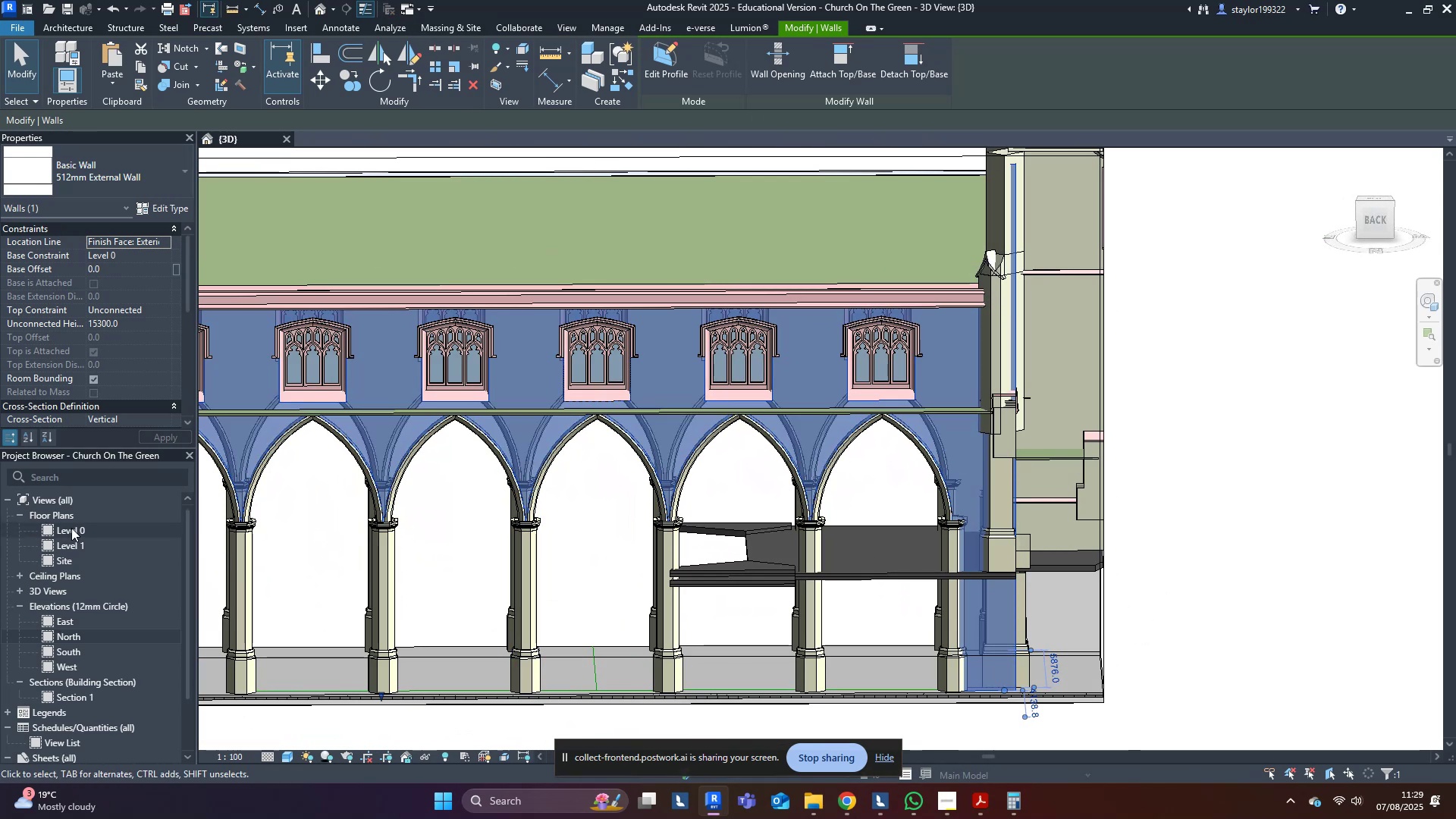 
double_click([77, 525])
 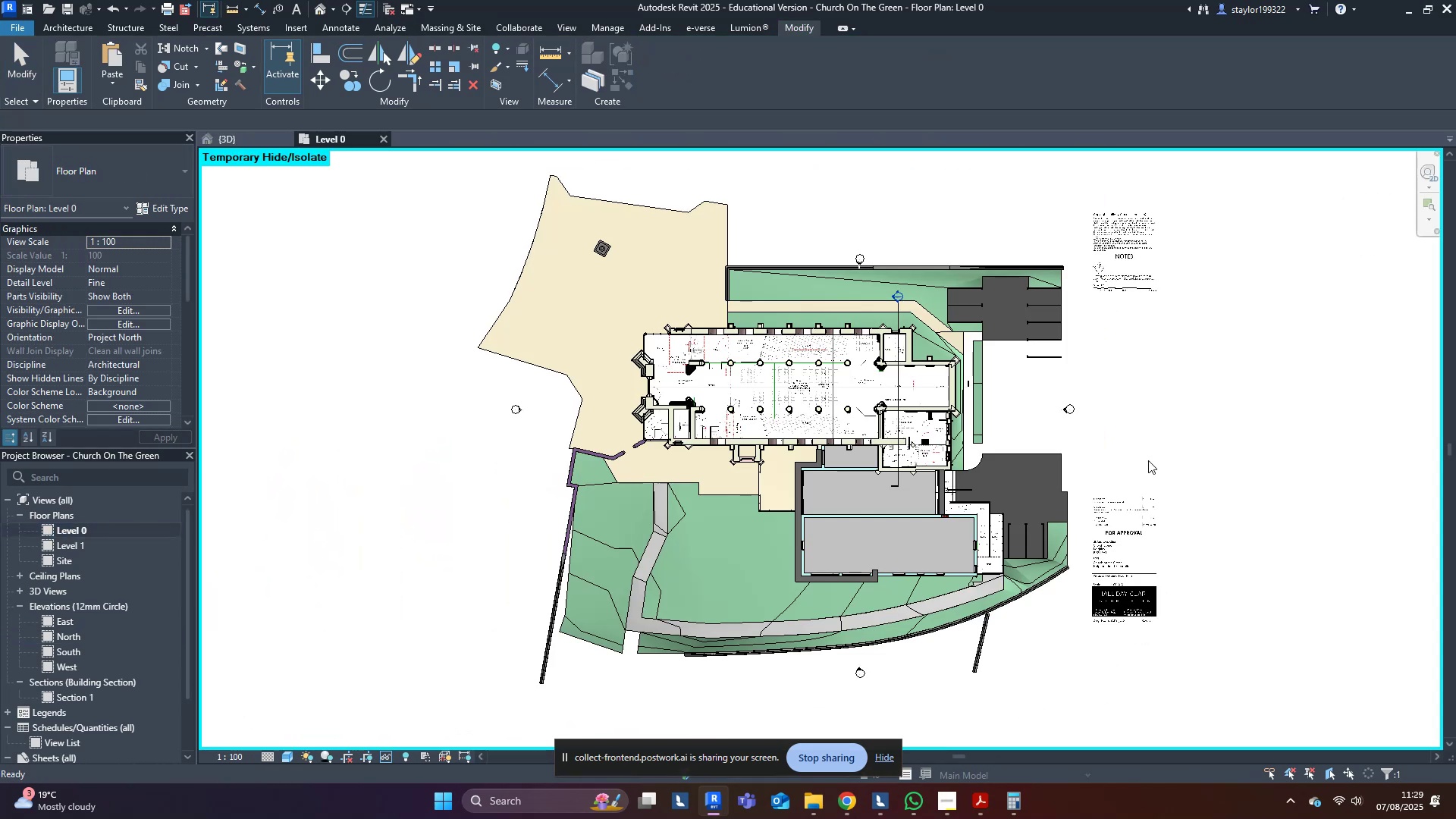 
middle_click([893, 441])
 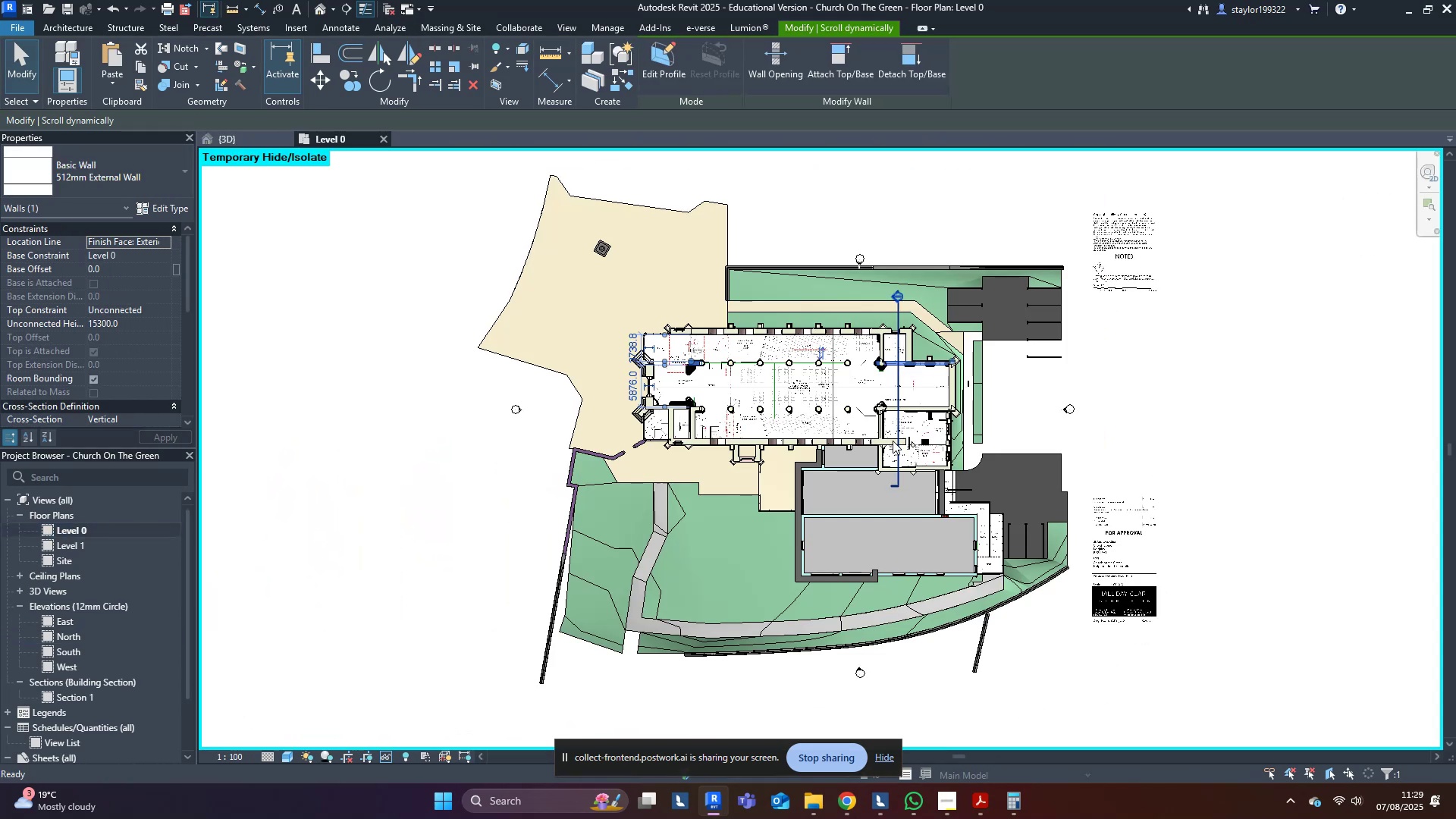 
type(wt)
 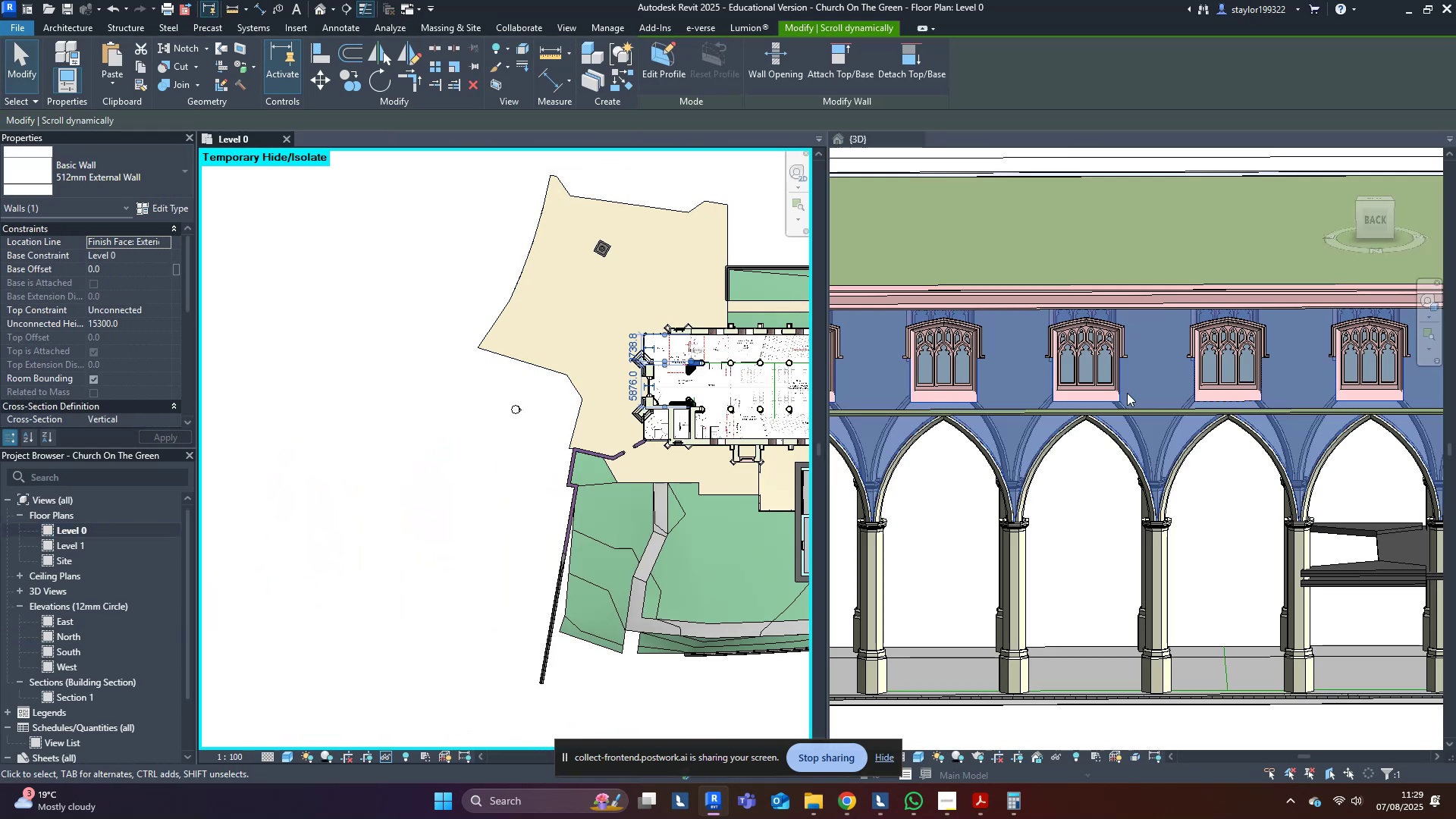 
double_click([655, 366])
 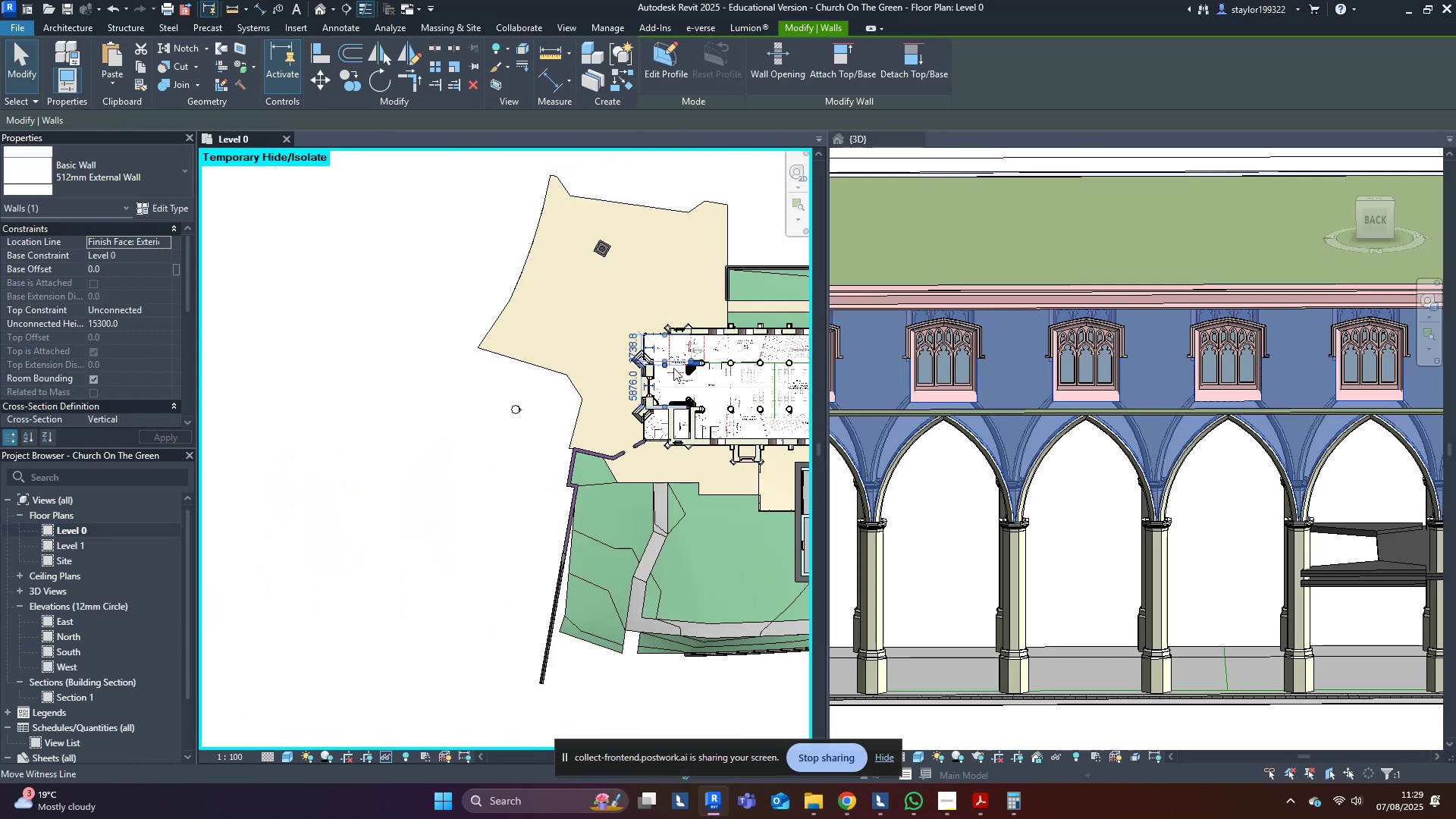 
scroll: coordinate [668, 362], scroll_direction: up, amount: 20.0
 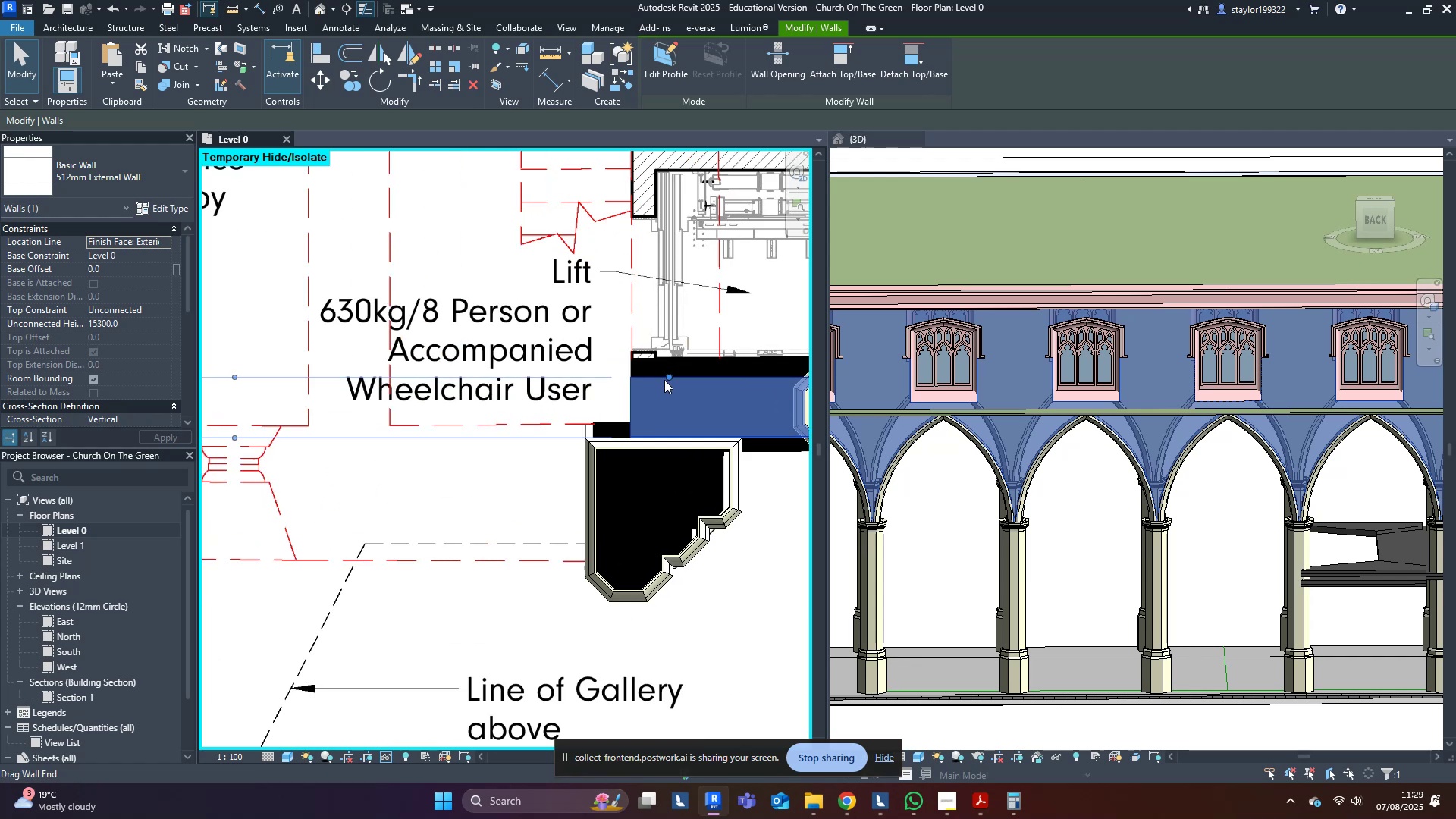 
scroll: coordinate [1062, 416], scroll_direction: down, amount: 9.0
 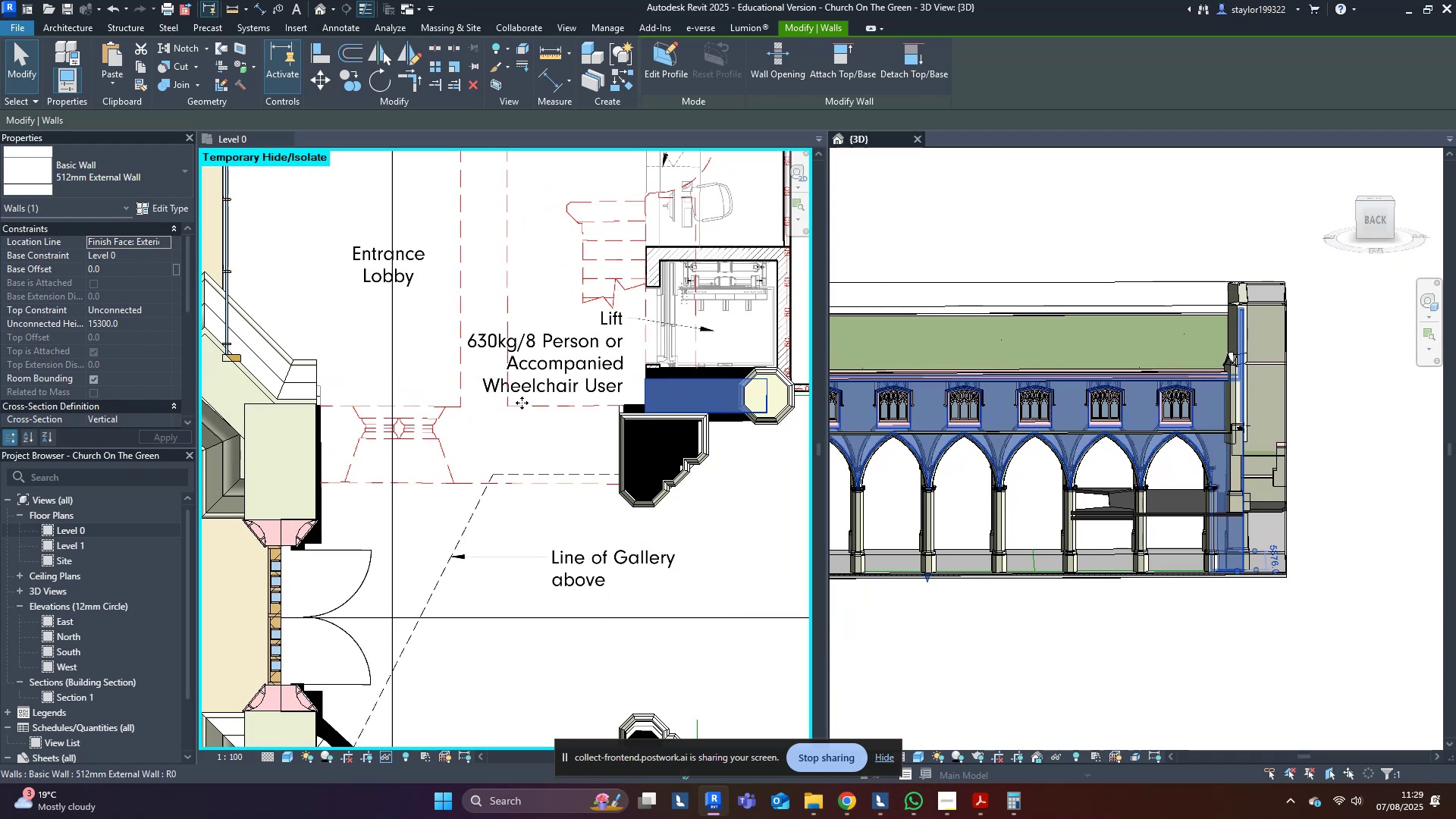 
key(Escape)
 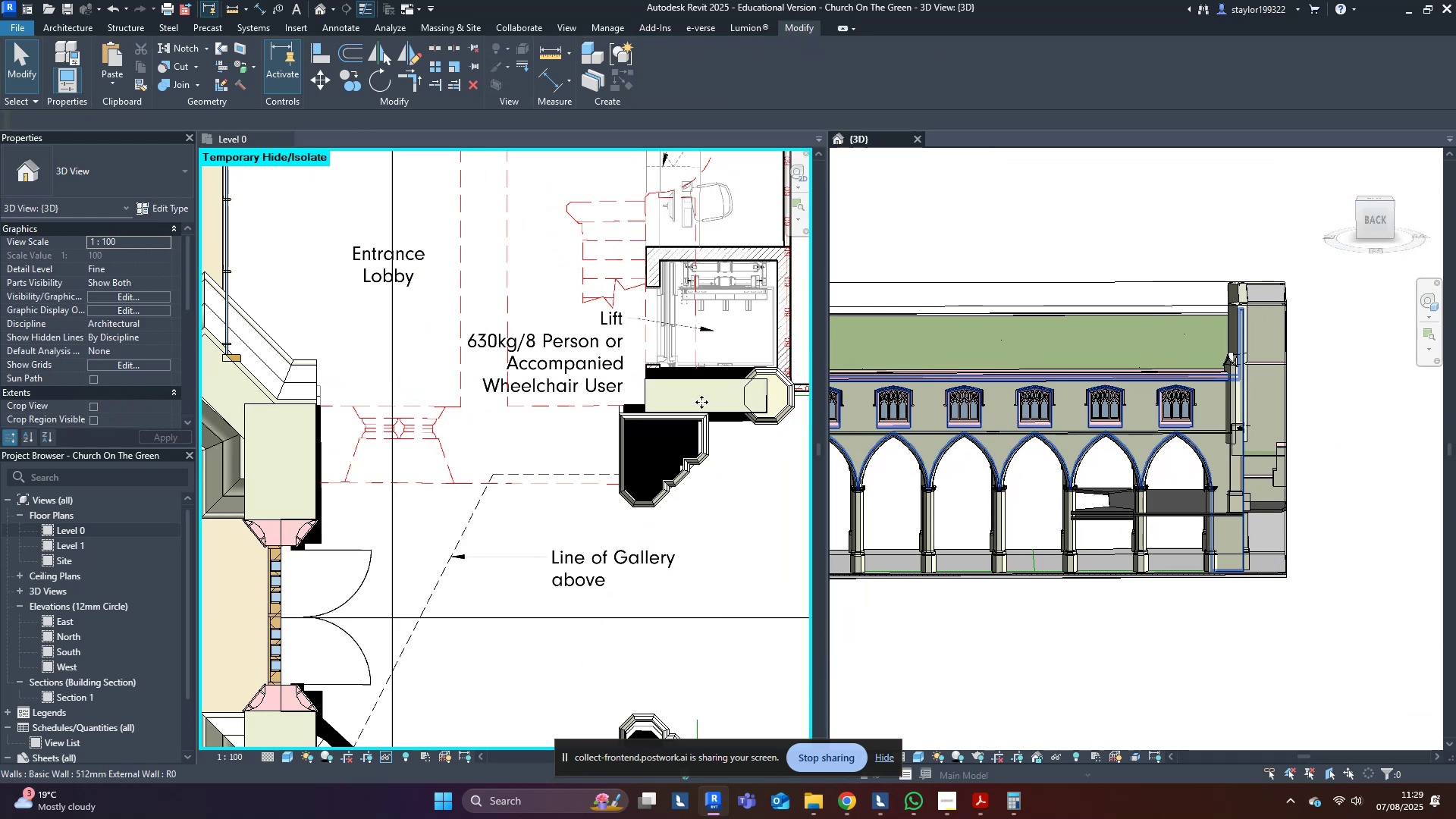 
left_click([701, 402])
 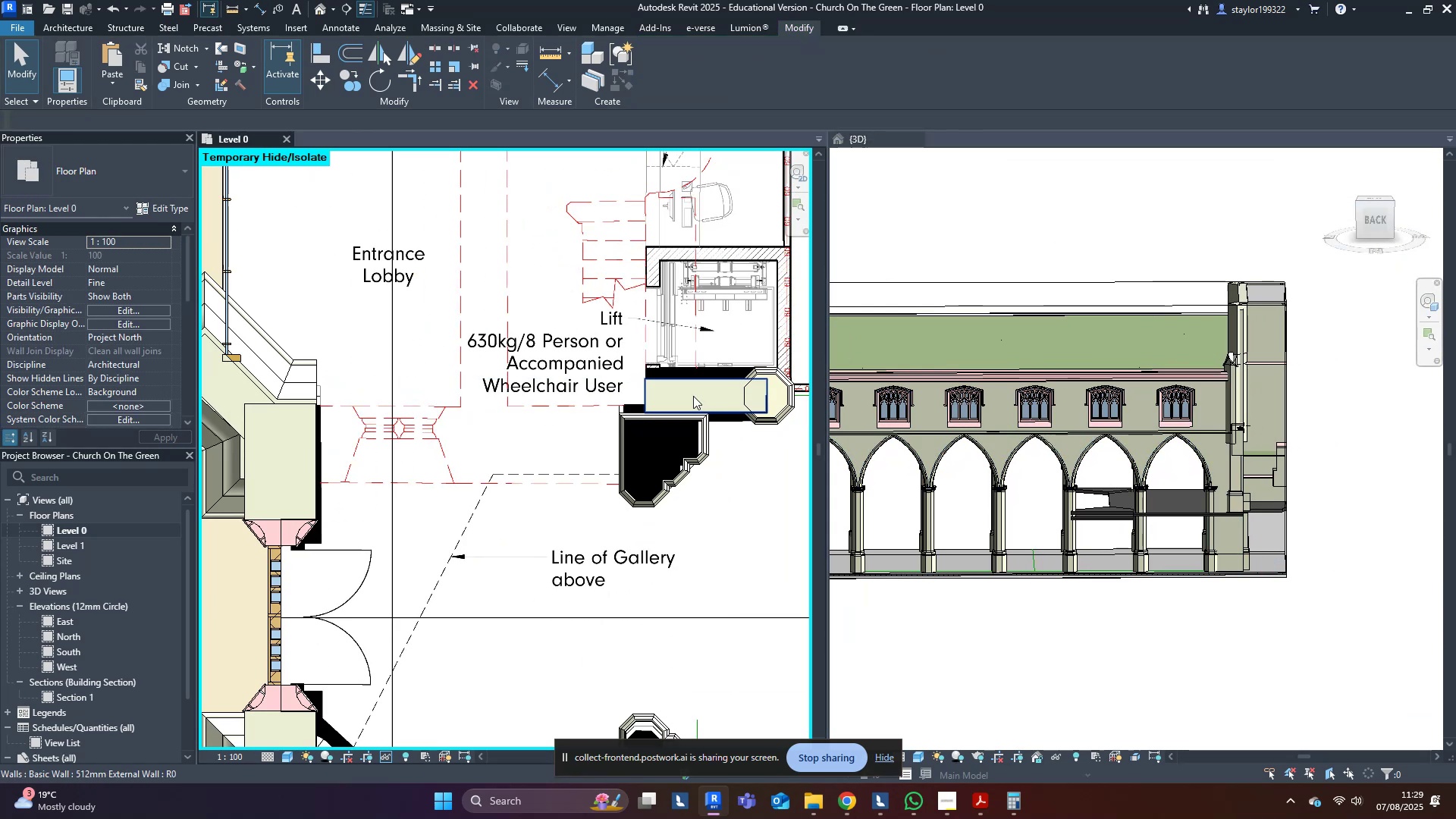 
key(Escape)
 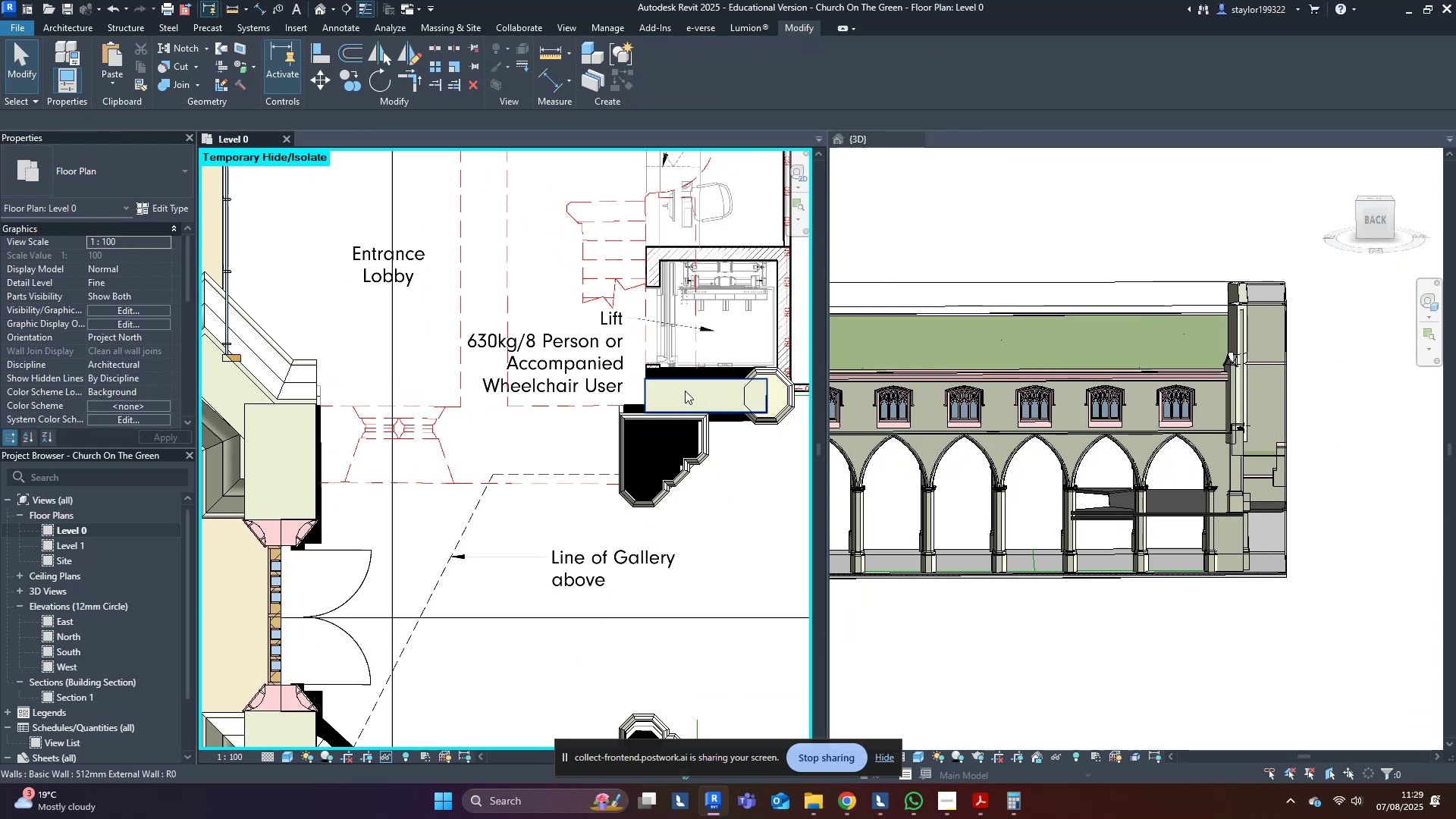 
left_click([685, 391])
 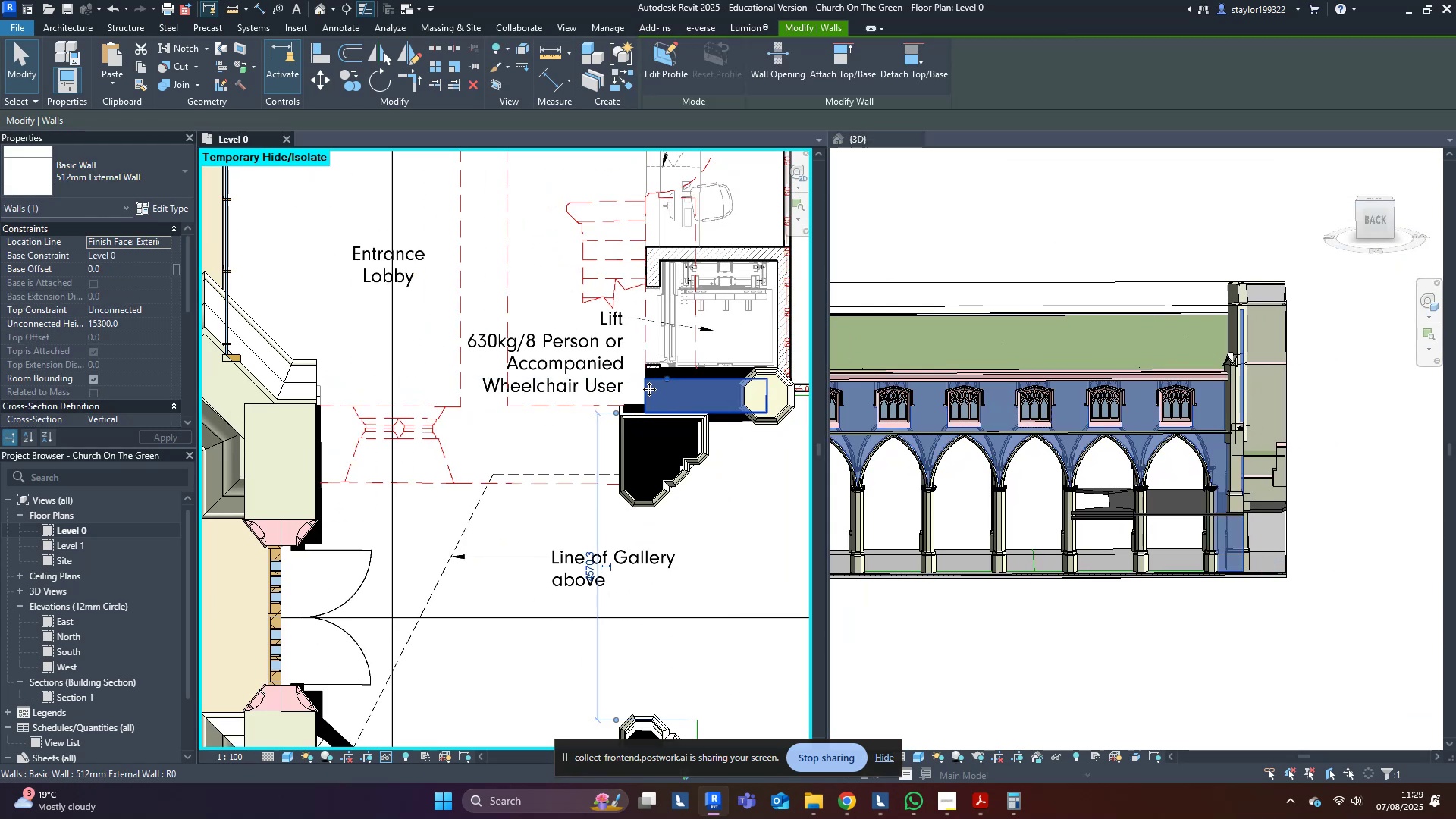 
left_click_drag(start_coordinate=[666, 381], to_coordinate=[679, 385])
 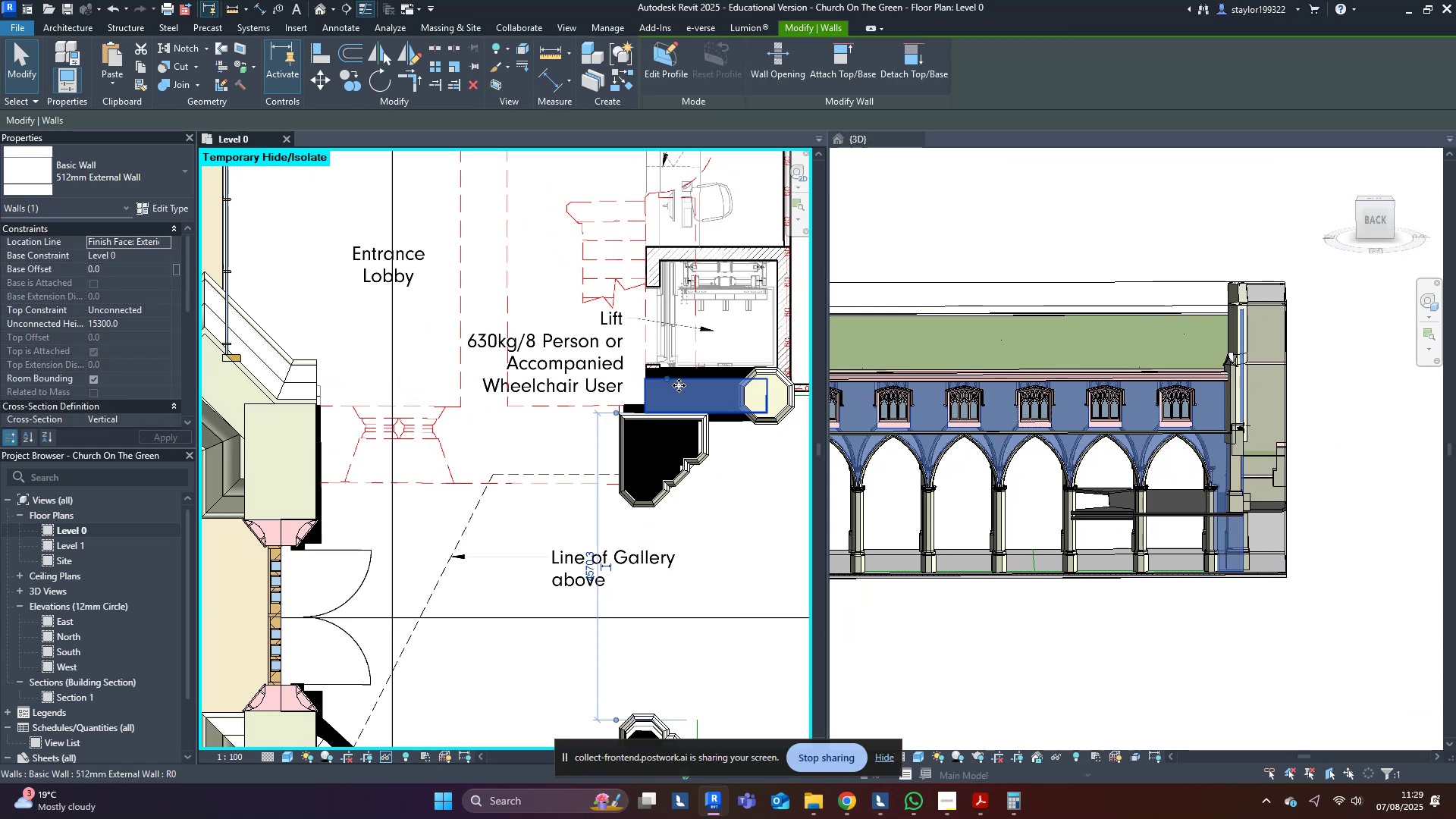 
left_click_drag(start_coordinate=[664, 379], to_coordinate=[732, 385])
 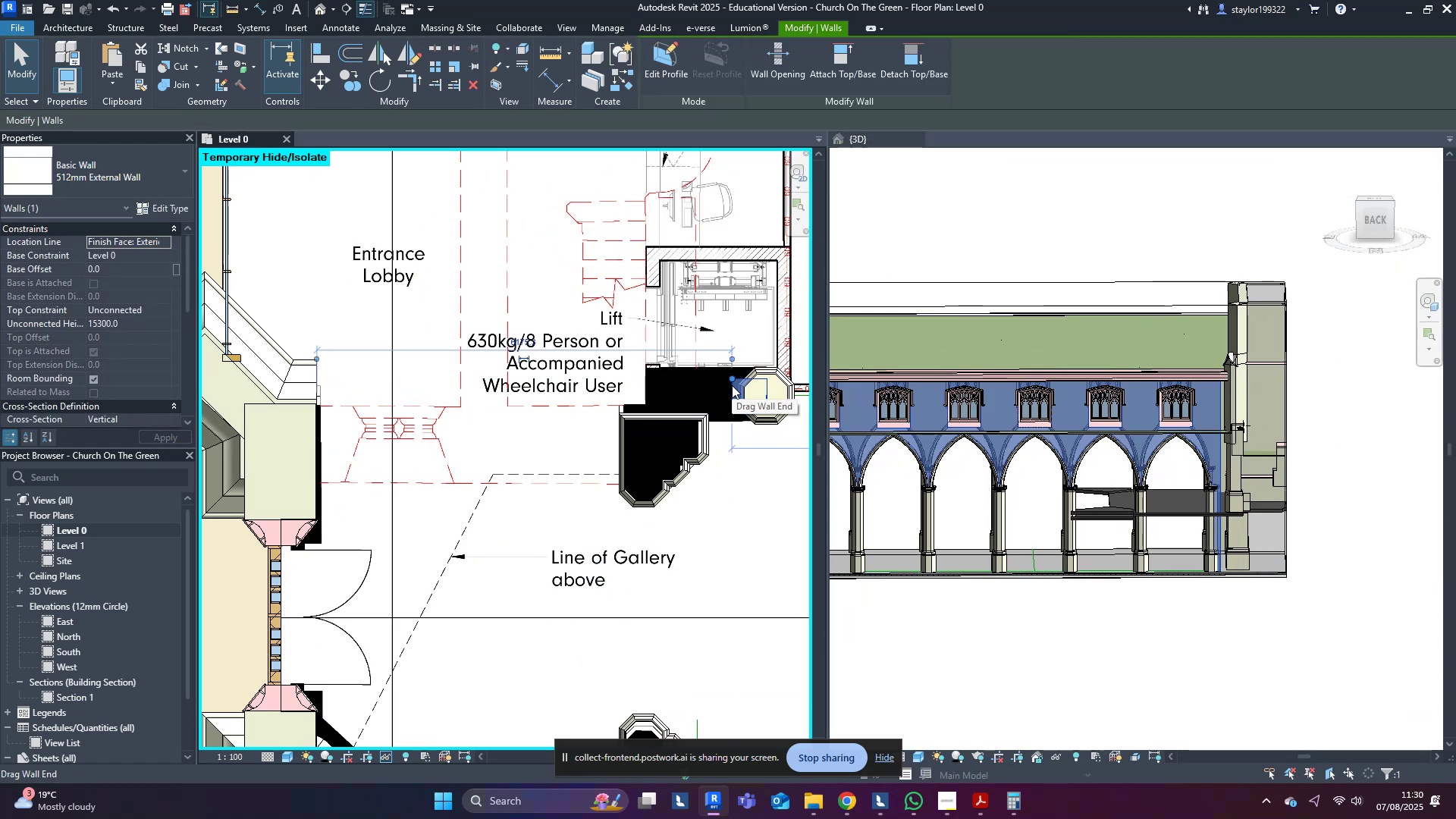 
scroll: coordinate [732, 385], scroll_direction: up, amount: 5.0
 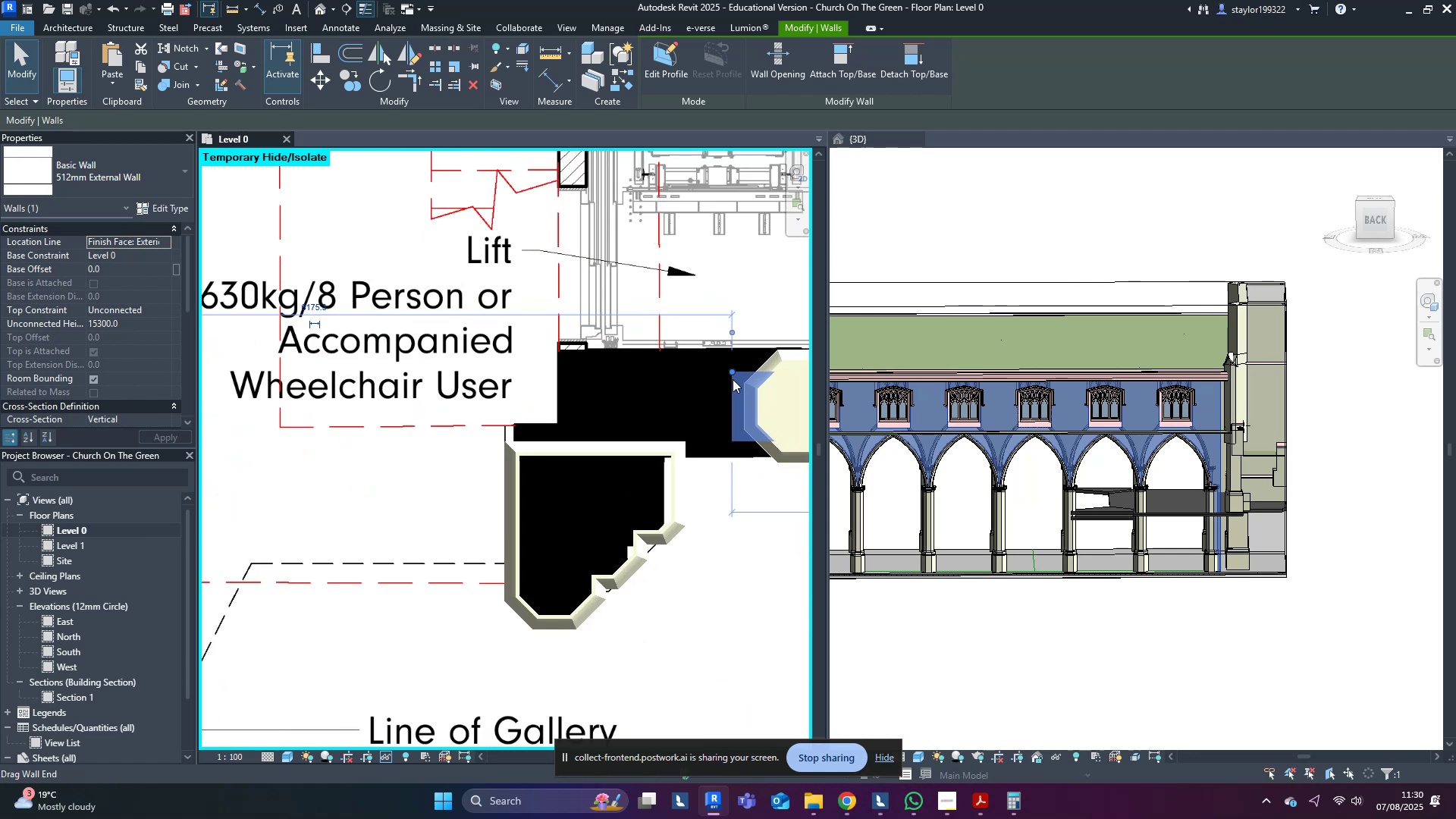 
left_click_drag(start_coordinate=[735, 378], to_coordinate=[686, 470])
 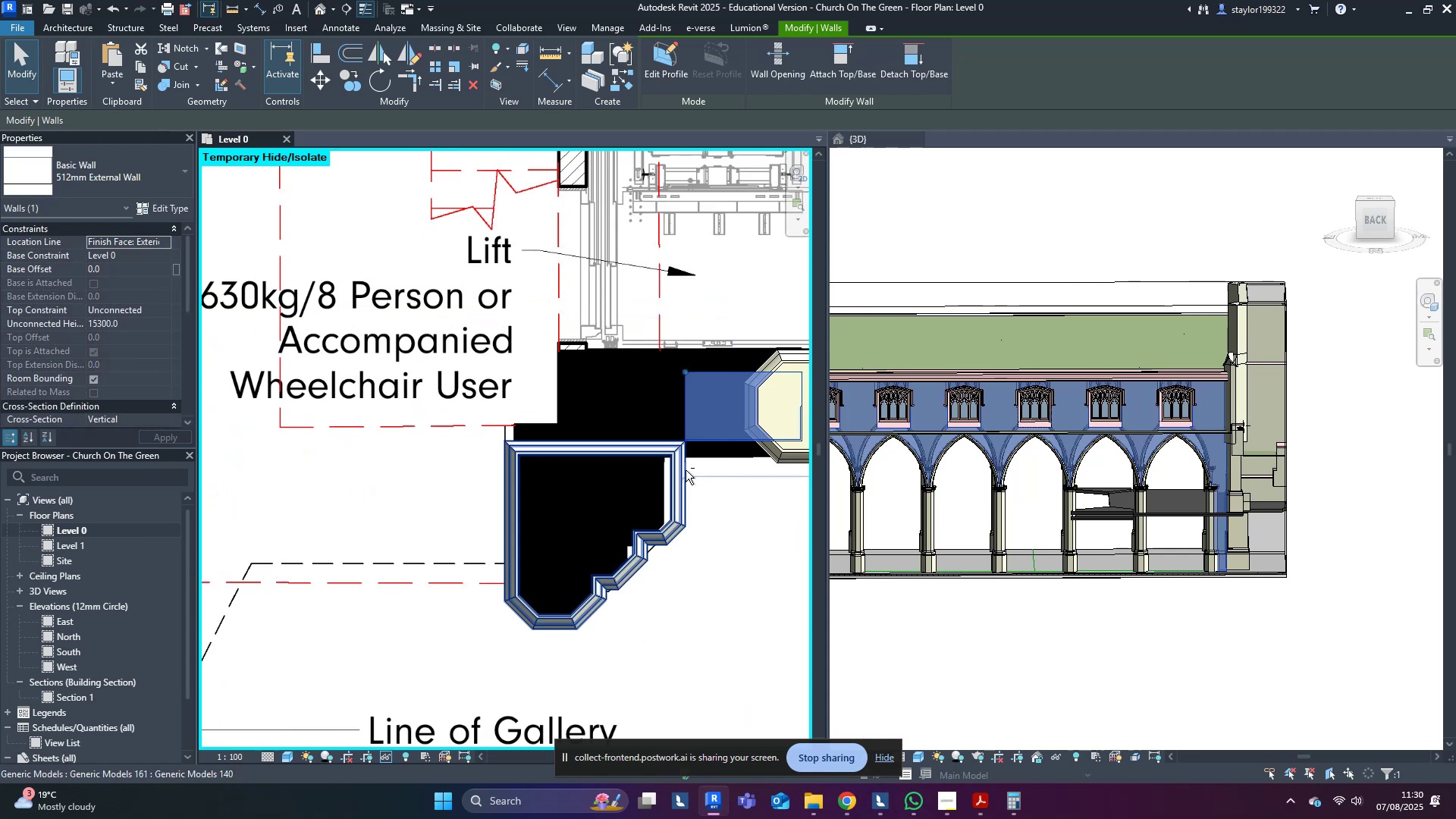 
hold_key(key=ShiftLeft, duration=1.5)
 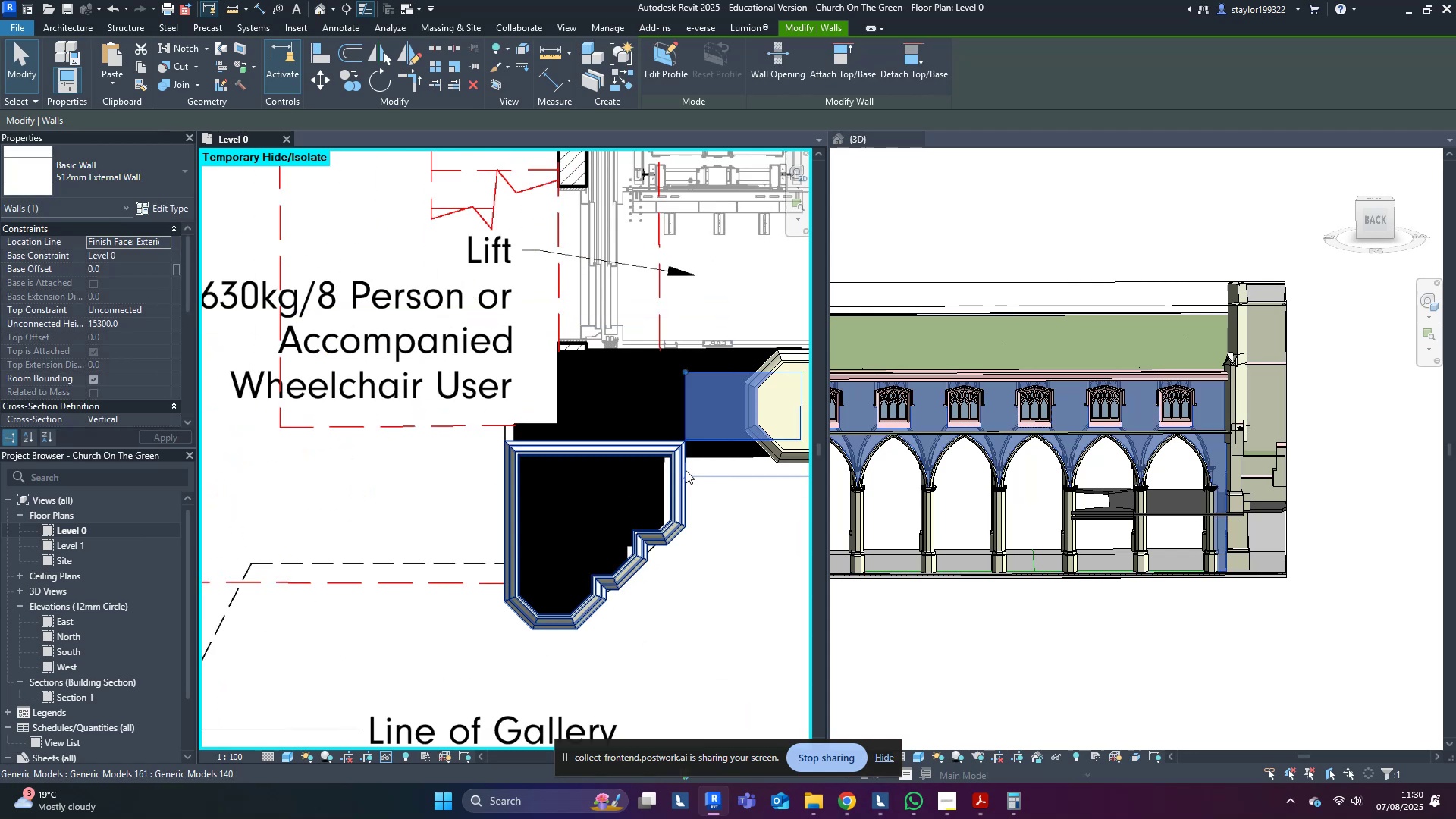 
hold_key(key=ShiftLeft, duration=0.37)
 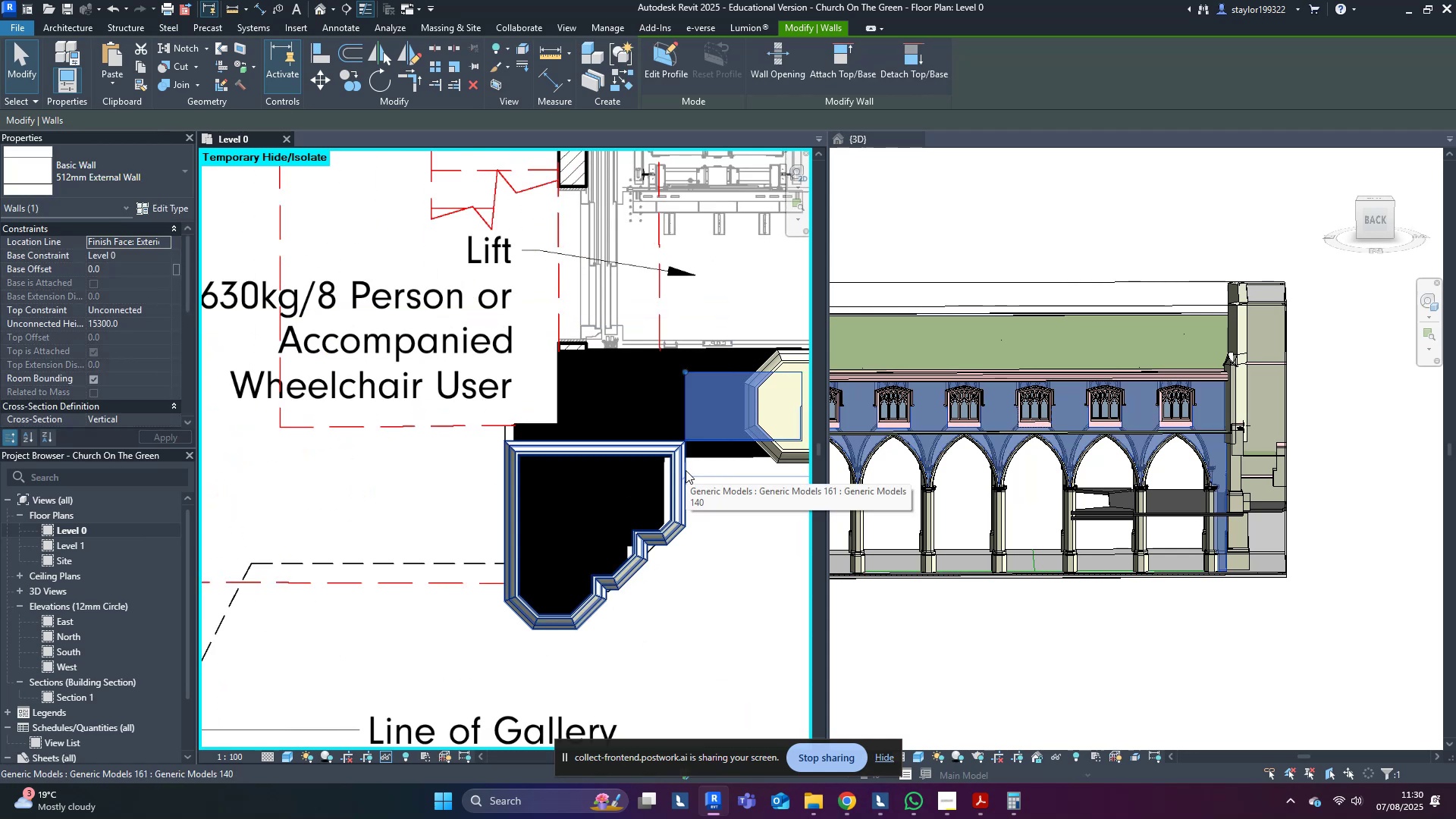 
key(Escape)
 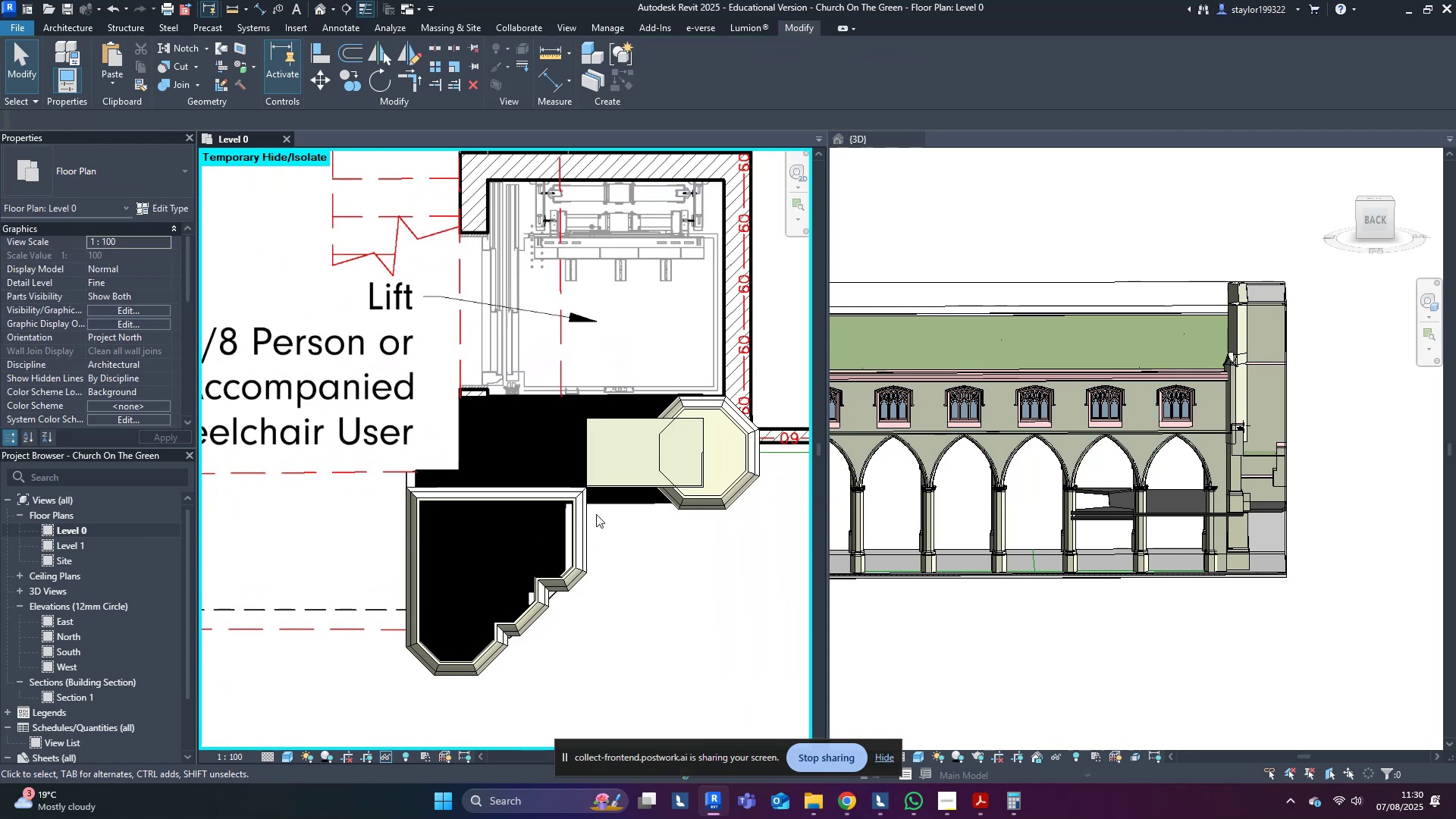 
double_click([1242, 500])
 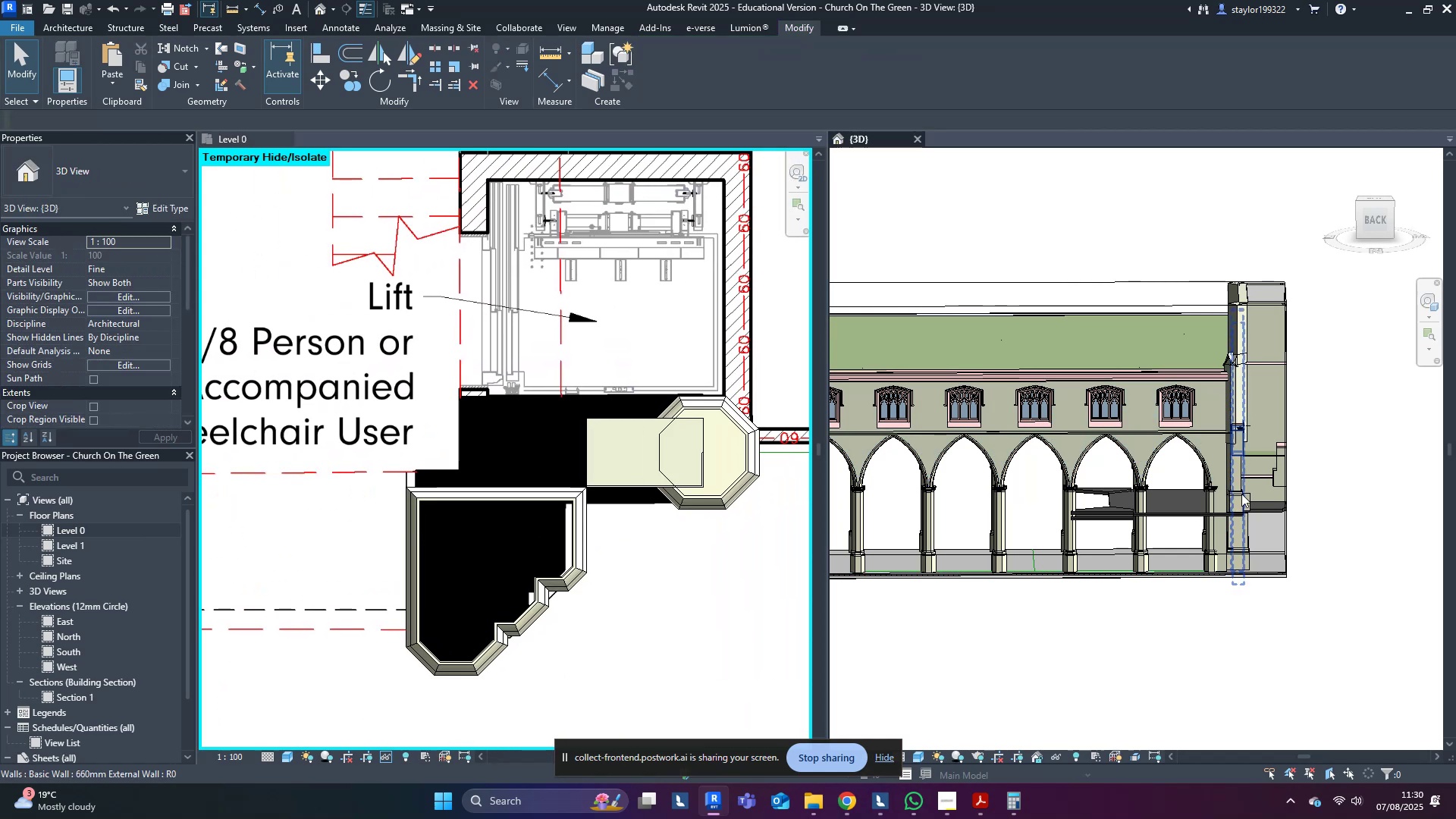 
scroll: coordinate [1298, 433], scroll_direction: up, amount: 4.0
 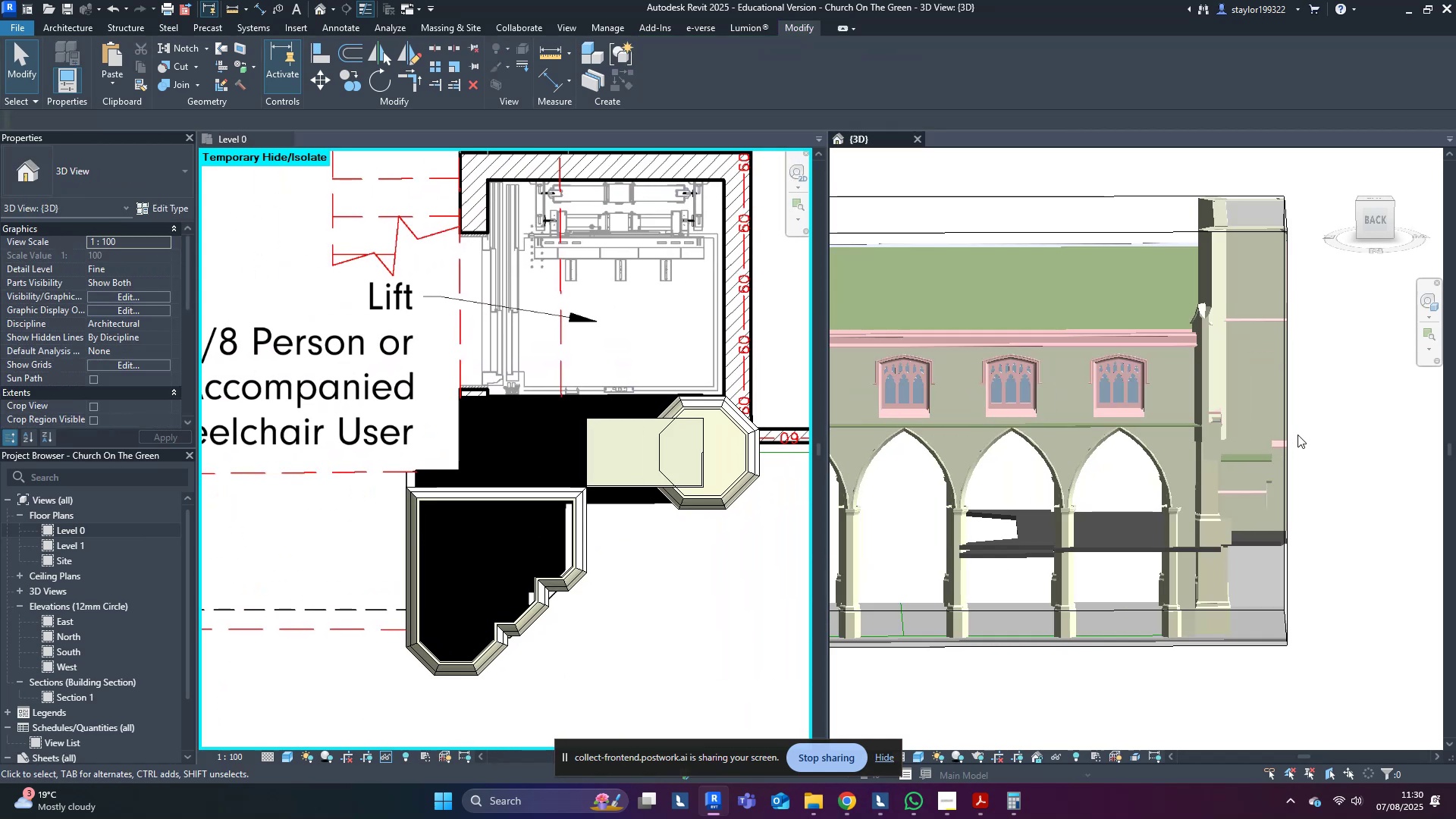 
hold_key(key=ShiftLeft, duration=0.69)
 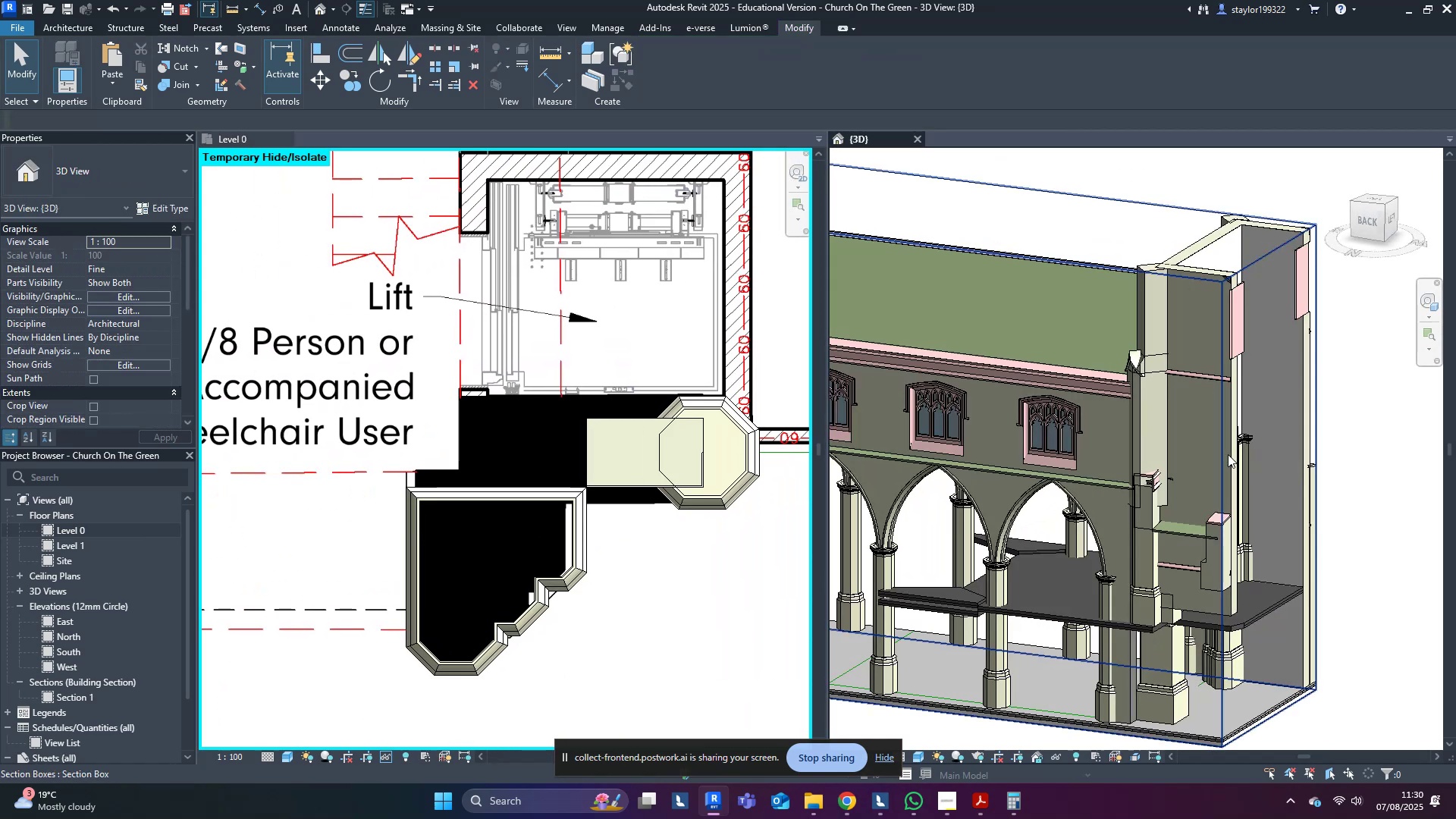 
type(hr)
 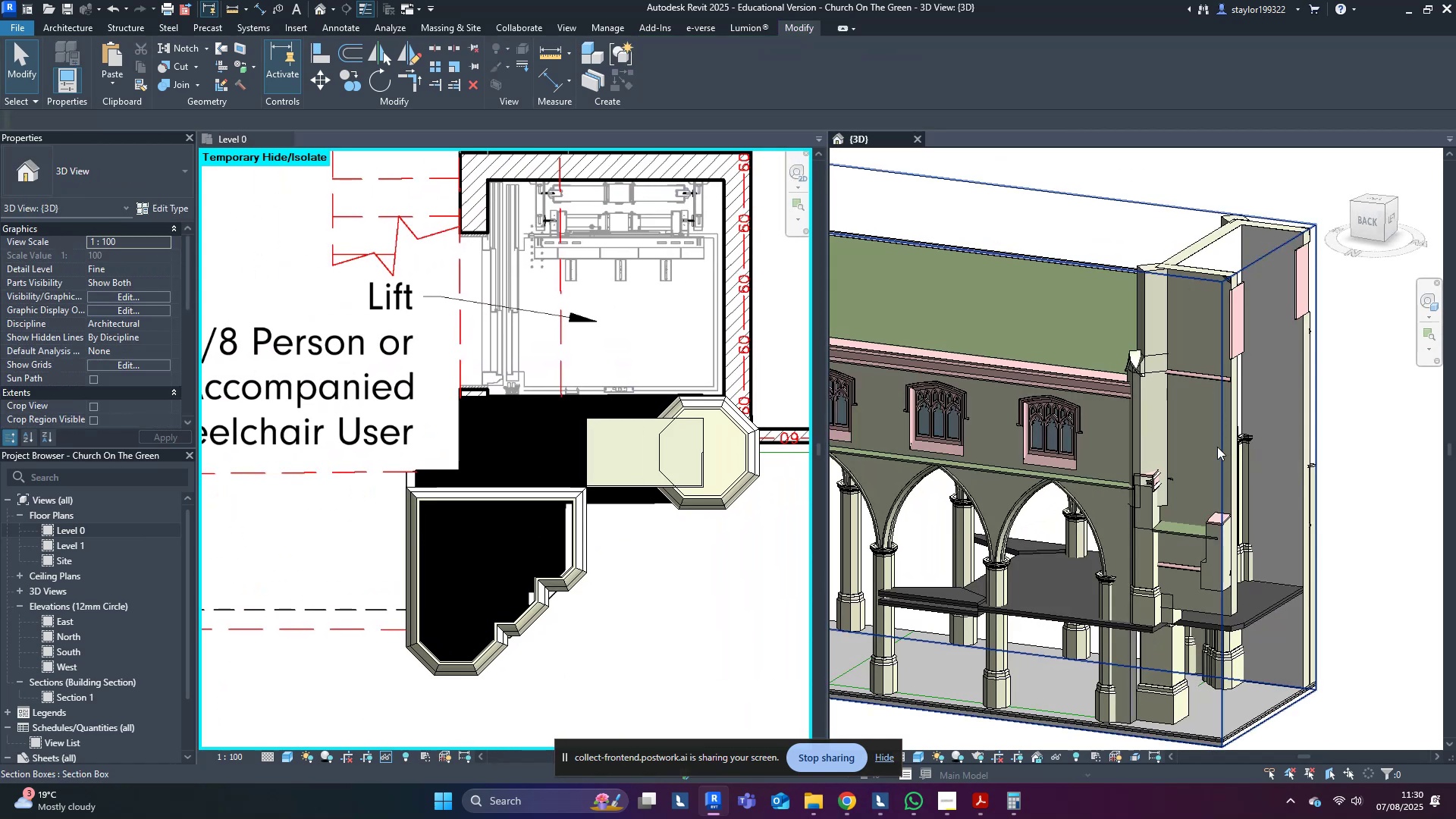 
scroll: coordinate [1035, 287], scroll_direction: down, amount: 10.0
 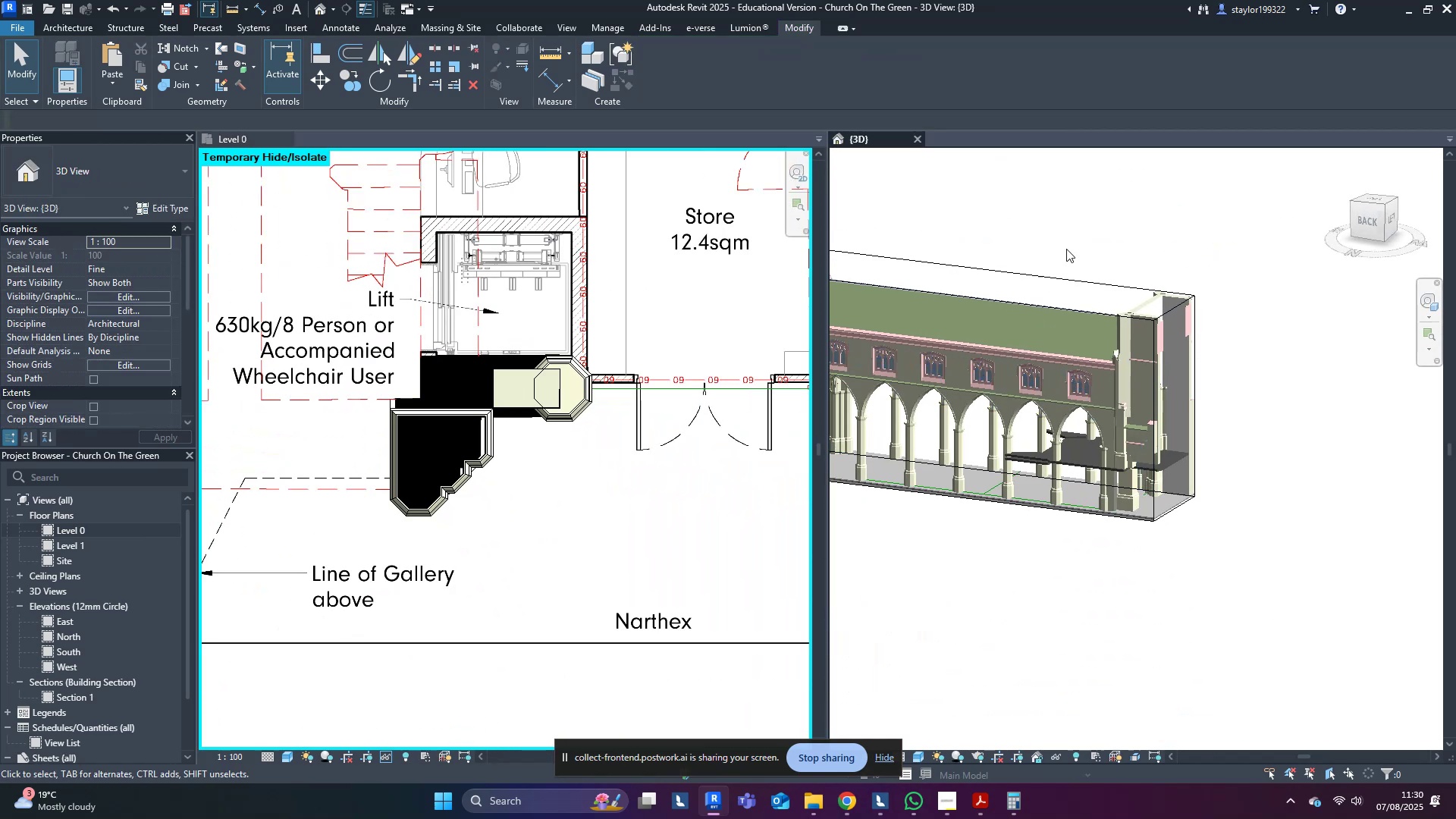 
left_click([1112, 202])
 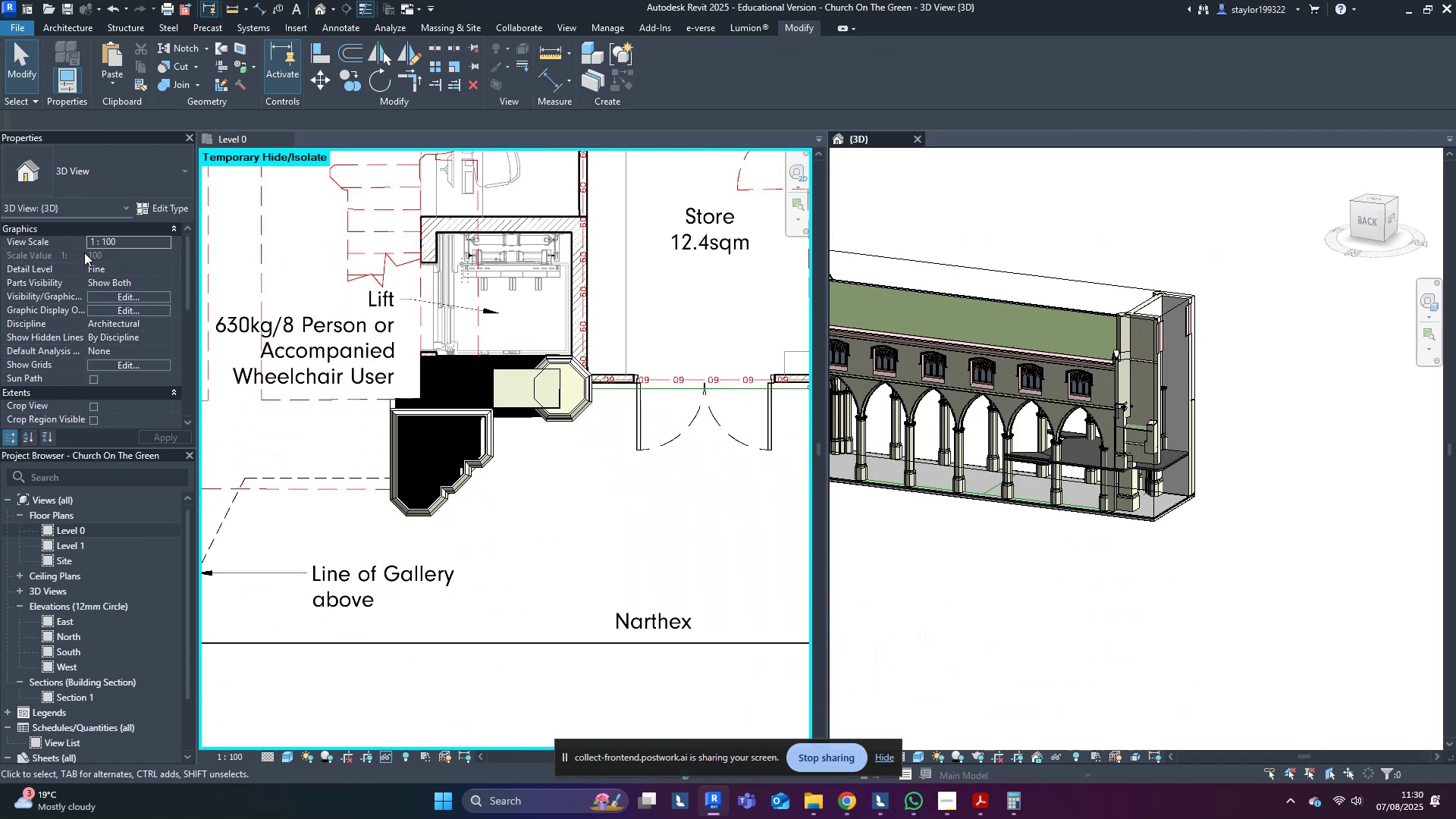 
scroll: coordinate [9, 325], scroll_direction: down, amount: 3.0
 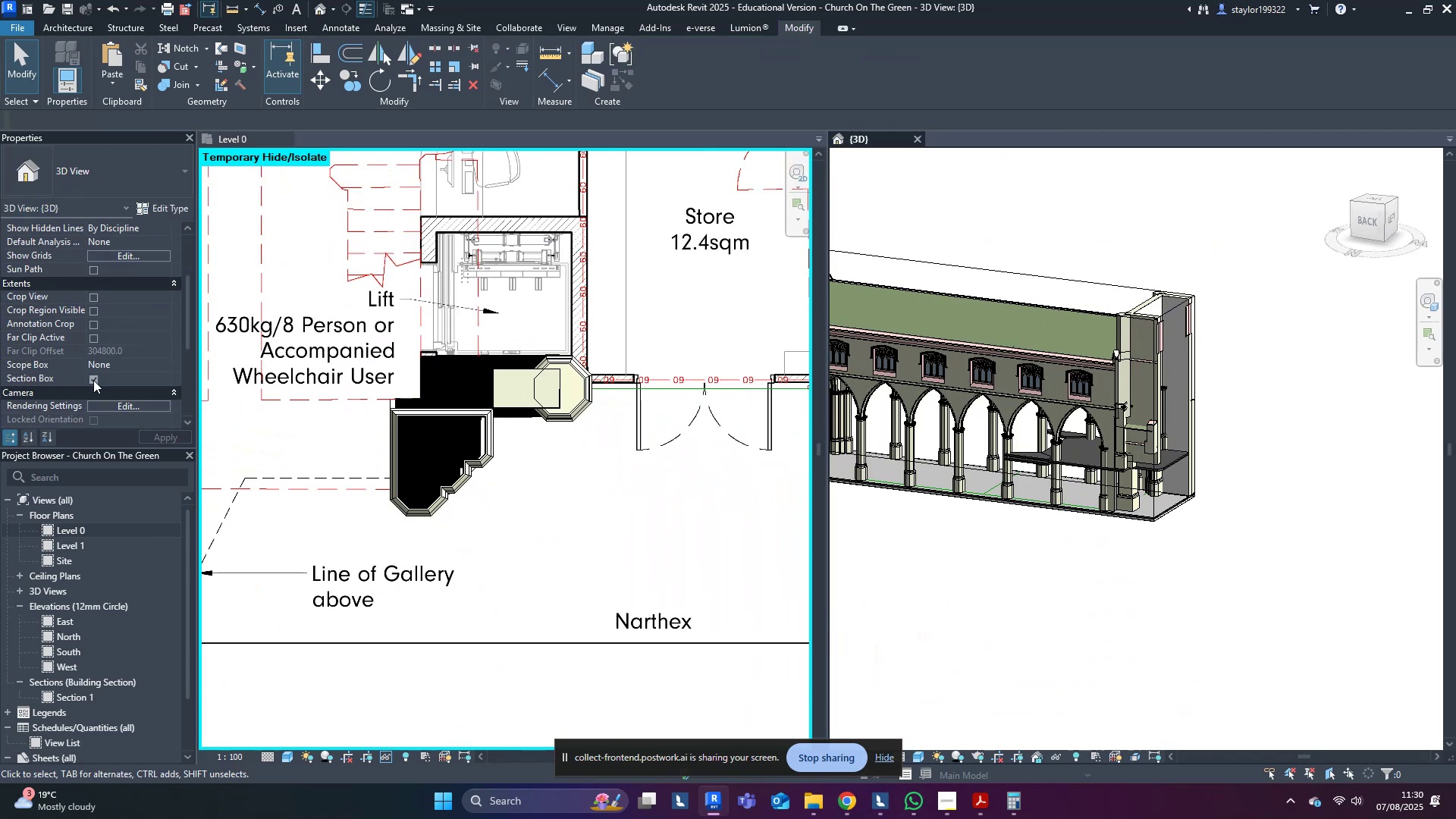 
left_click([93, 379])
 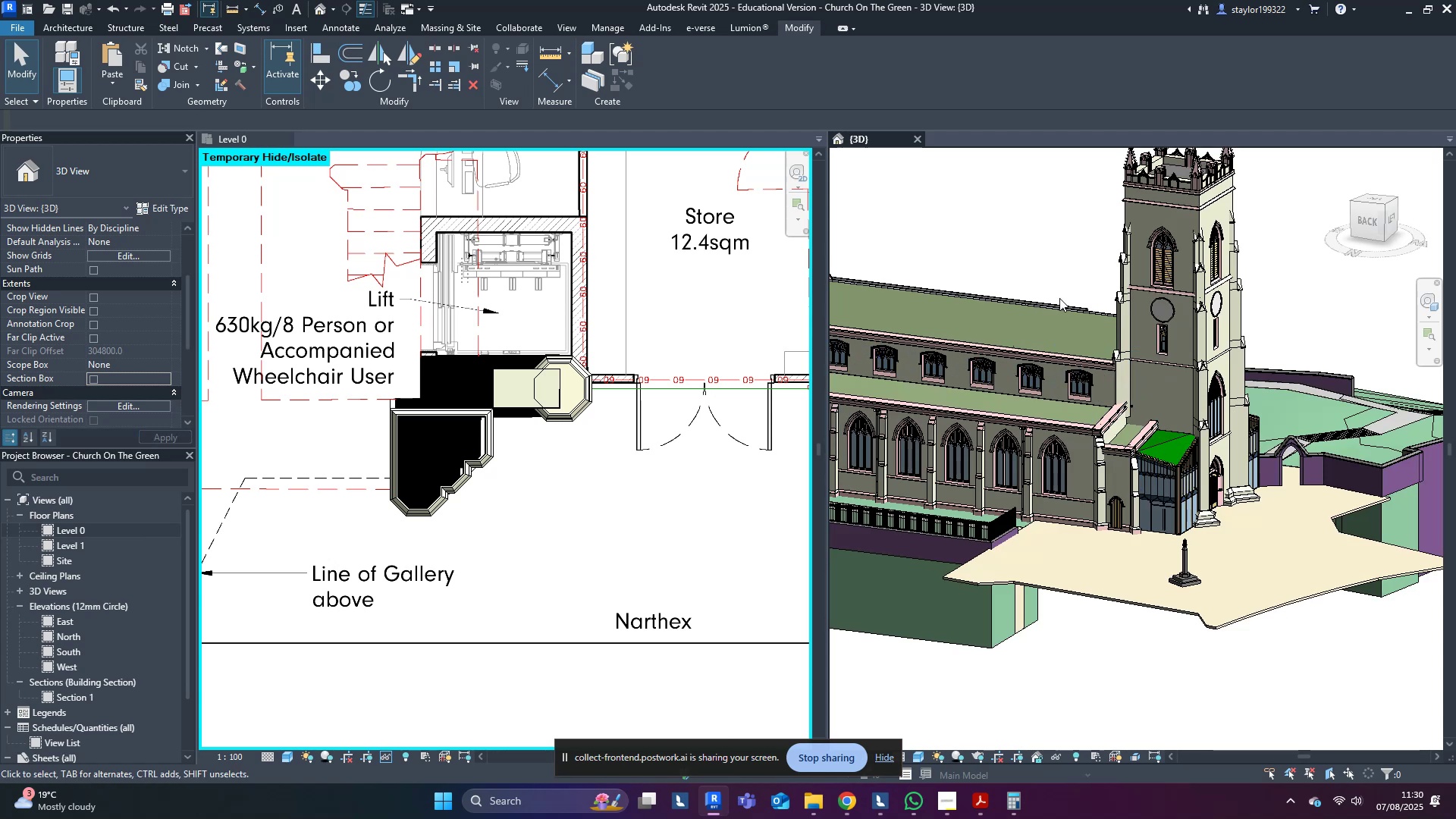 
type(tw)
 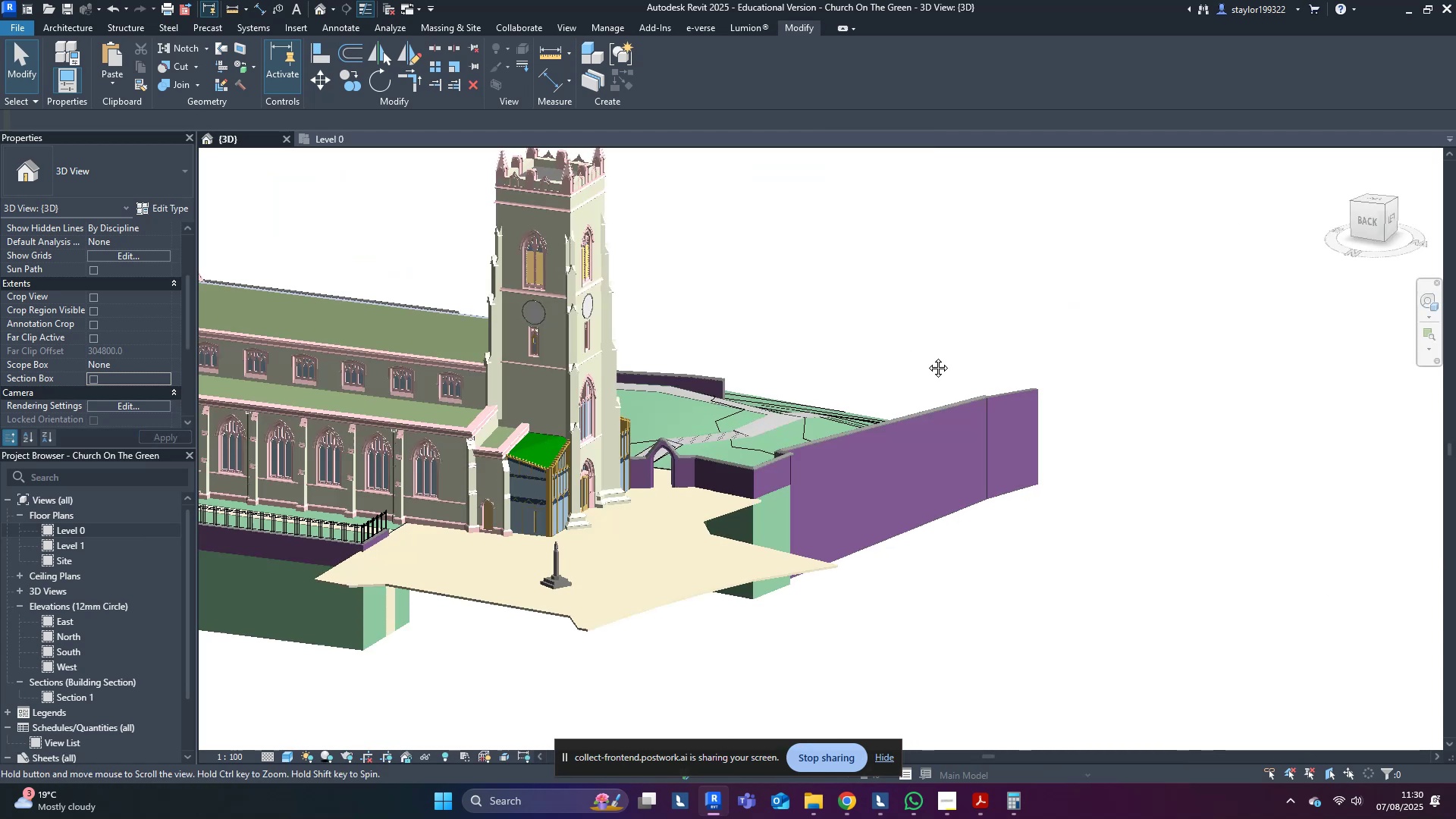 
scroll: coordinate [696, 394], scroll_direction: up, amount: 8.0
 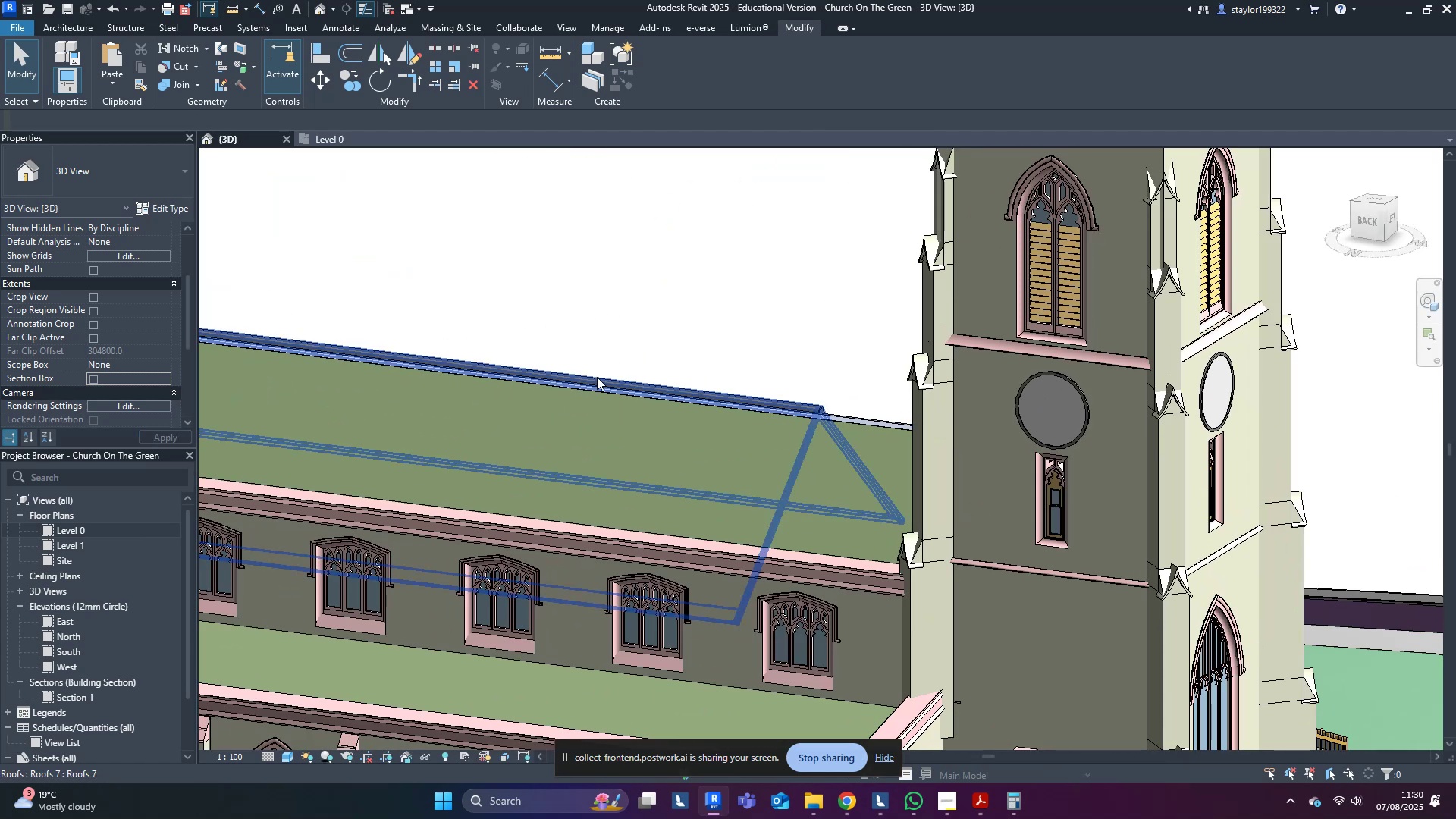 
left_click([597, 377])
 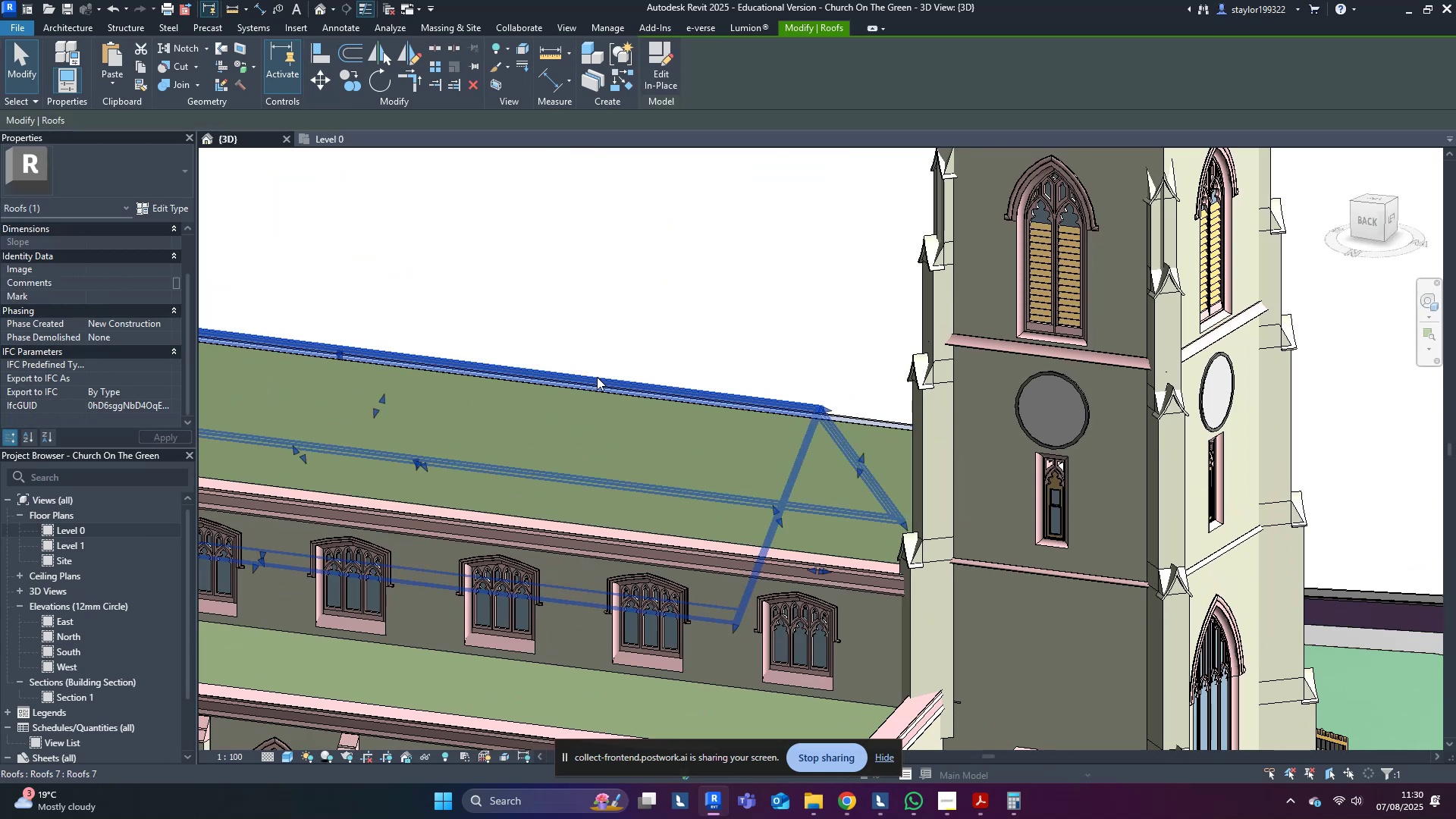 
scroll: coordinate [597, 377], scroll_direction: down, amount: 4.0
 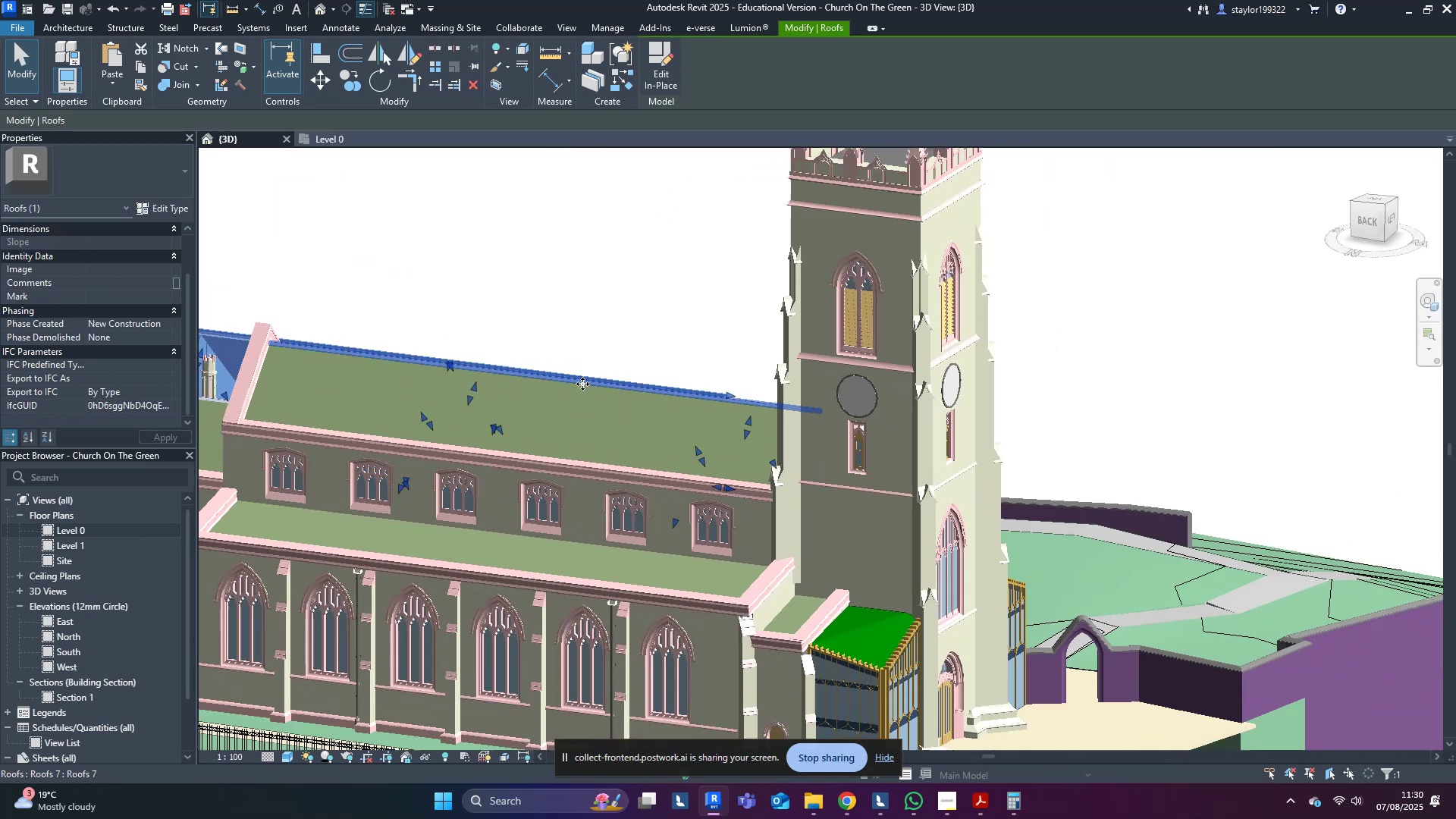 
hold_key(key=ShiftLeft, duration=1.5)
 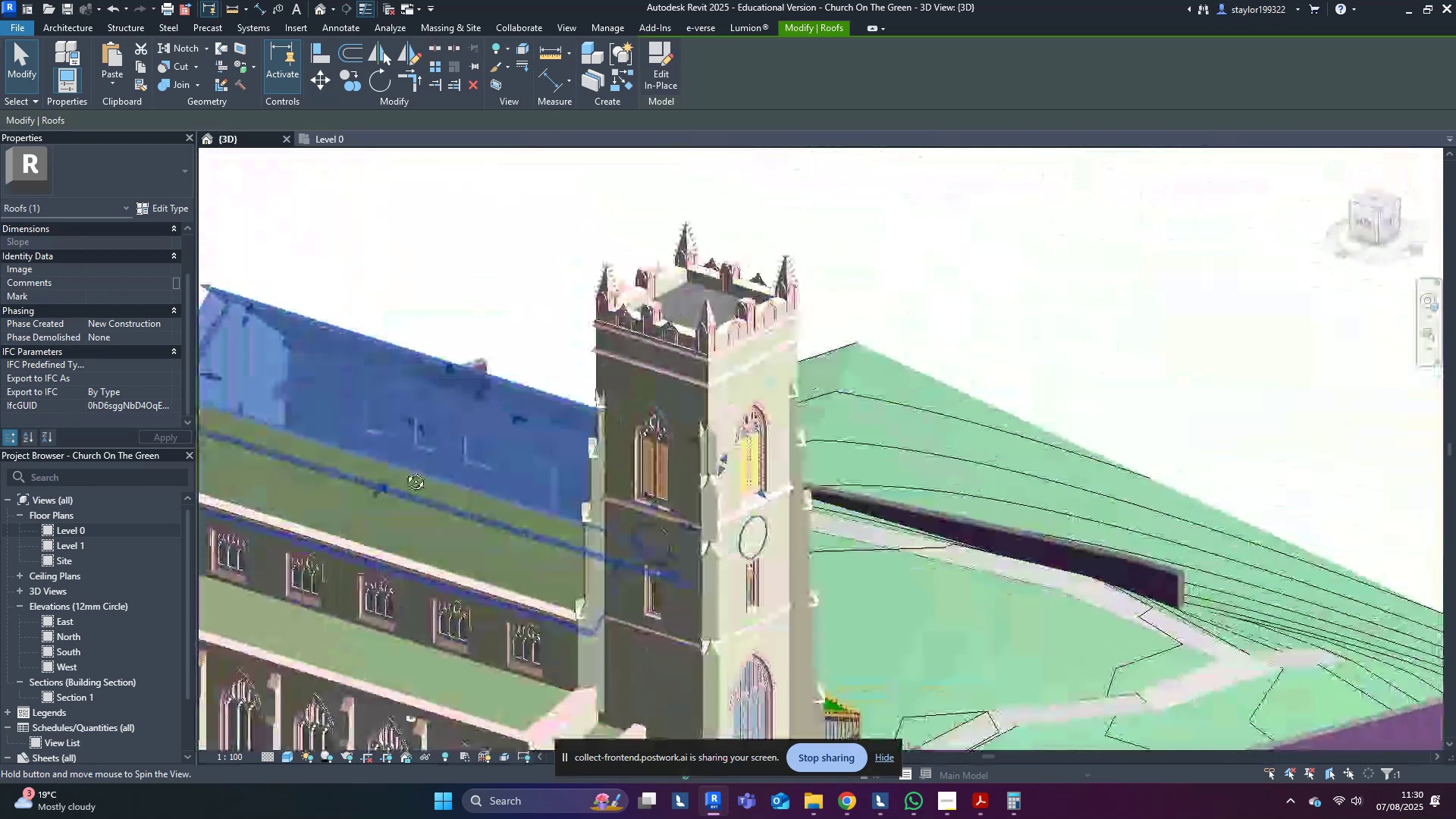 
hold_key(key=ShiftLeft, duration=0.72)
 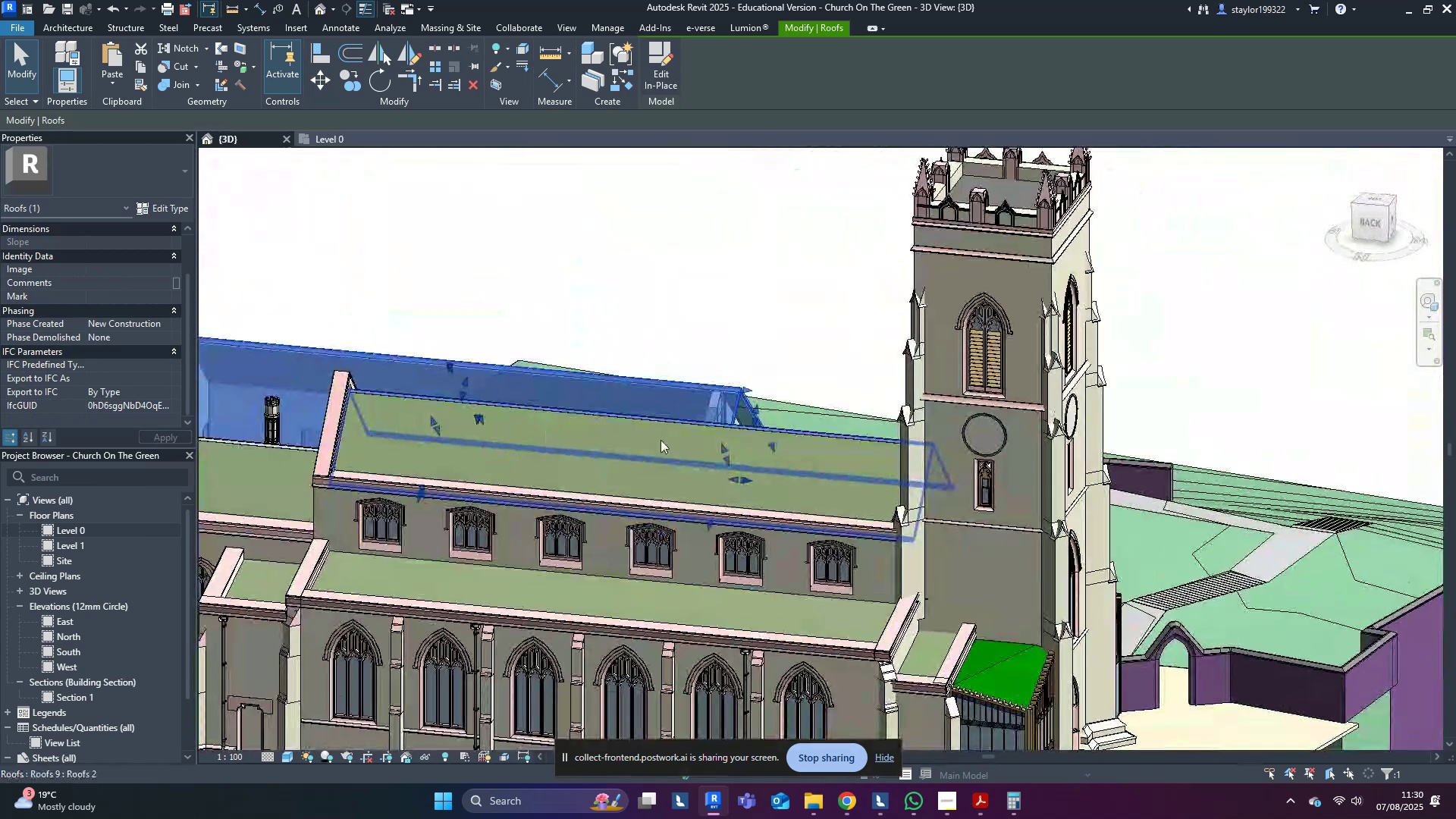 
scroll: coordinate [984, 497], scroll_direction: up, amount: 5.0
 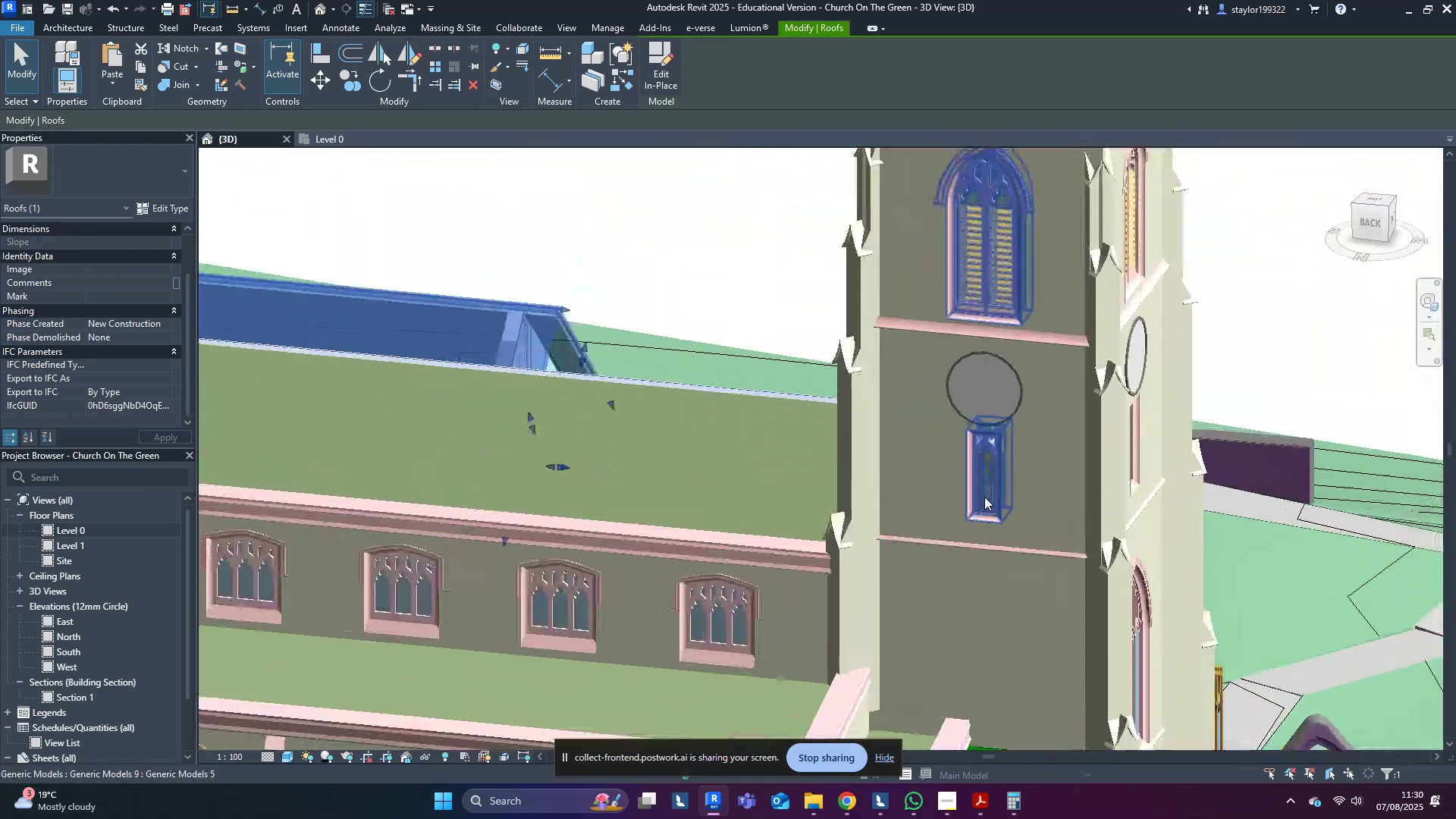 
key(Escape)
 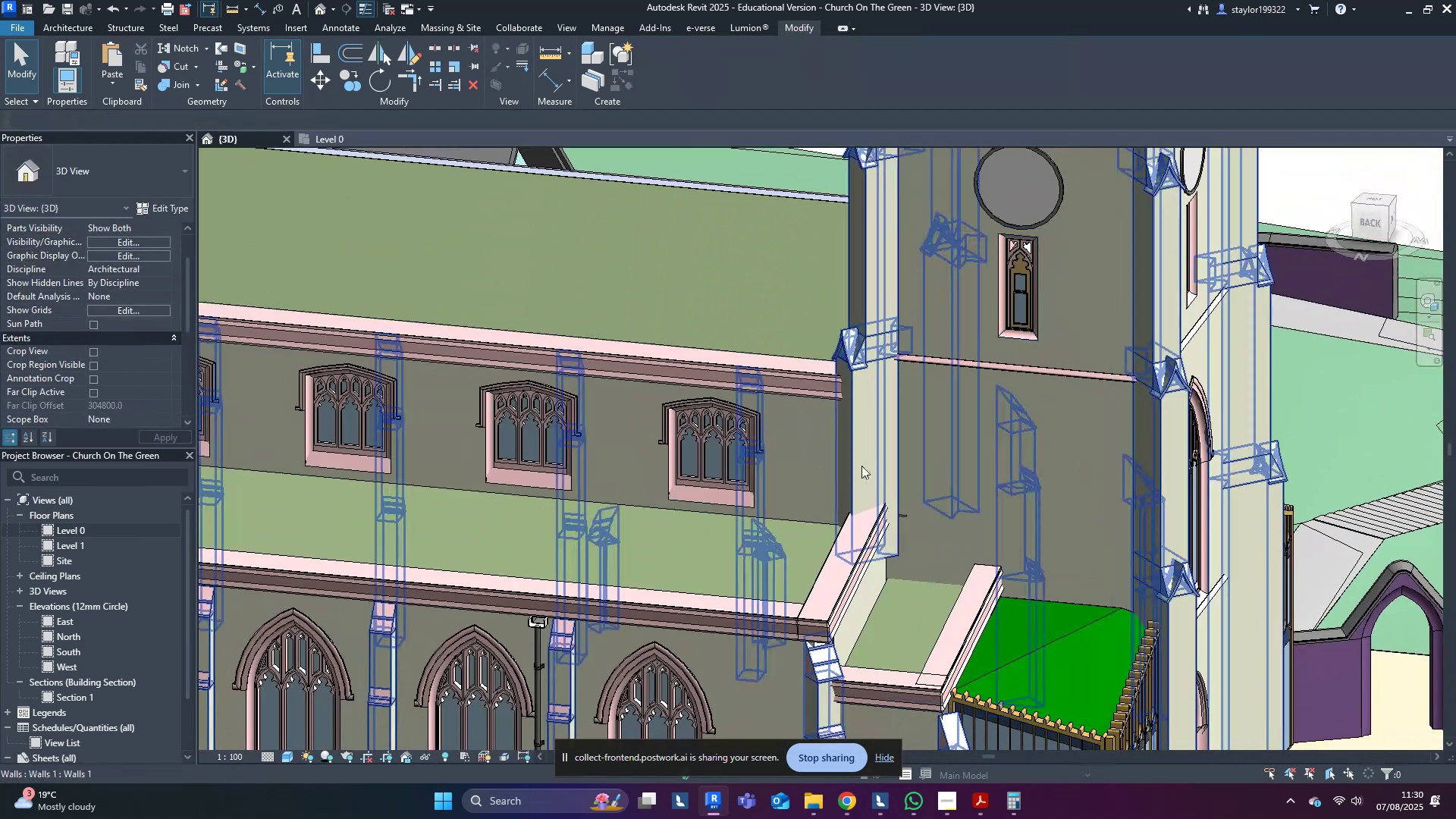 
left_click([854, 459])
 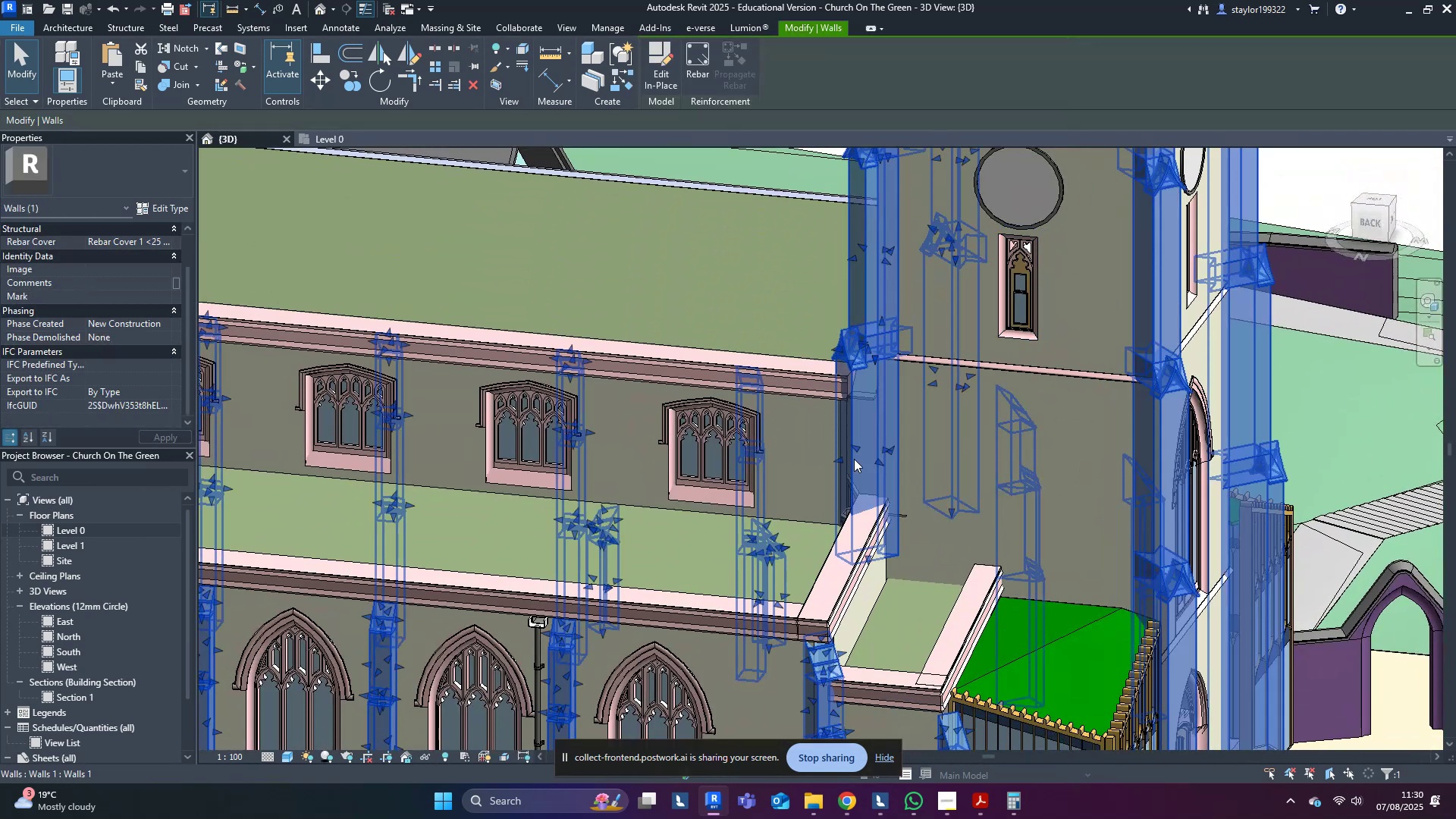 
hold_key(key=ShiftLeft, duration=1.2)
 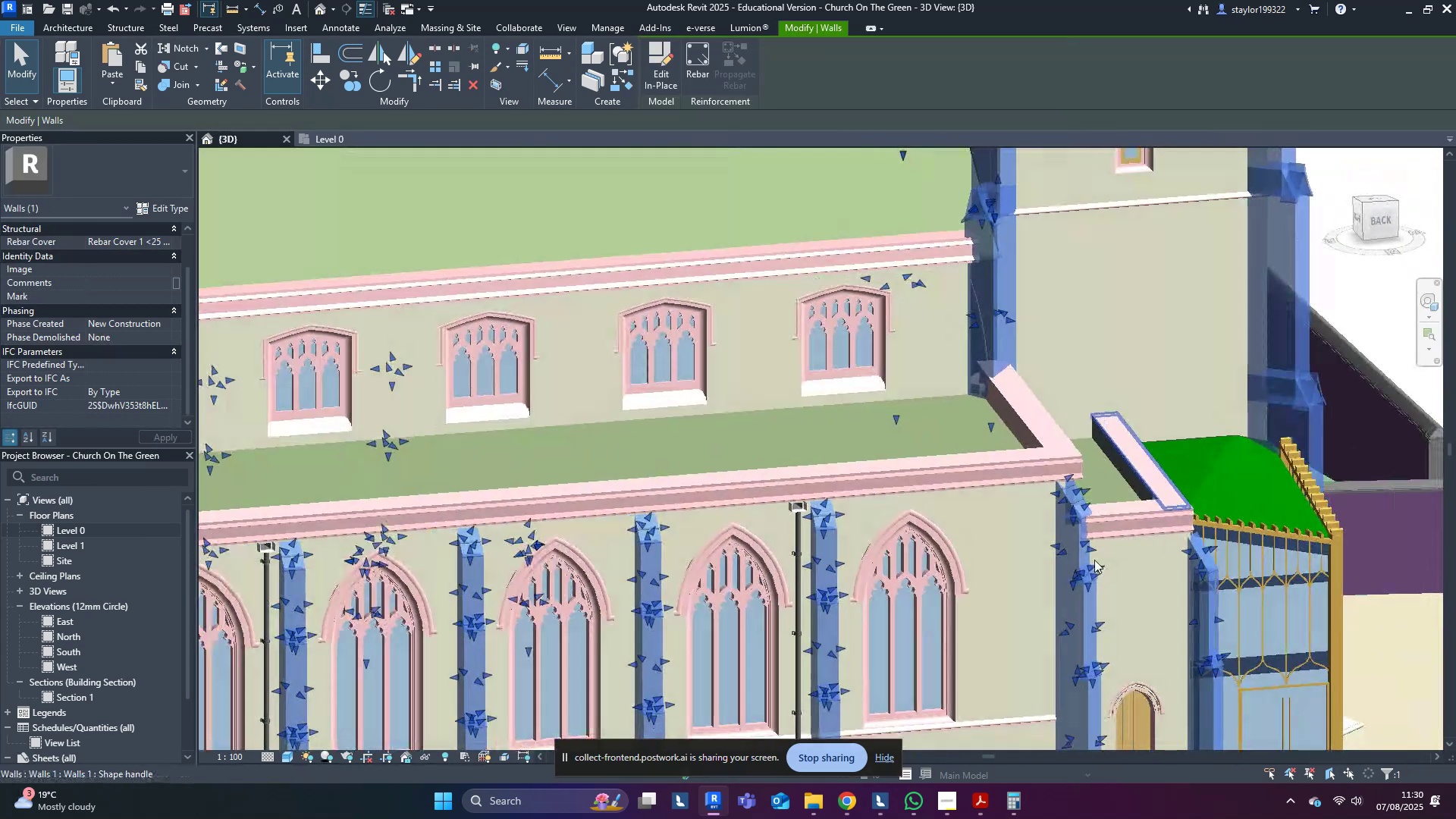 
key(Escape)
 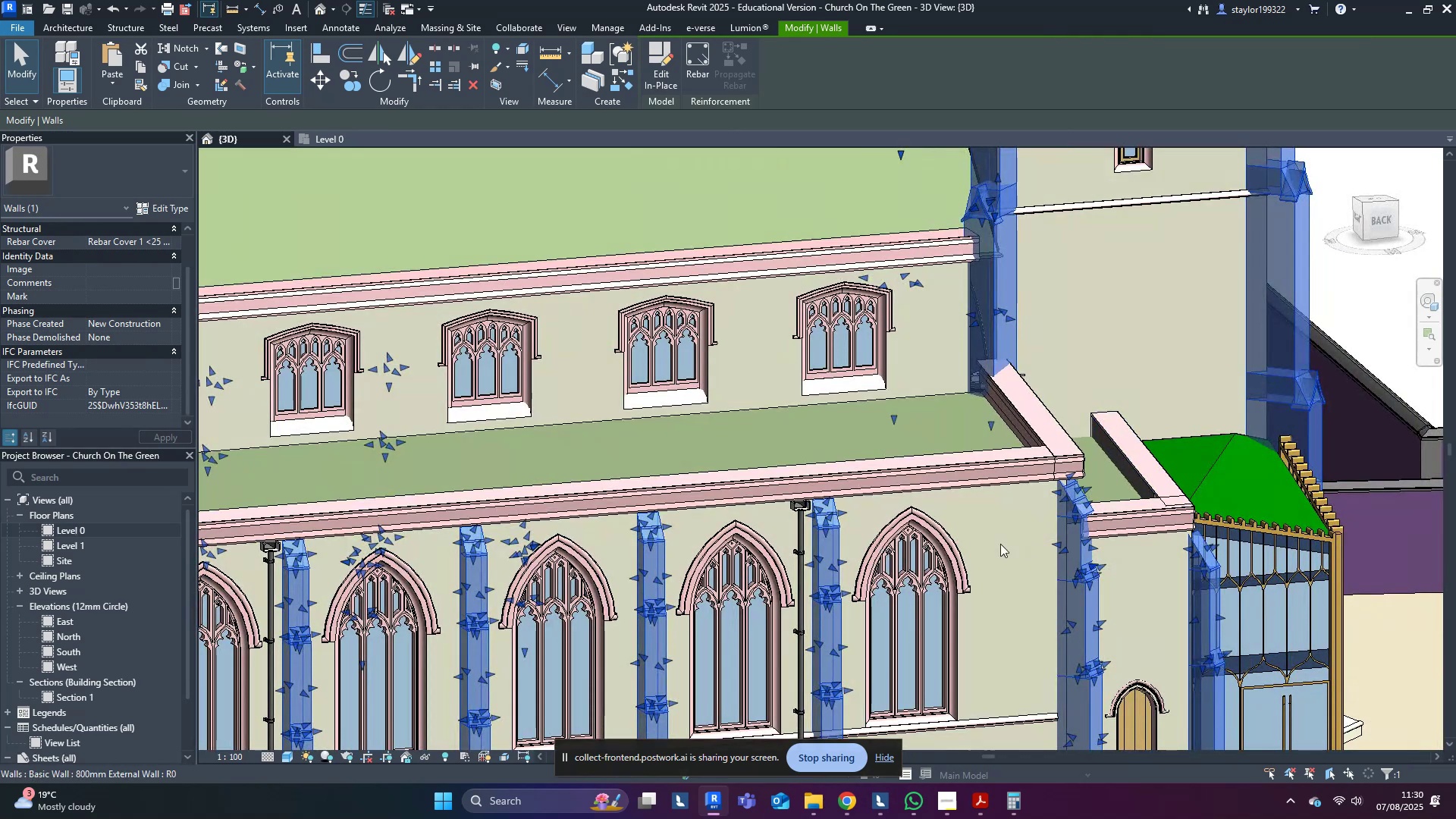 
scroll: coordinate [940, 561], scroll_direction: down, amount: 4.0
 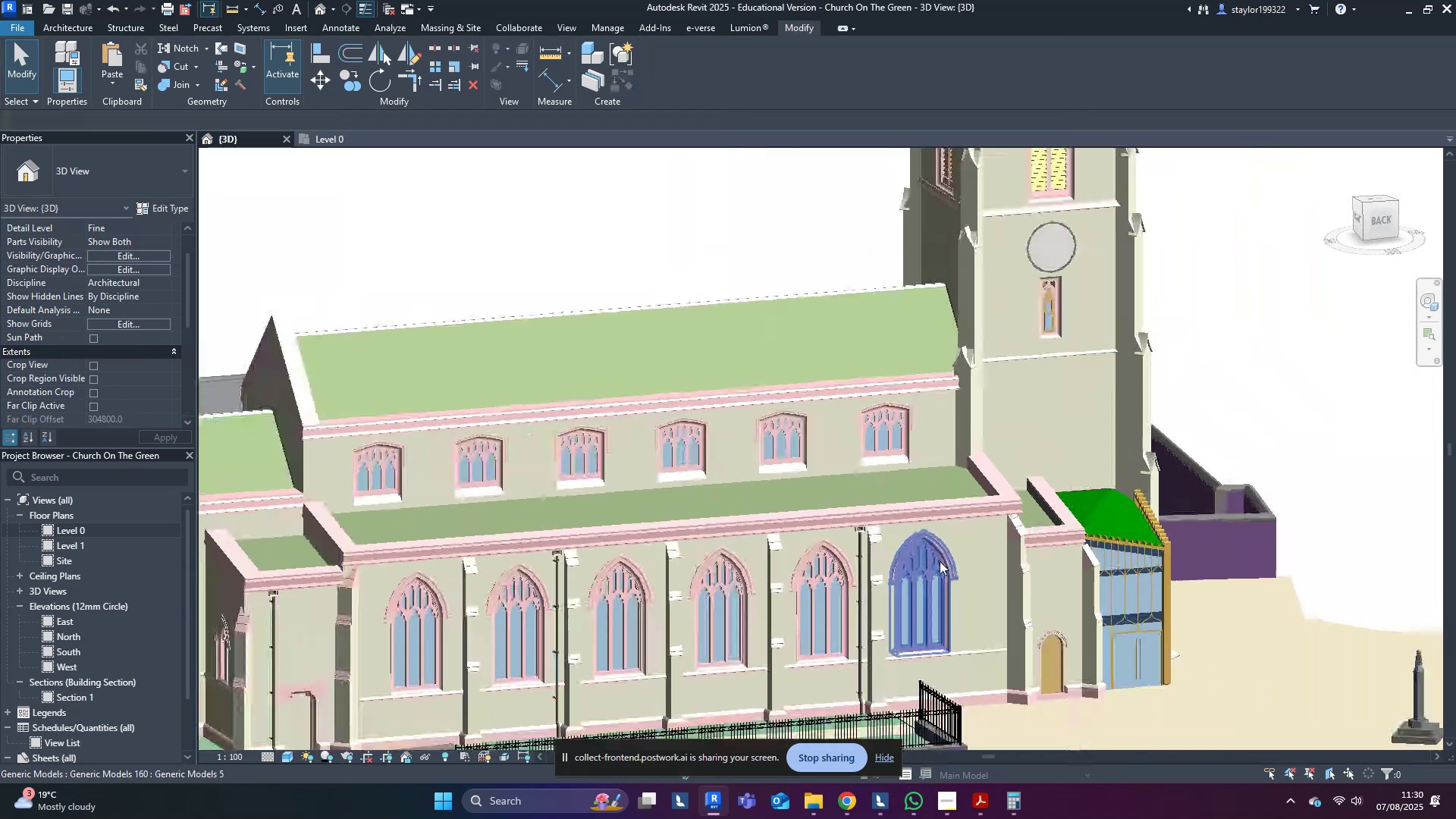 
hold_key(key=ShiftLeft, duration=1.5)
 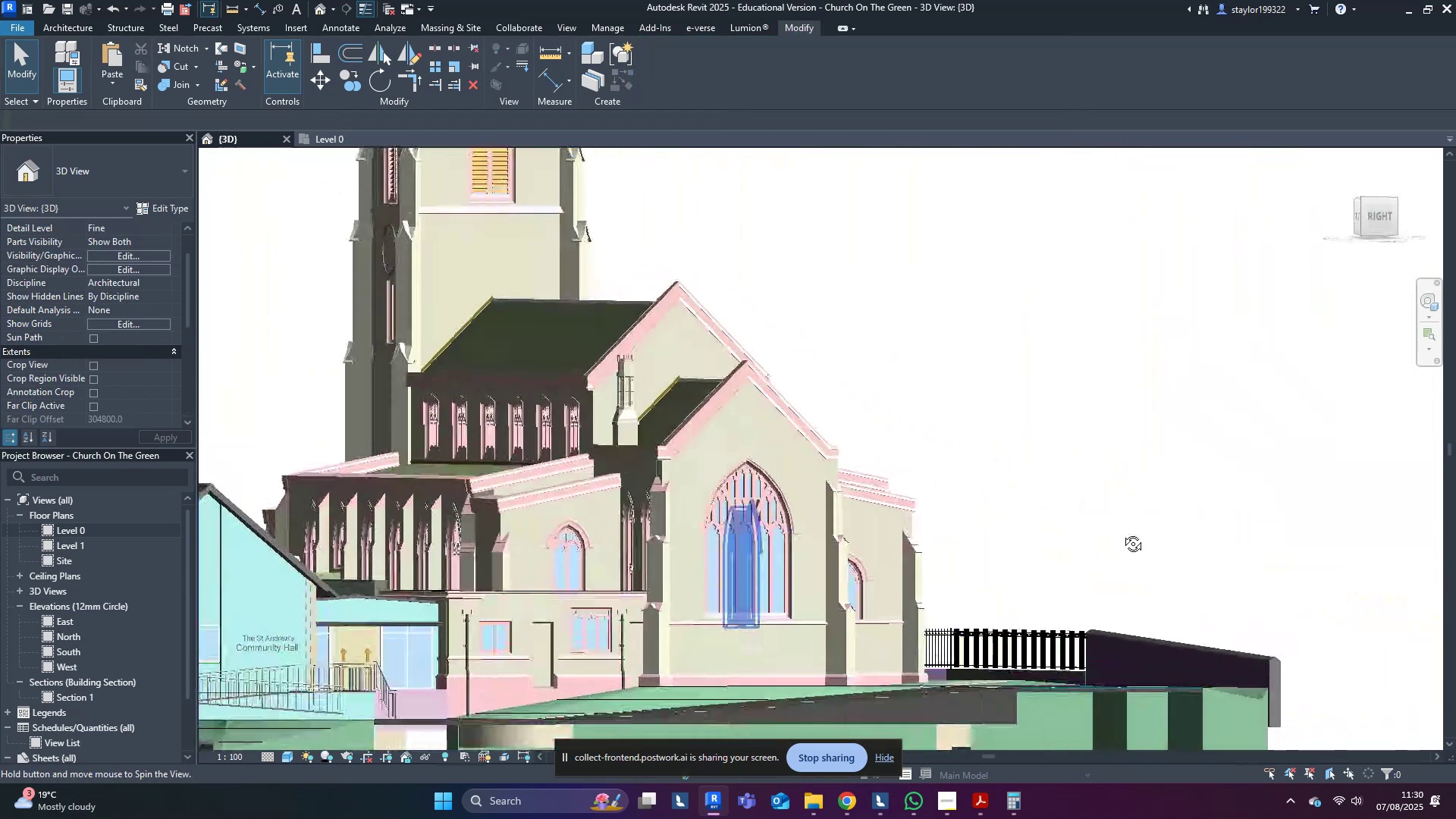 
hold_key(key=ShiftLeft, duration=1.17)
 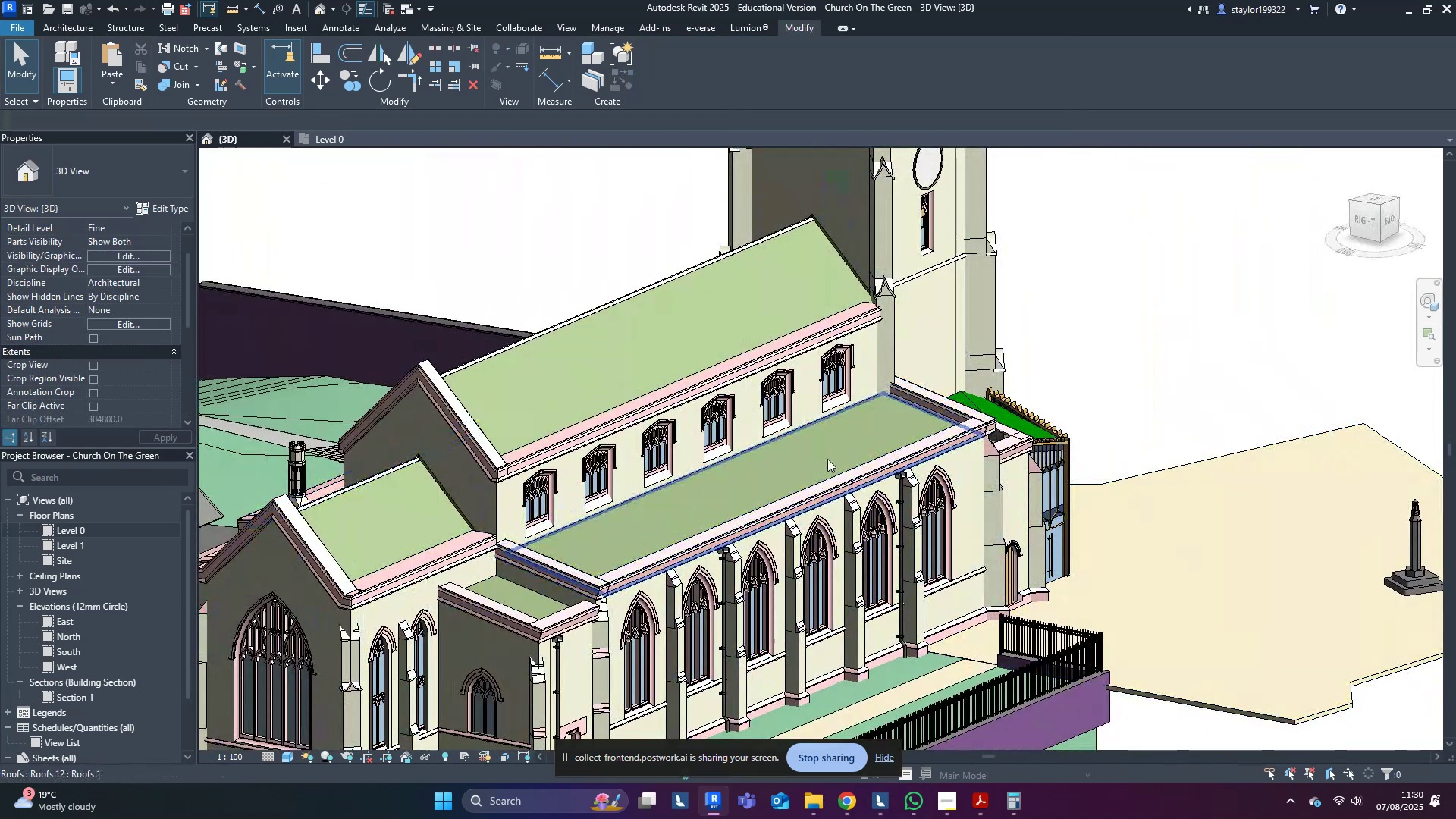 
left_click([827, 453])
 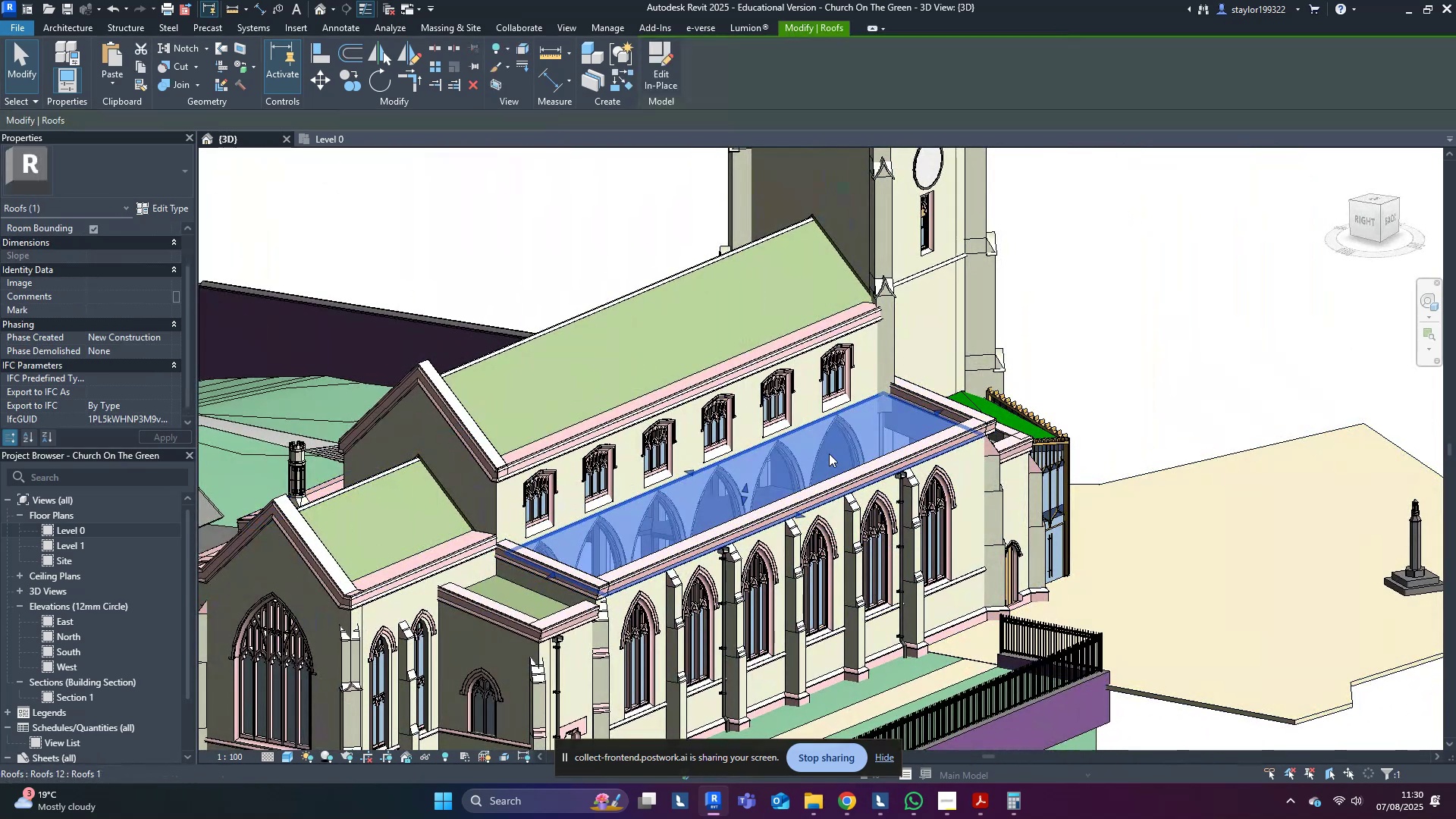 
hold_key(key=ControlLeft, duration=1.5)
double_click([852, 466])
 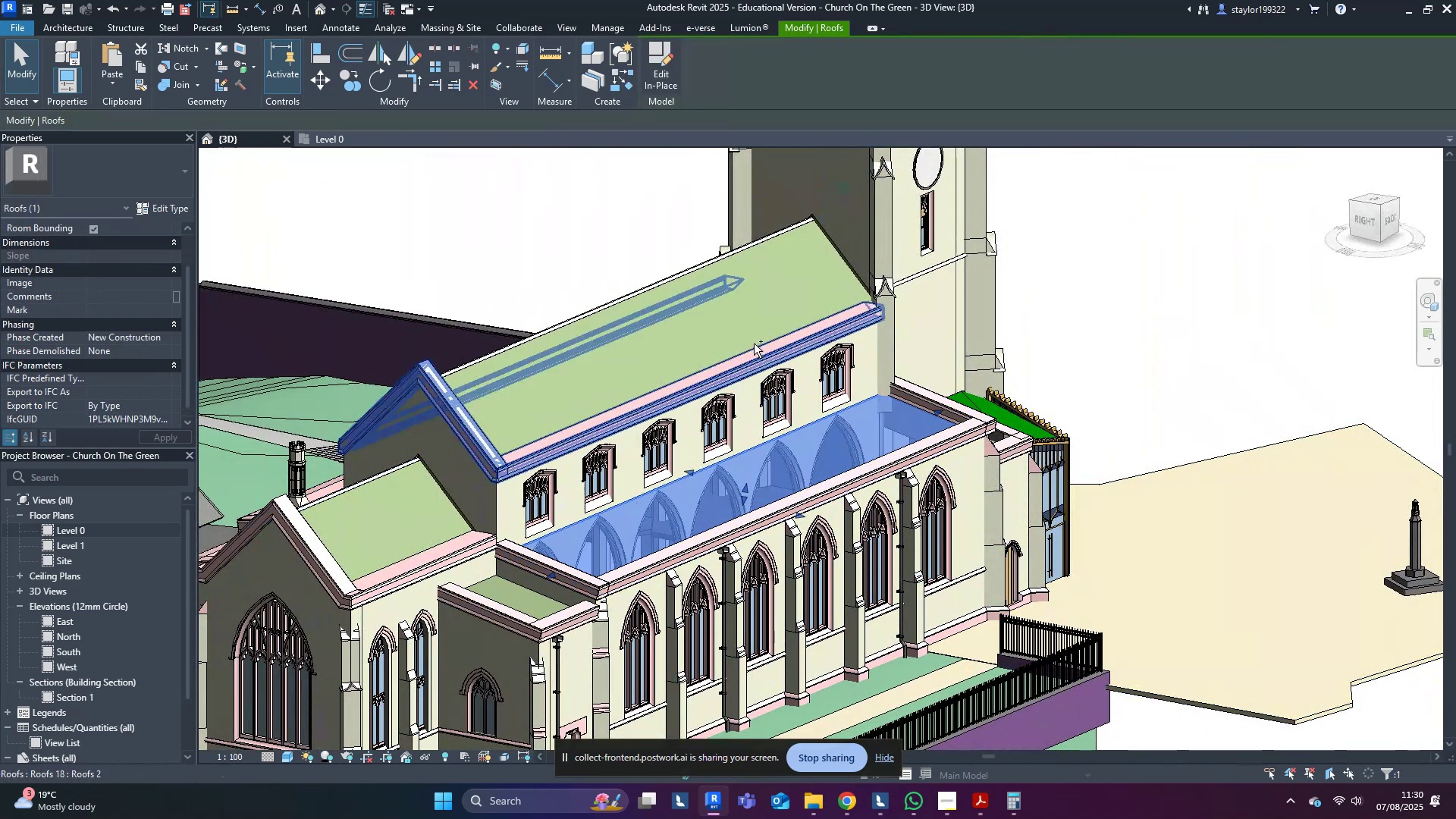 
left_click([742, 324])
 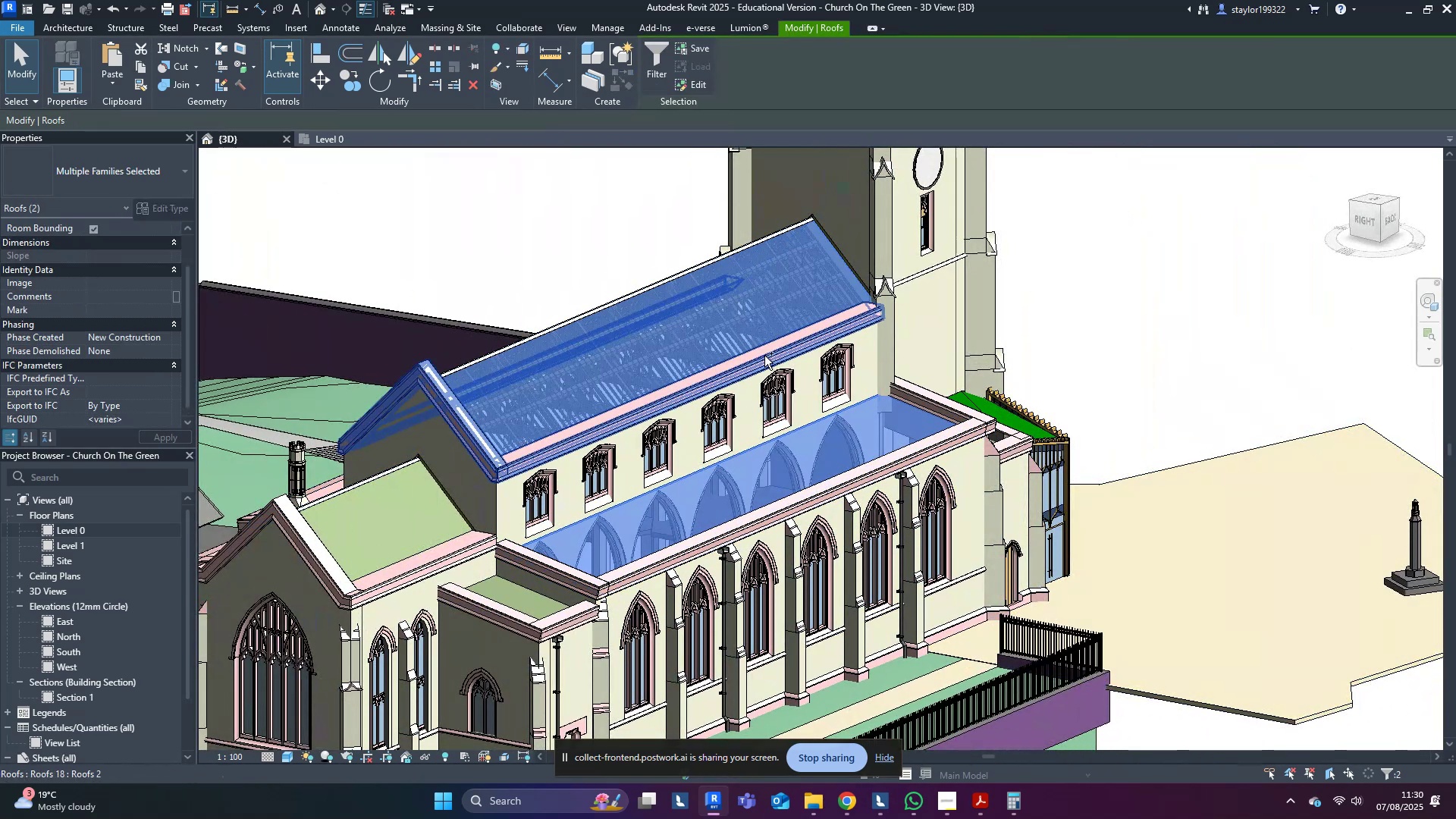 
hold_key(key=ControlLeft, duration=1.51)
left_click([765, 356])
 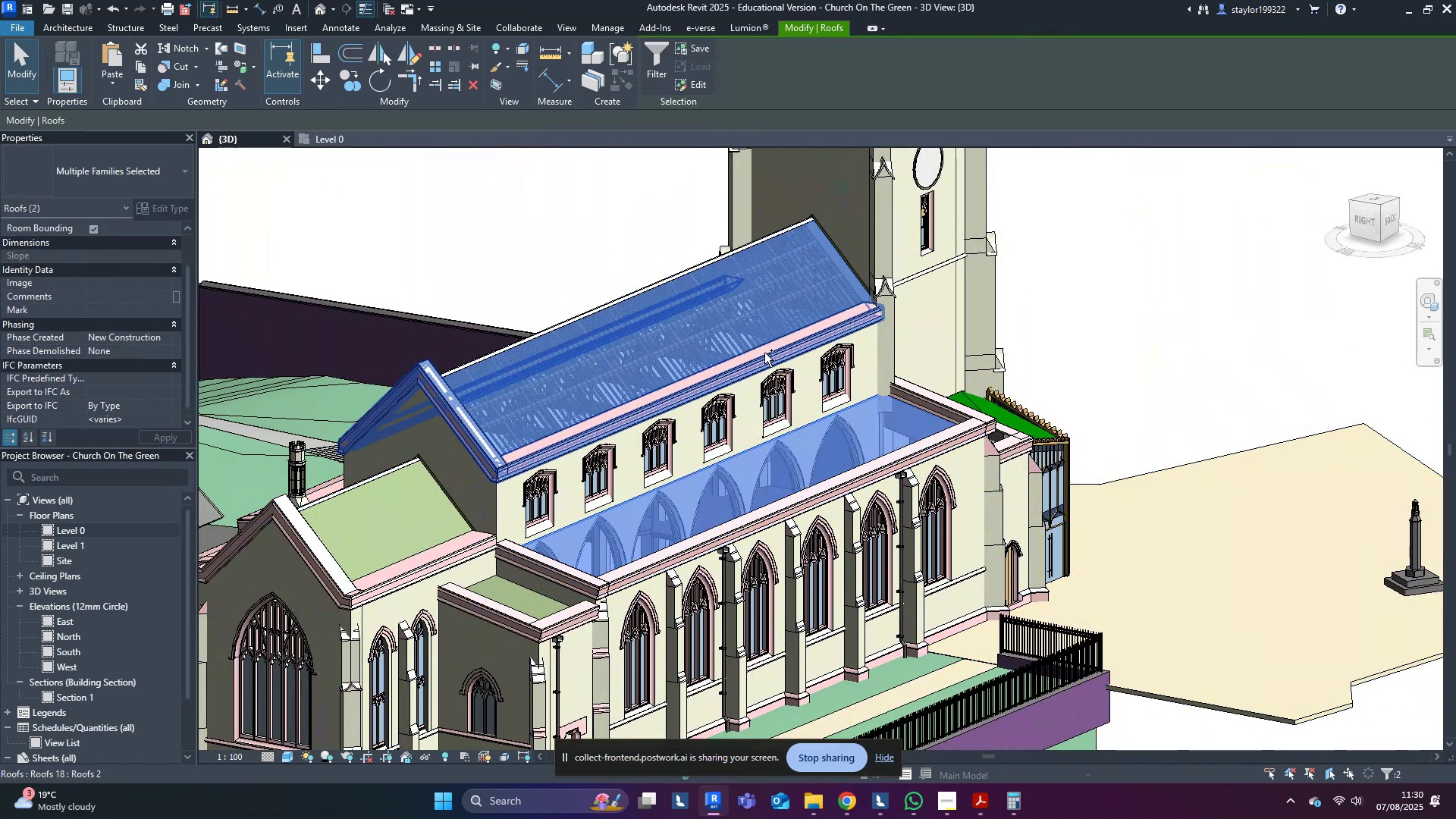 
double_click([764, 353])
 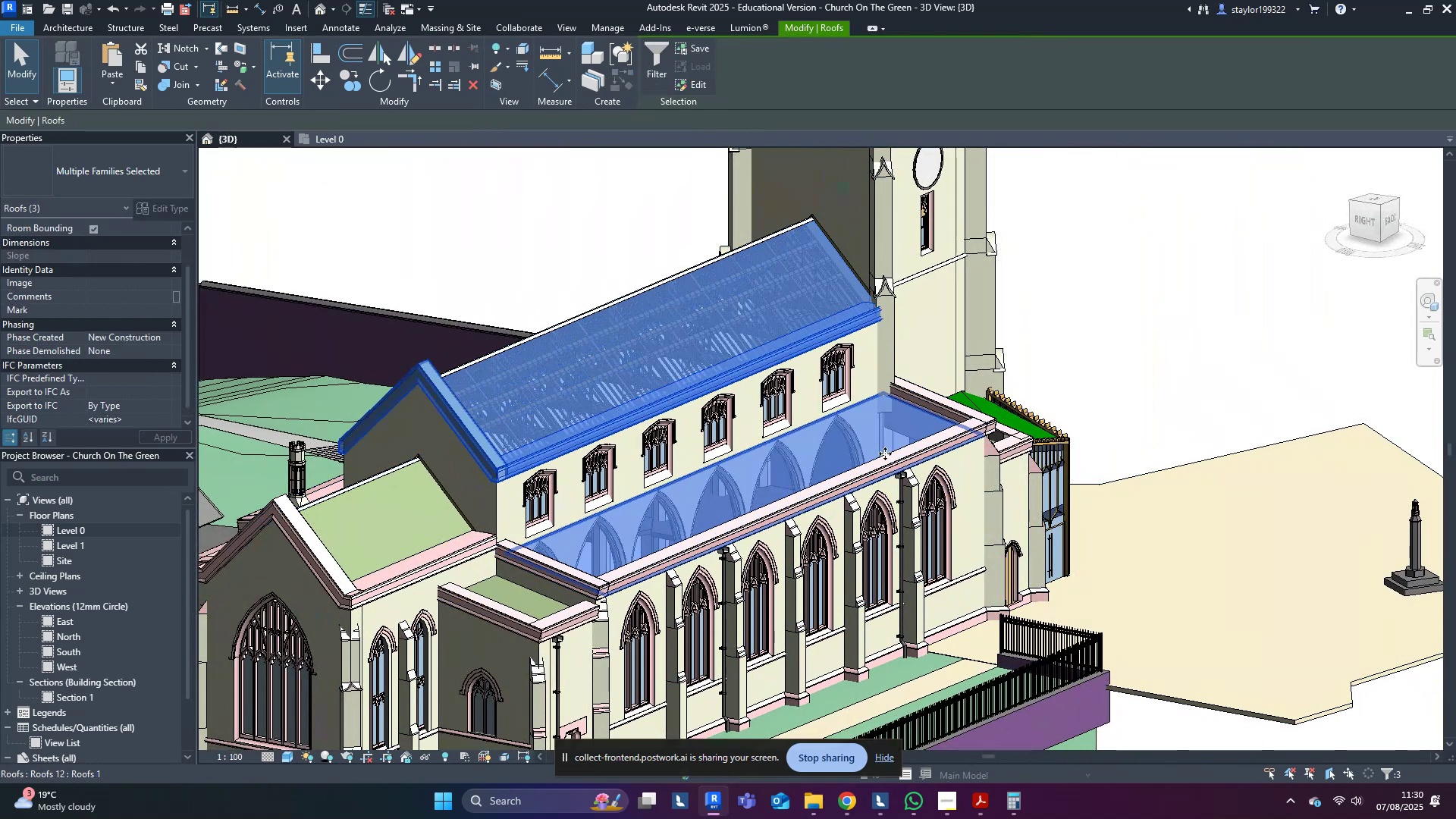 
left_click([885, 453])
 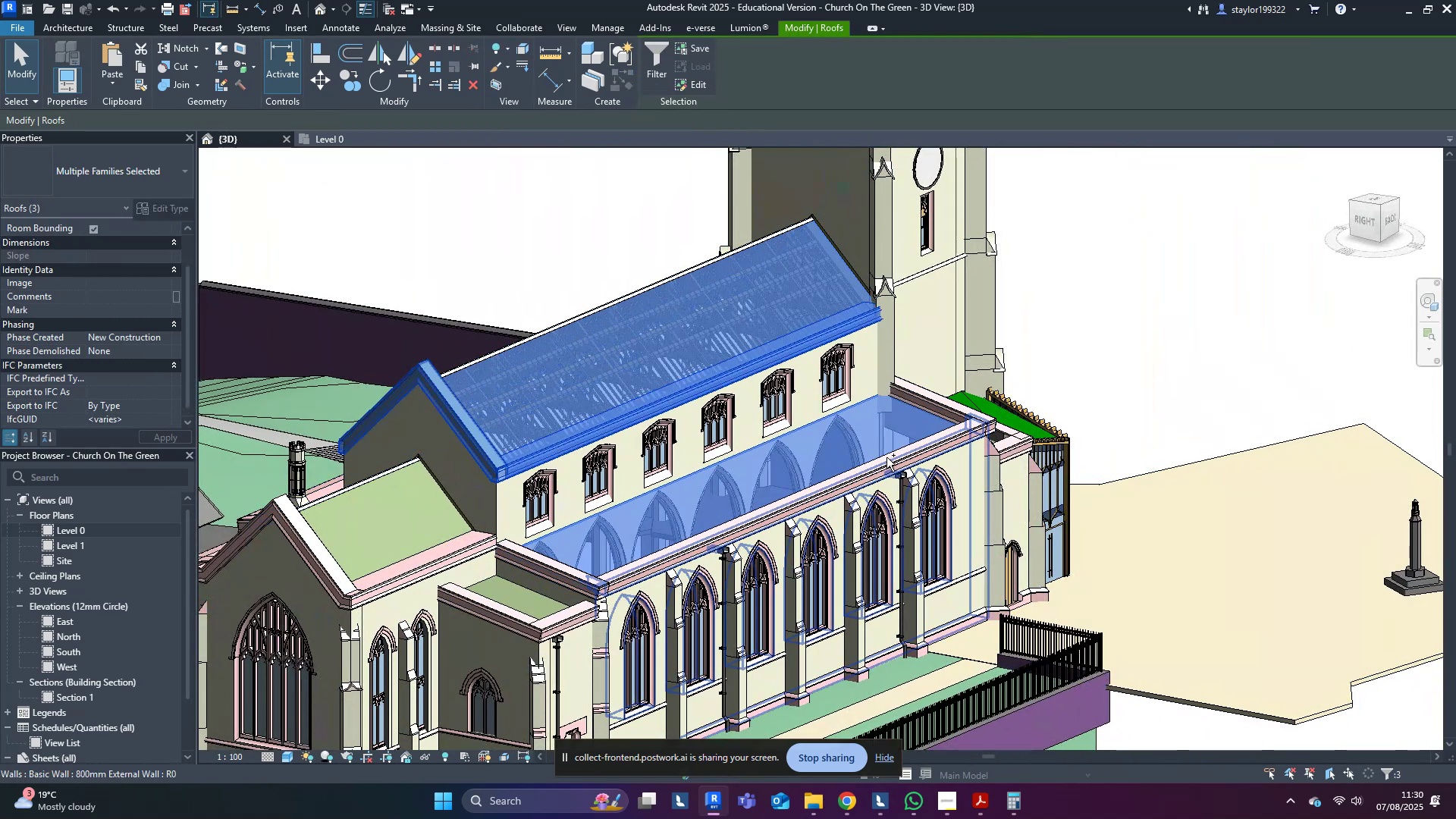 
hold_key(key=ControlLeft, duration=0.65)
double_click([888, 460])
 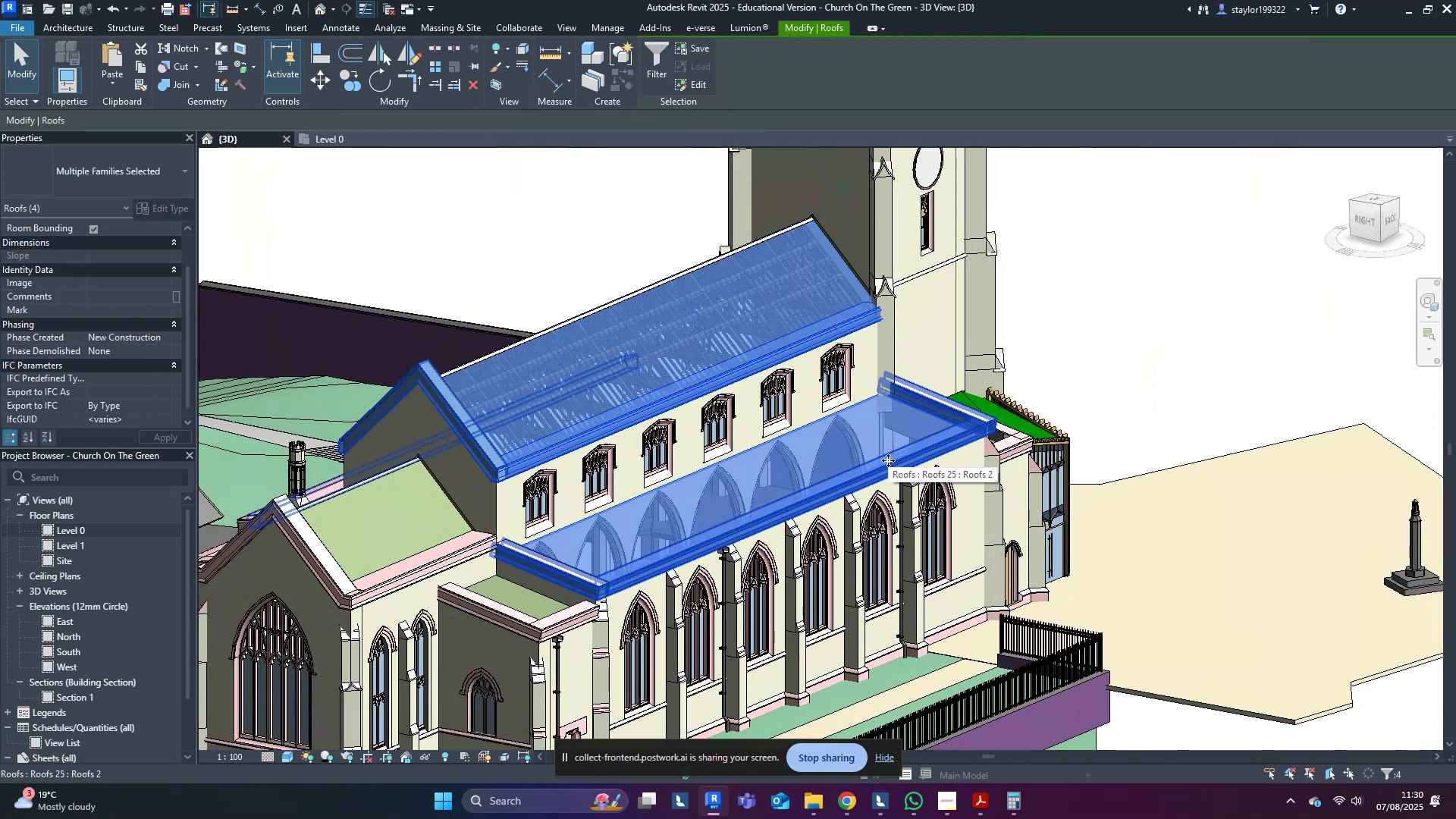 
type(hh)
 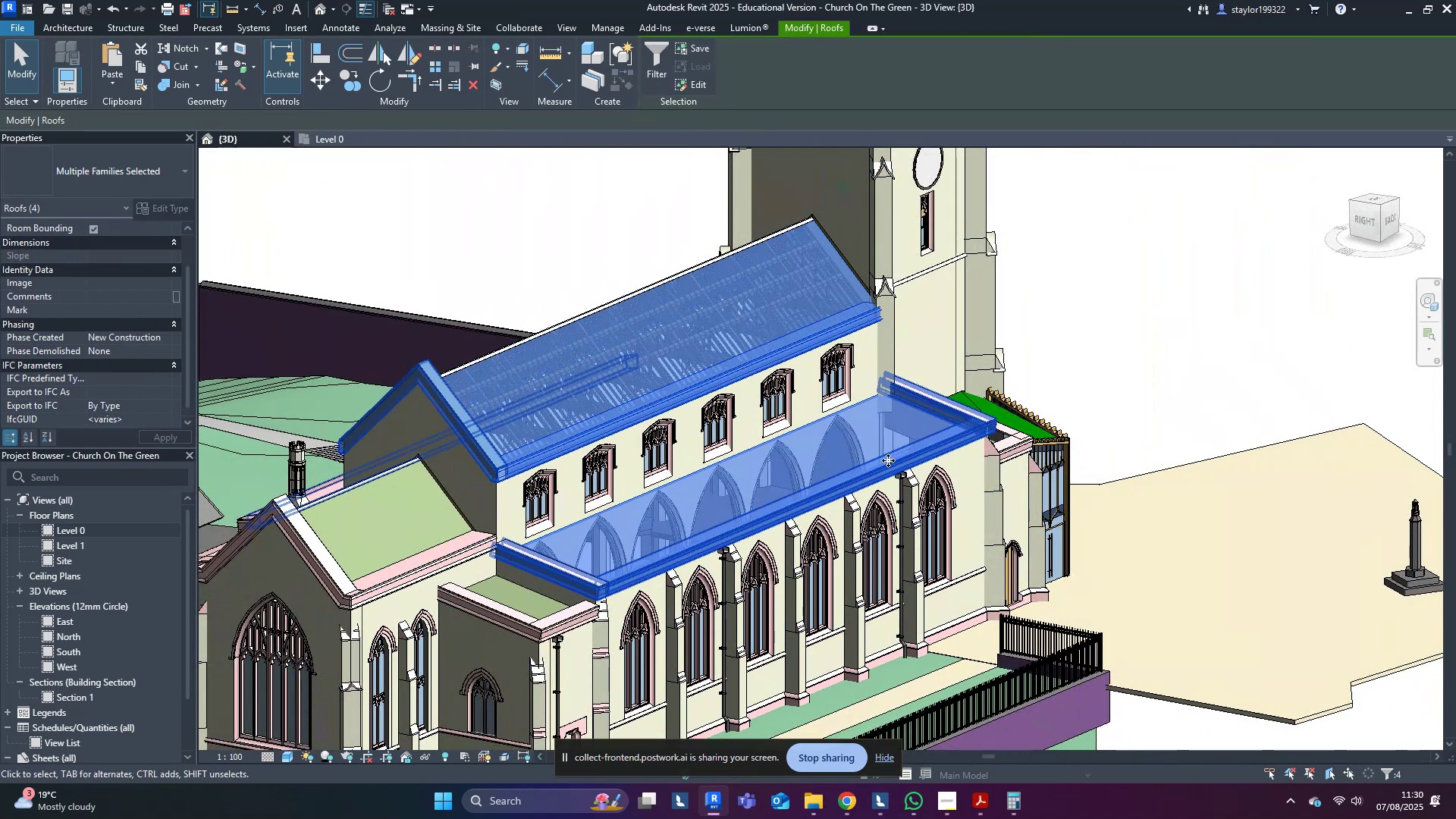 
hold_key(key=ShiftLeft, duration=0.38)
 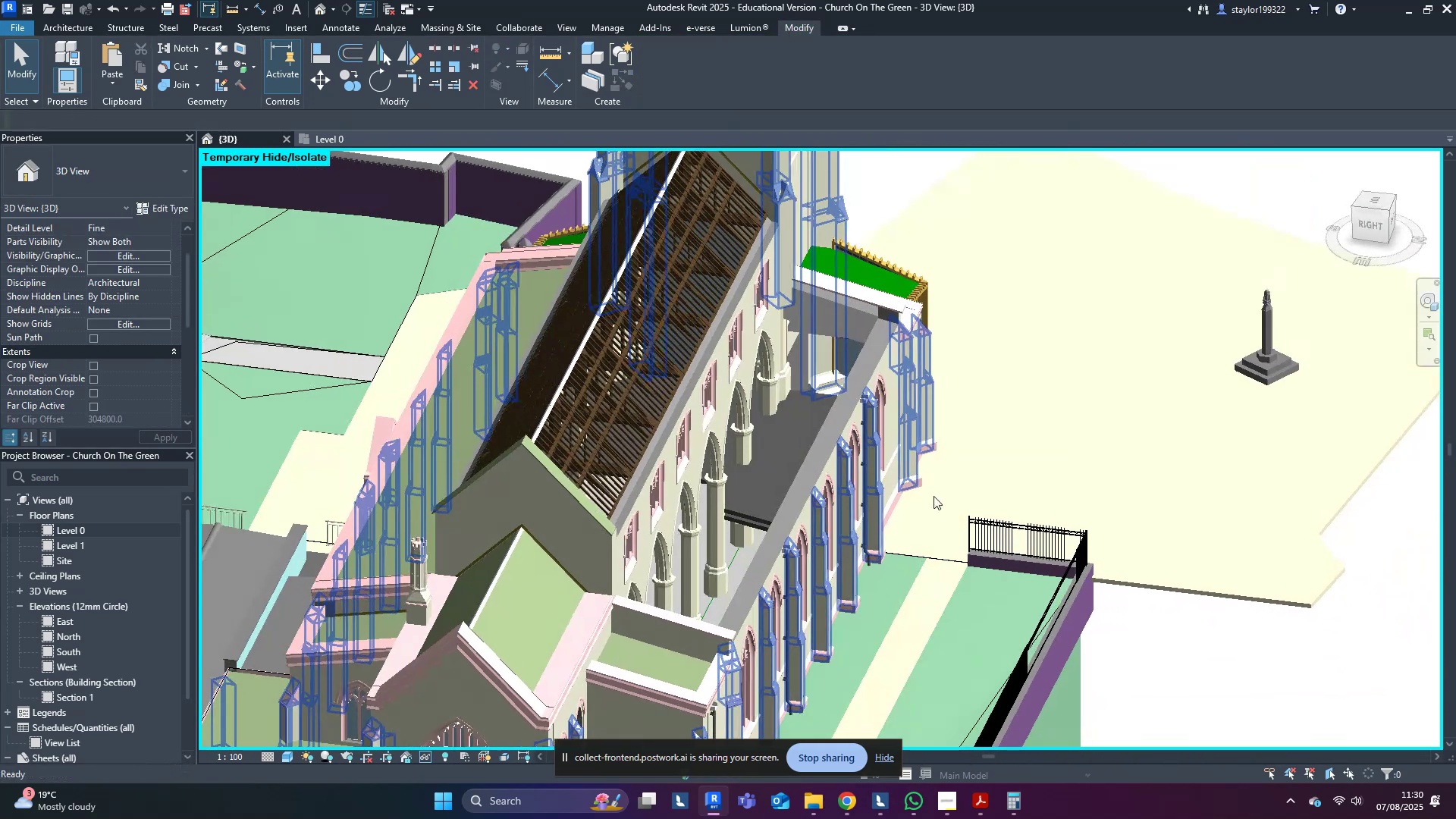 
scroll: coordinate [844, 373], scroll_direction: up, amount: 4.0
 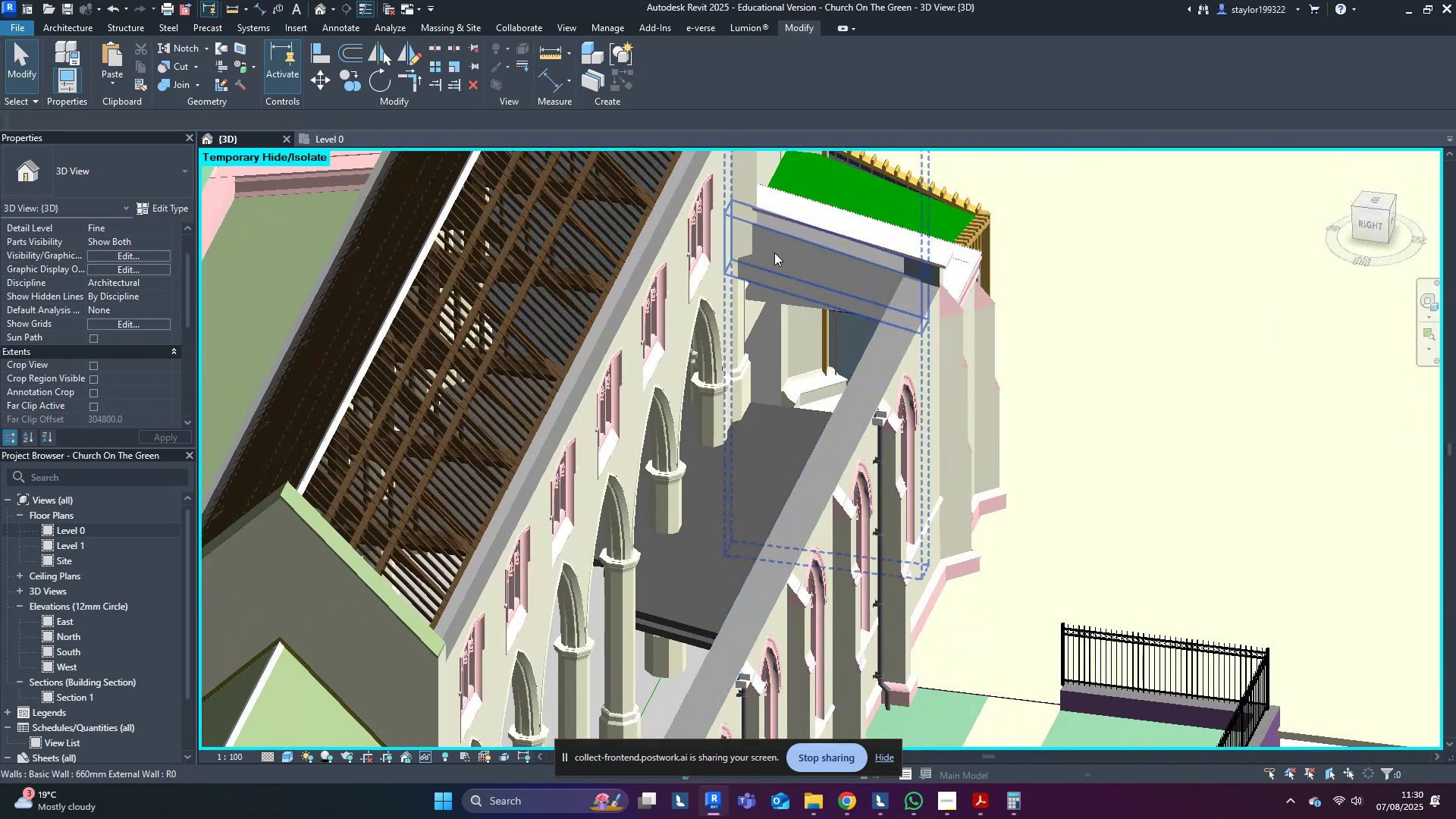 
left_click([774, 253])
 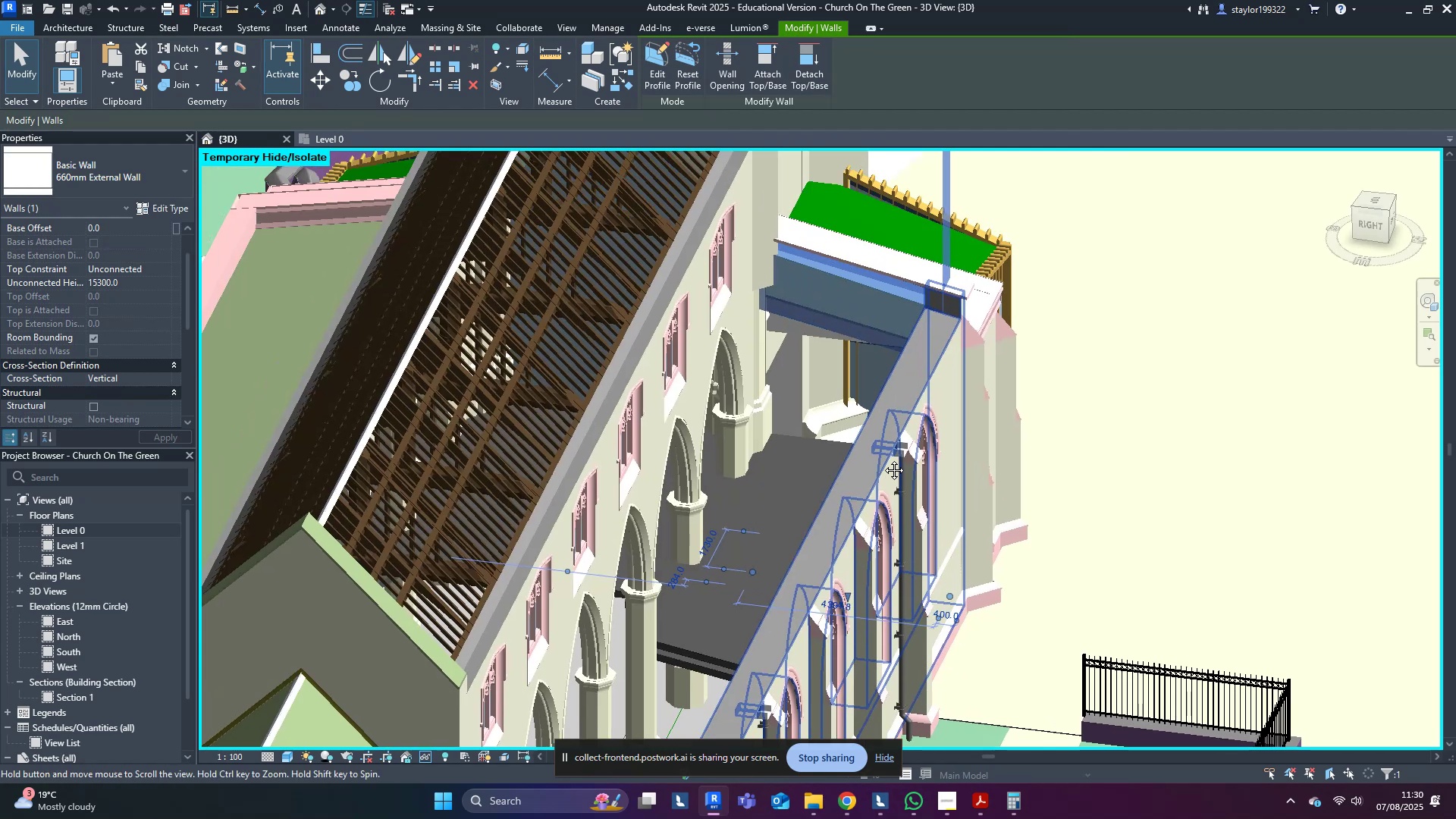 
hold_key(key=ShiftLeft, duration=1.25)
 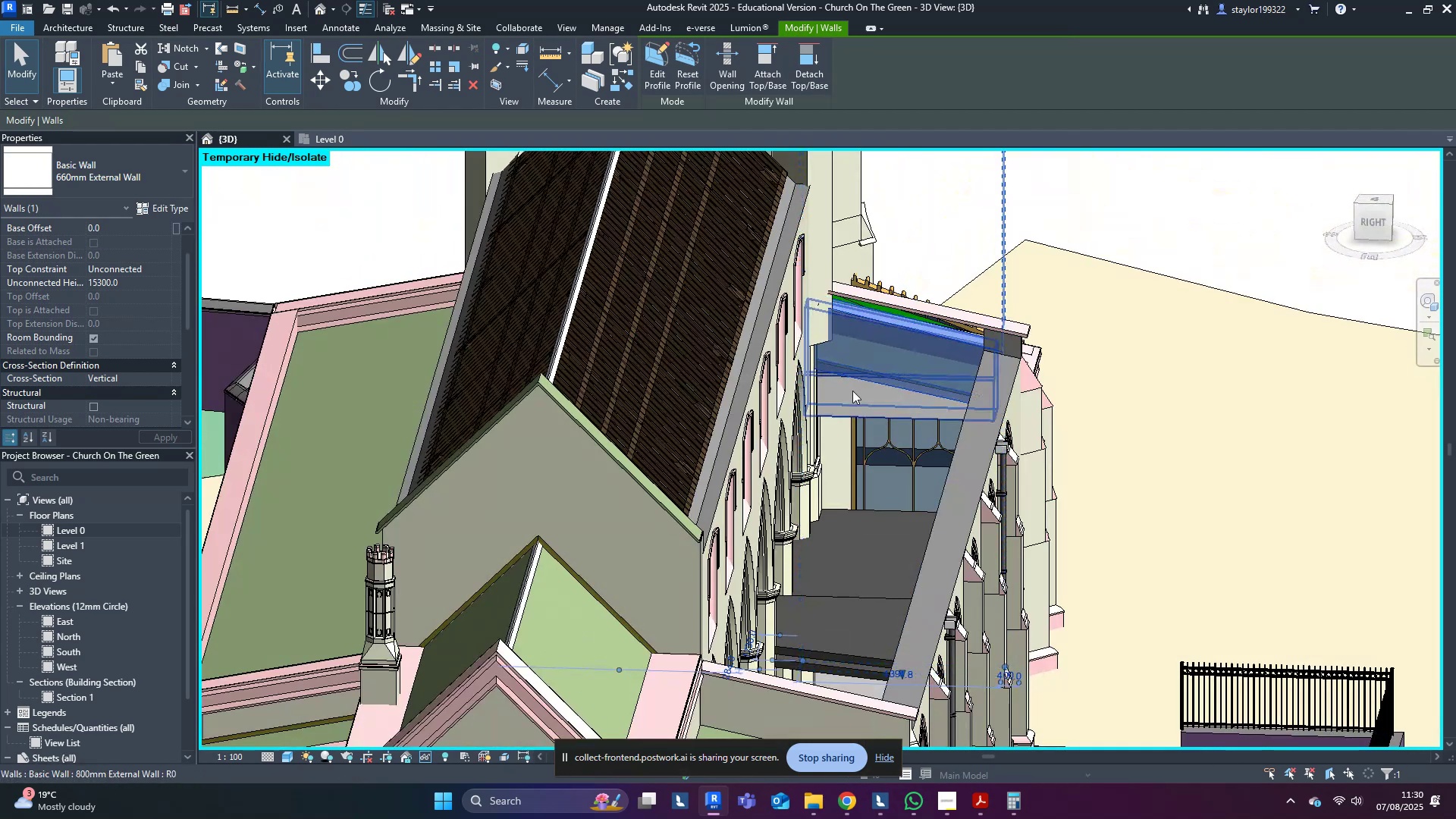 
left_click([852, 391])
 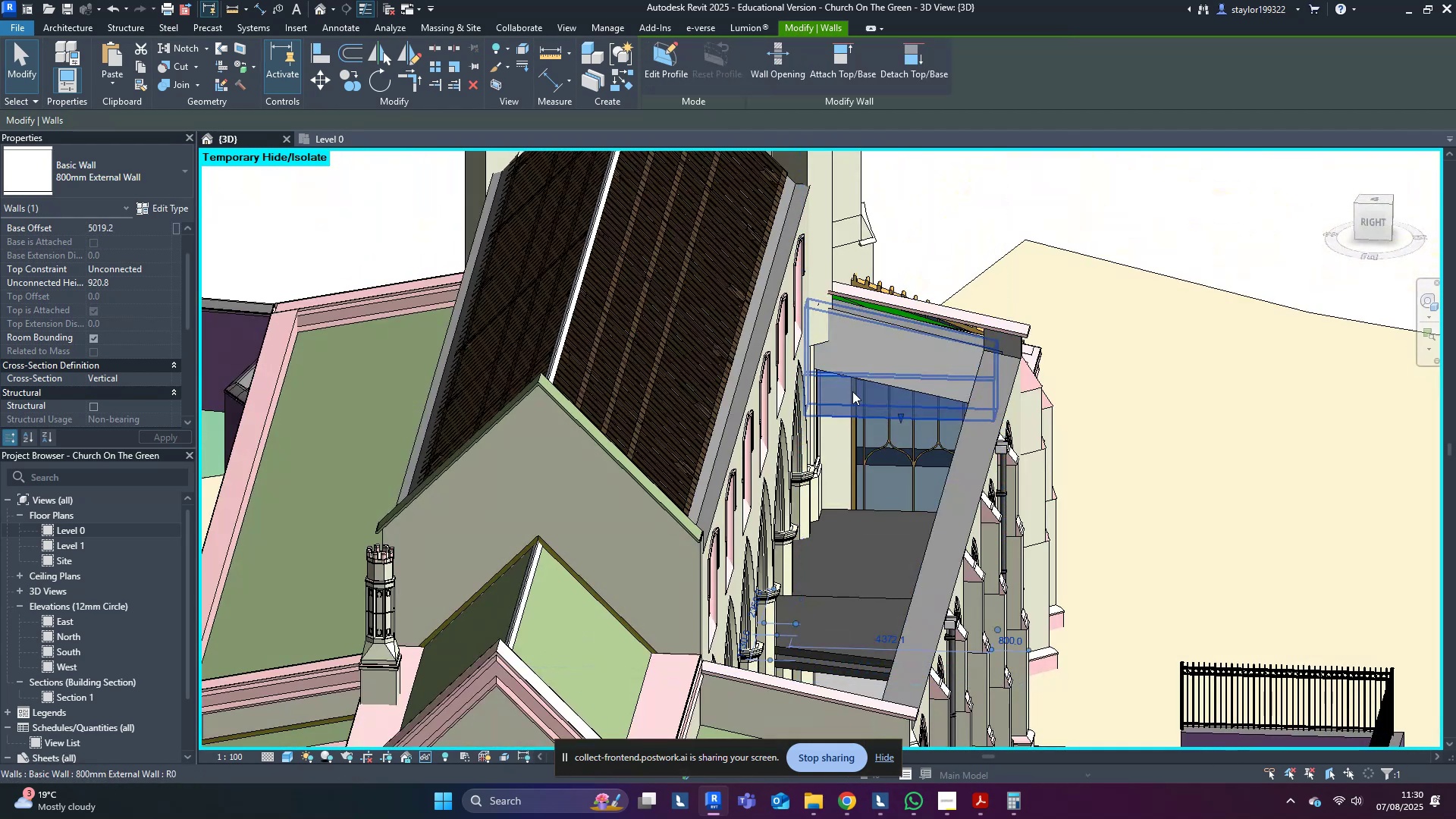 
hold_key(key=ShiftLeft, duration=1.52)
 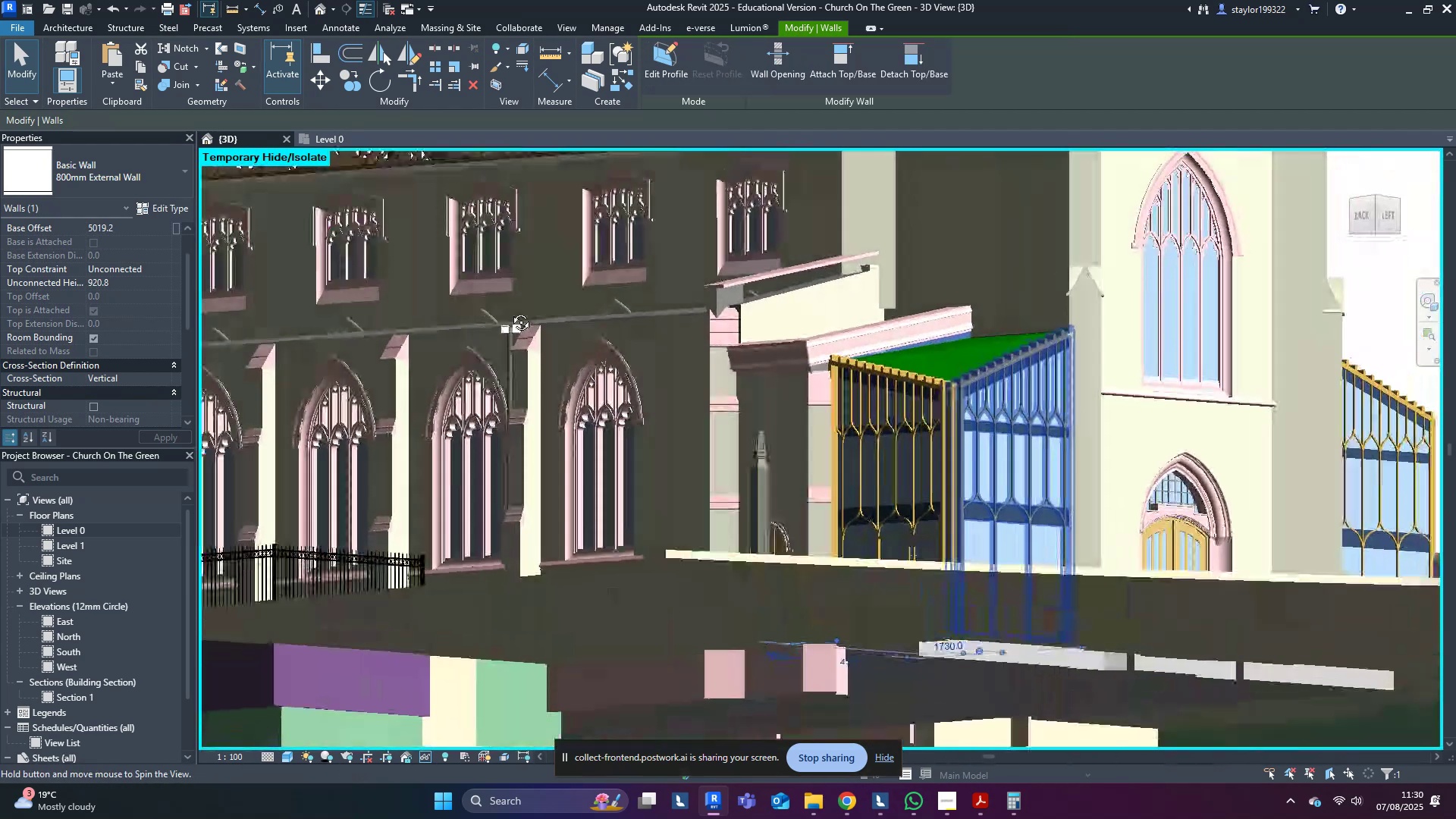 
hold_key(key=ShiftLeft, duration=1.53)
 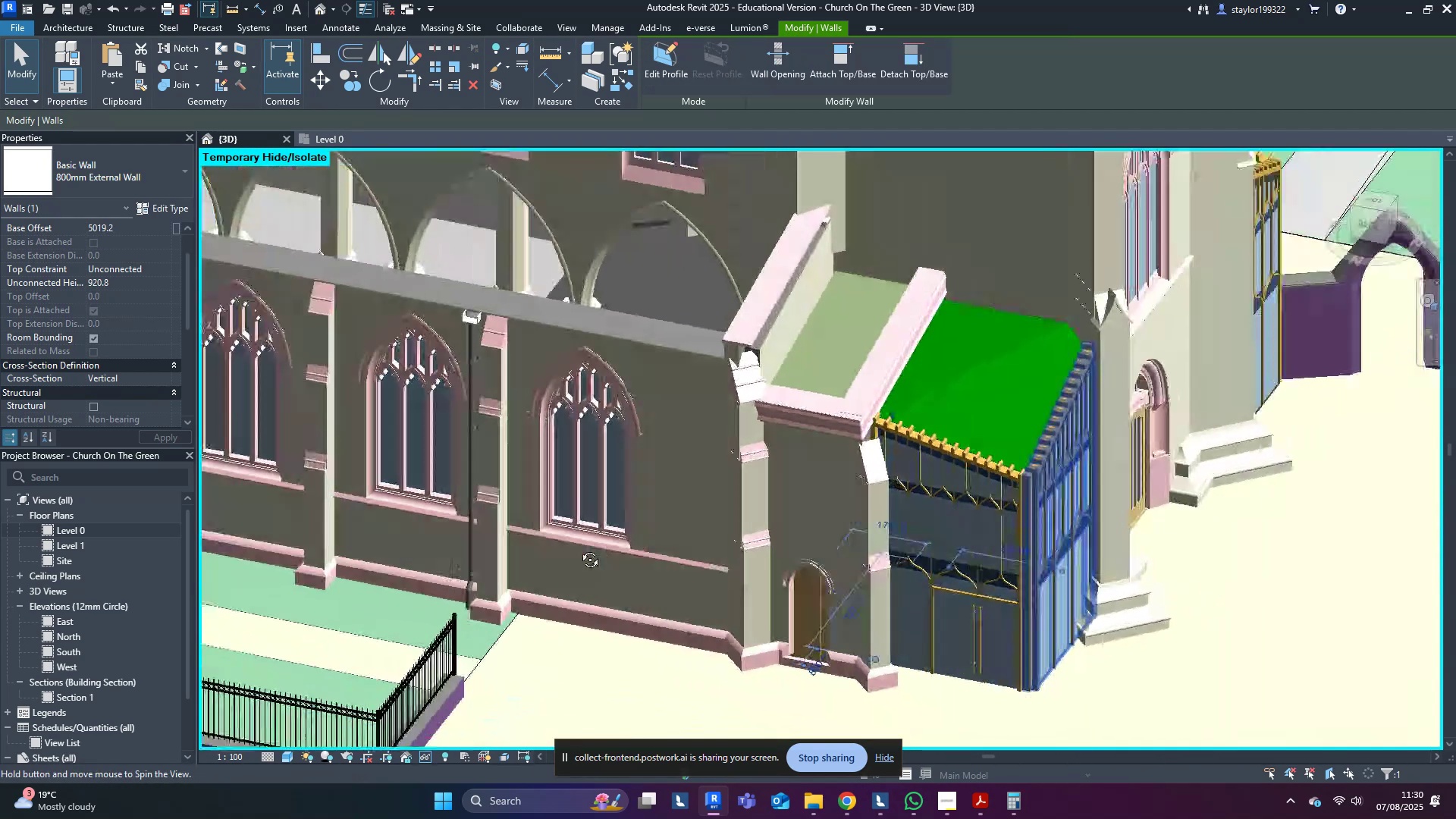 
hold_key(key=ShiftLeft, duration=1.52)
 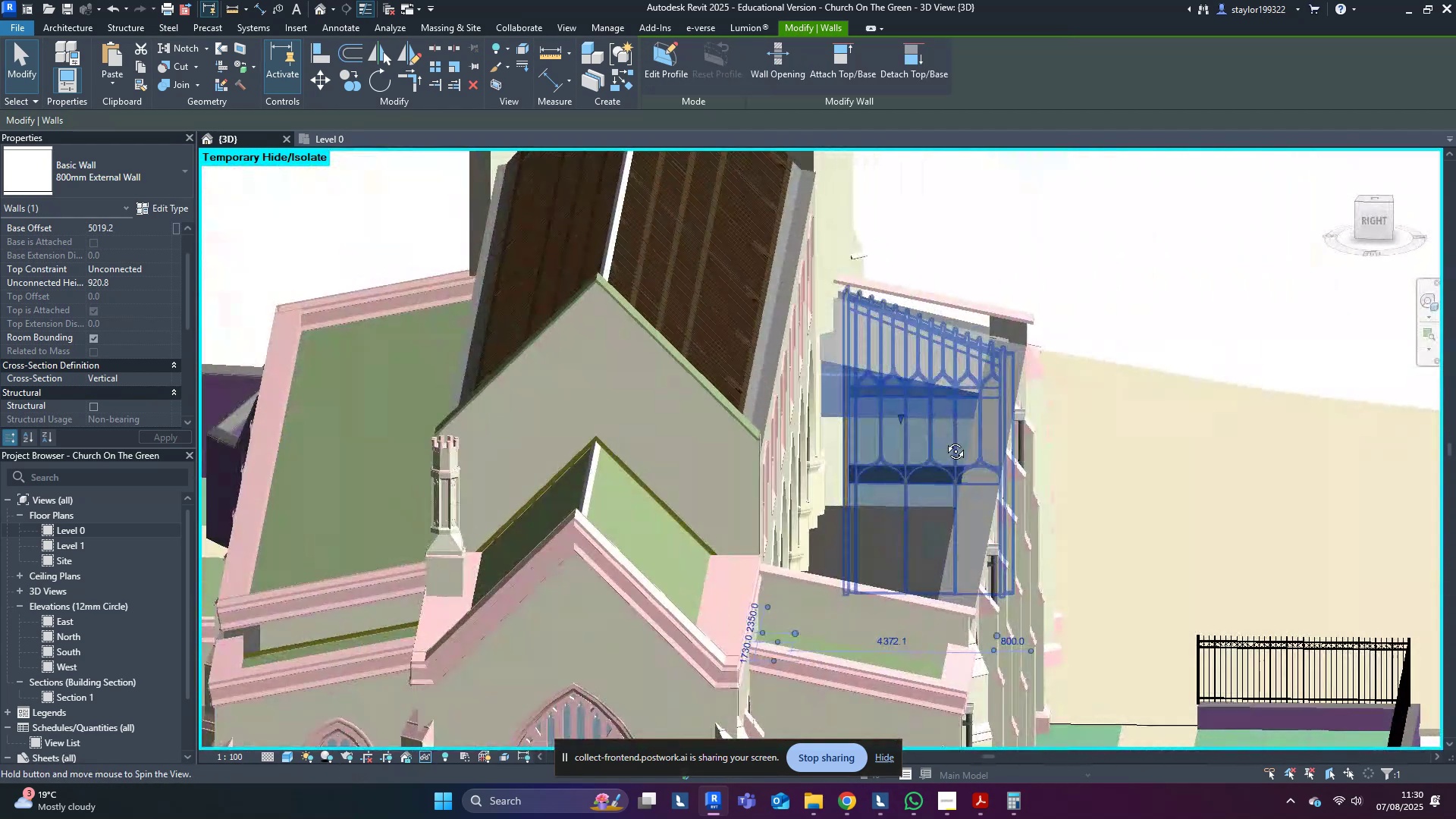 
hold_key(key=ShiftLeft, duration=1.52)
 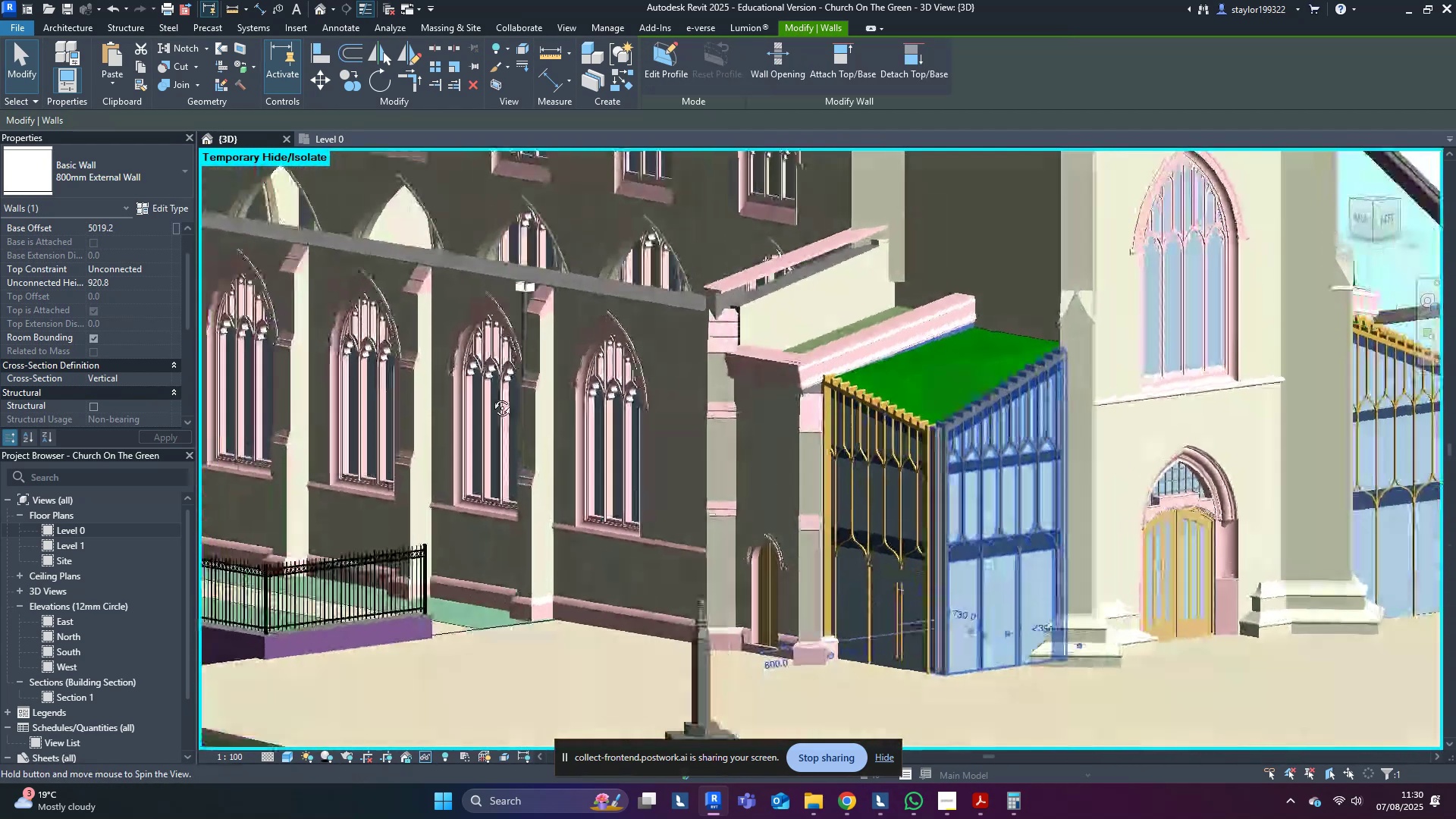 
hold_key(key=ShiftLeft, duration=0.74)
 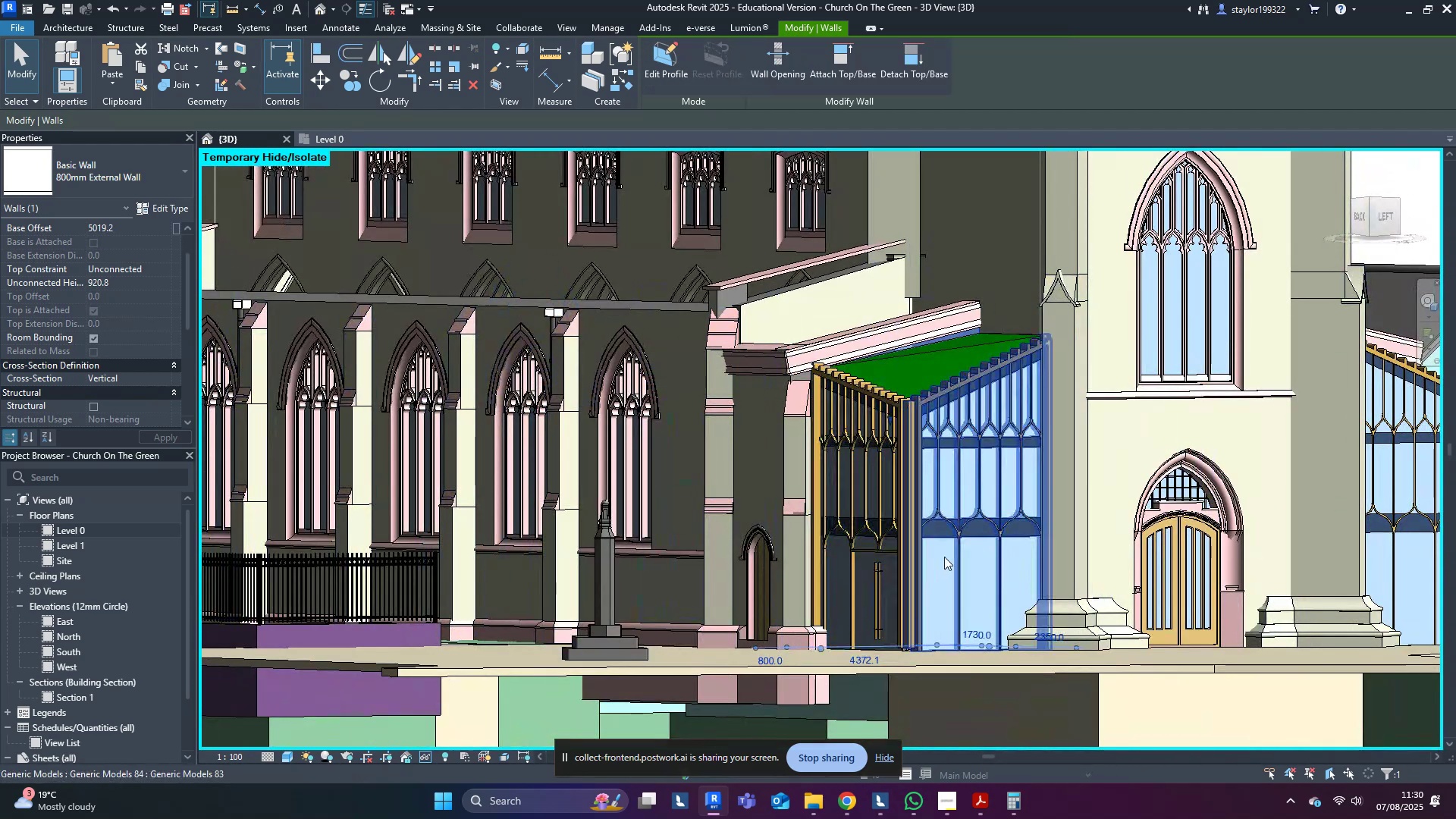 
left_click([943, 560])
 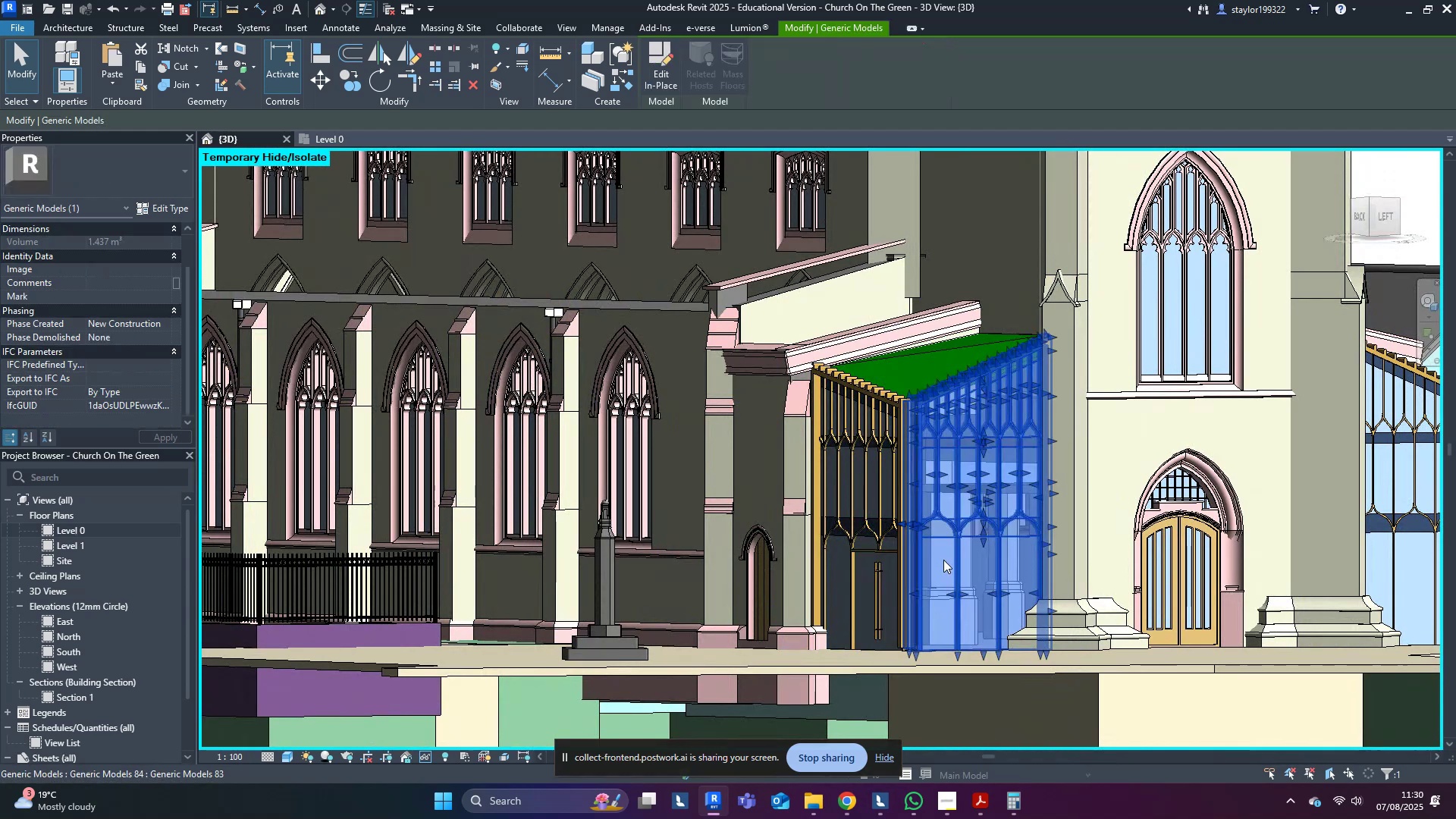 
hold_key(key=ControlLeft, duration=1.02)
 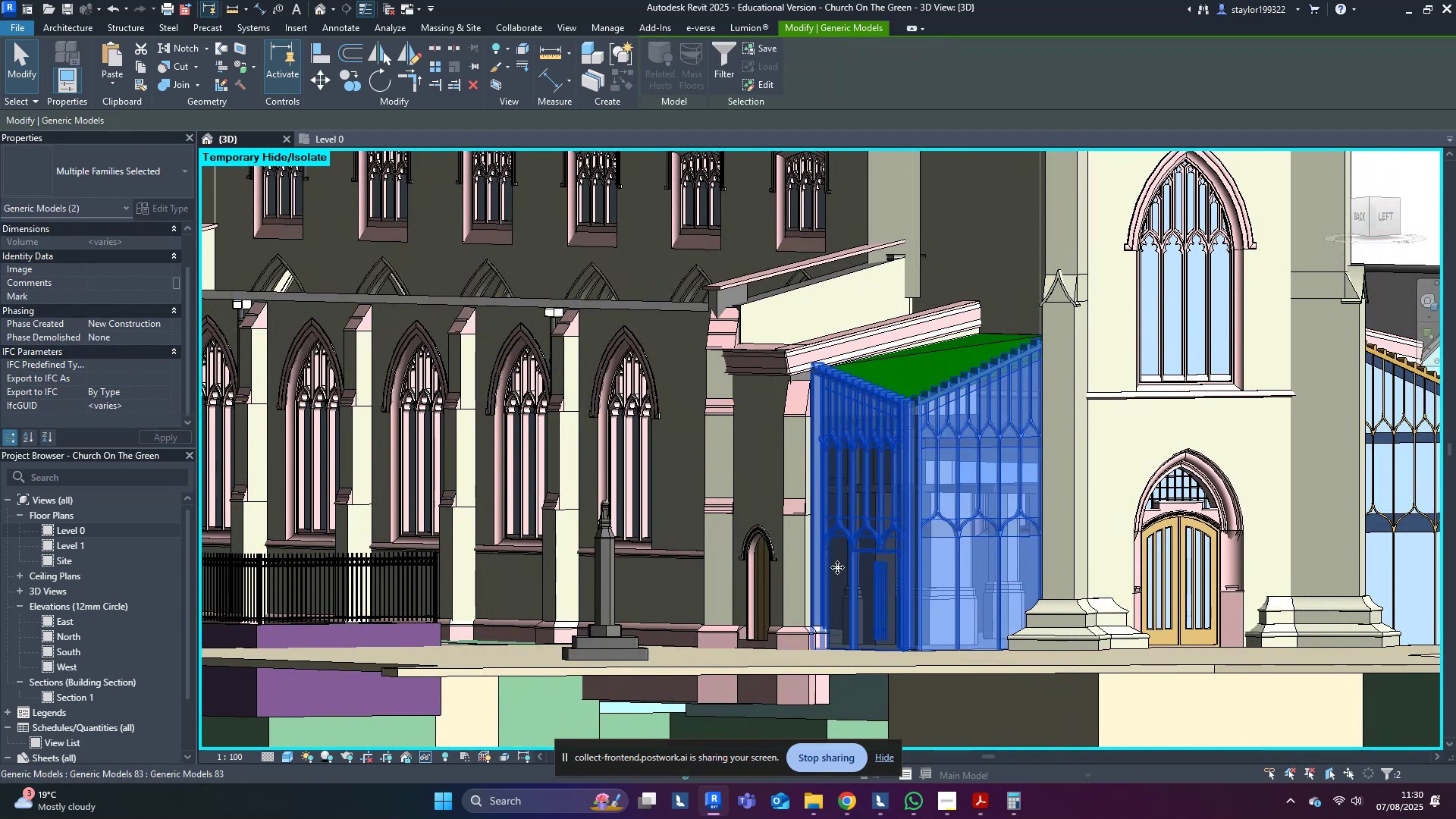 
type(hh)
 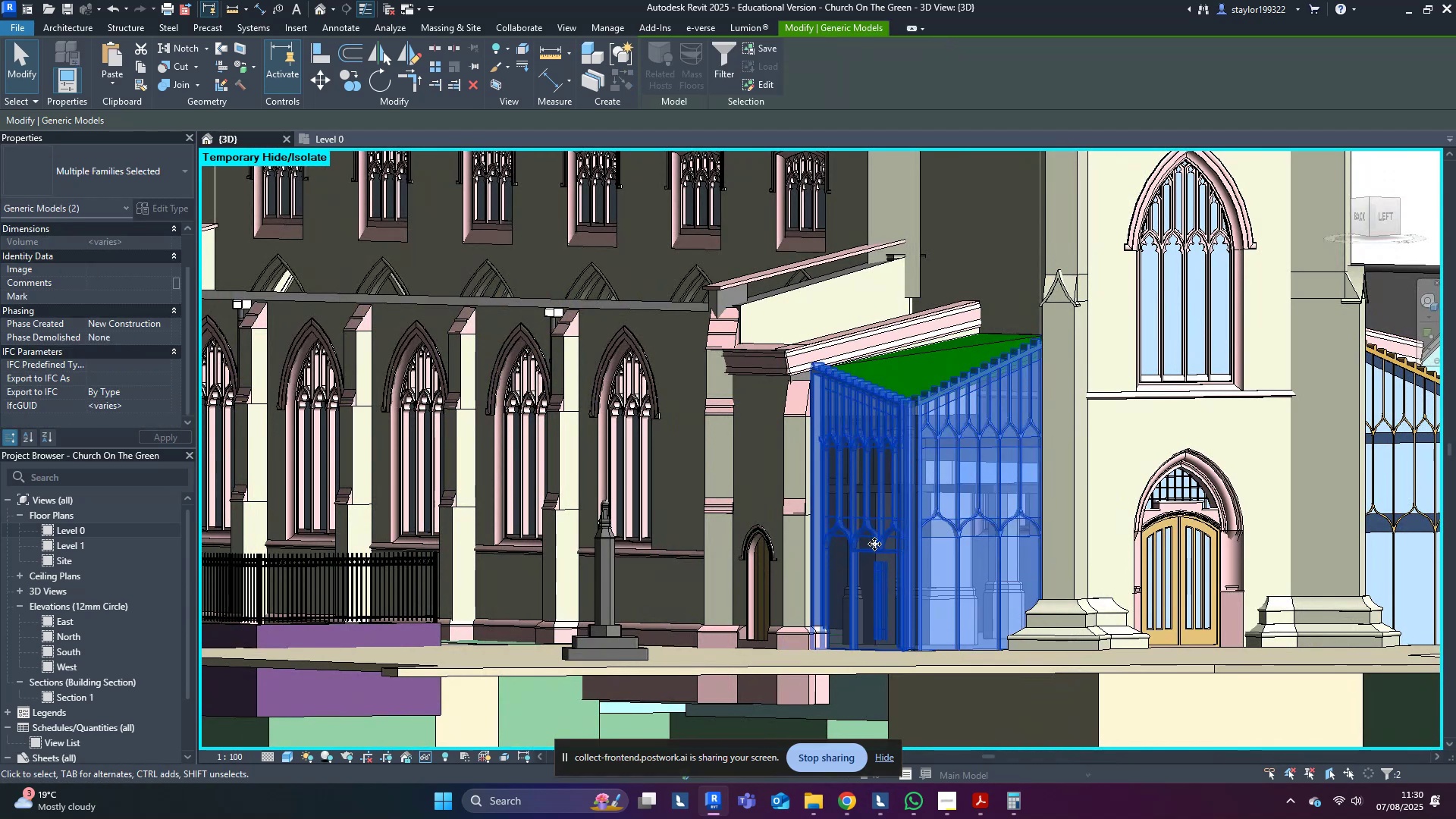 
hold_key(key=ShiftLeft, duration=0.41)
 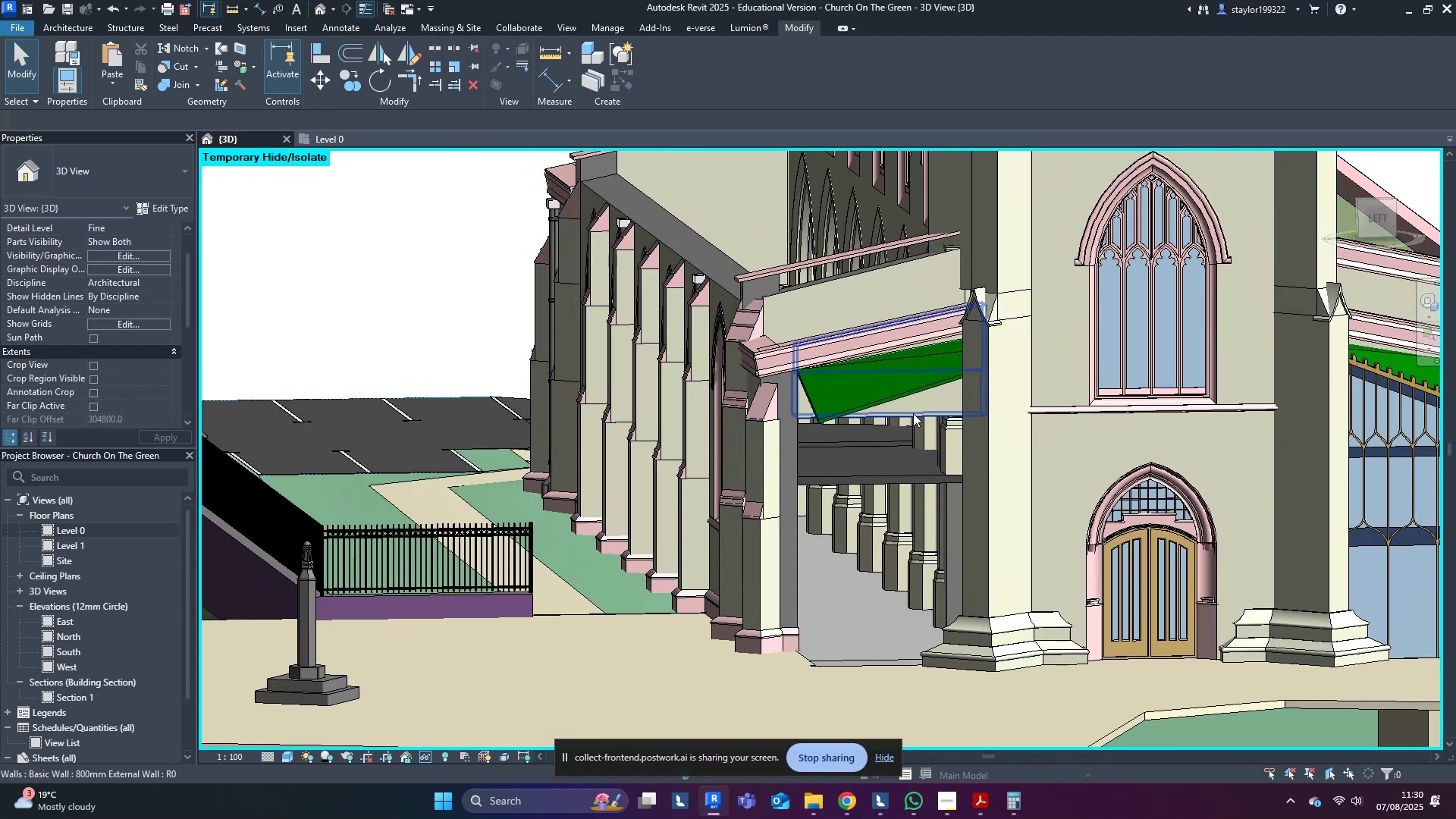 
left_click([916, 414])
 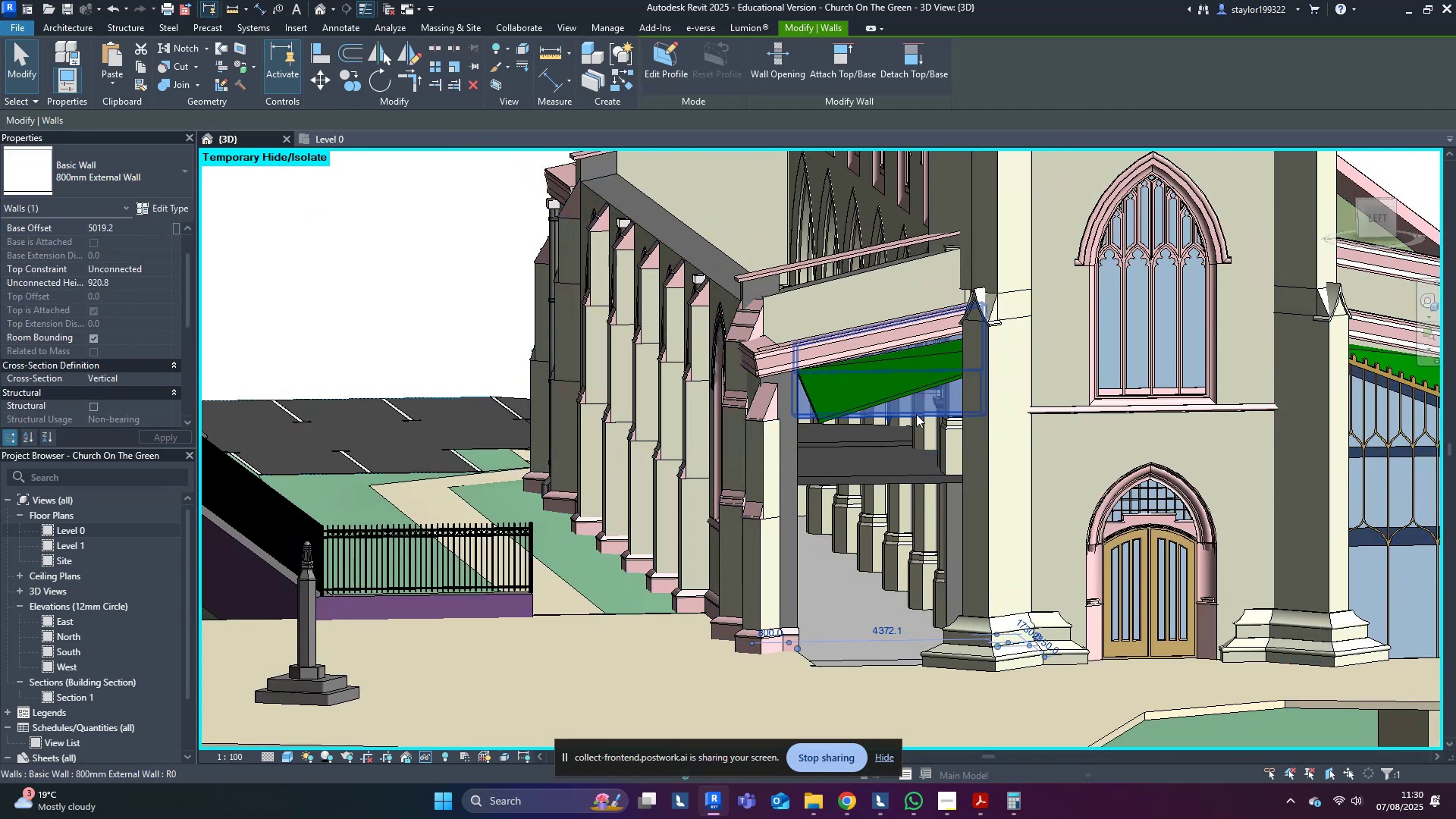 
hold_key(key=ShiftLeft, duration=0.96)
 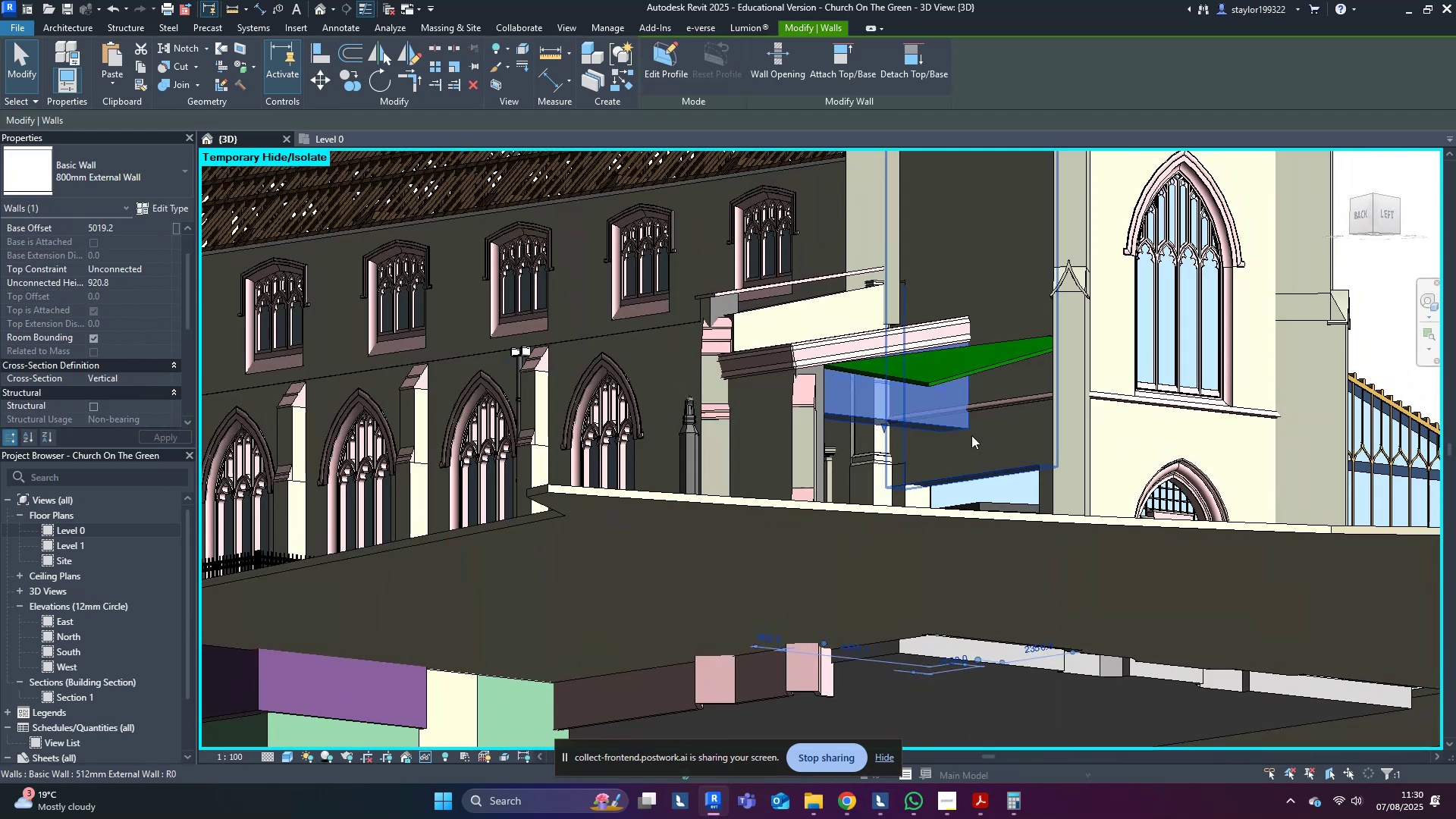 
key(Delete)
 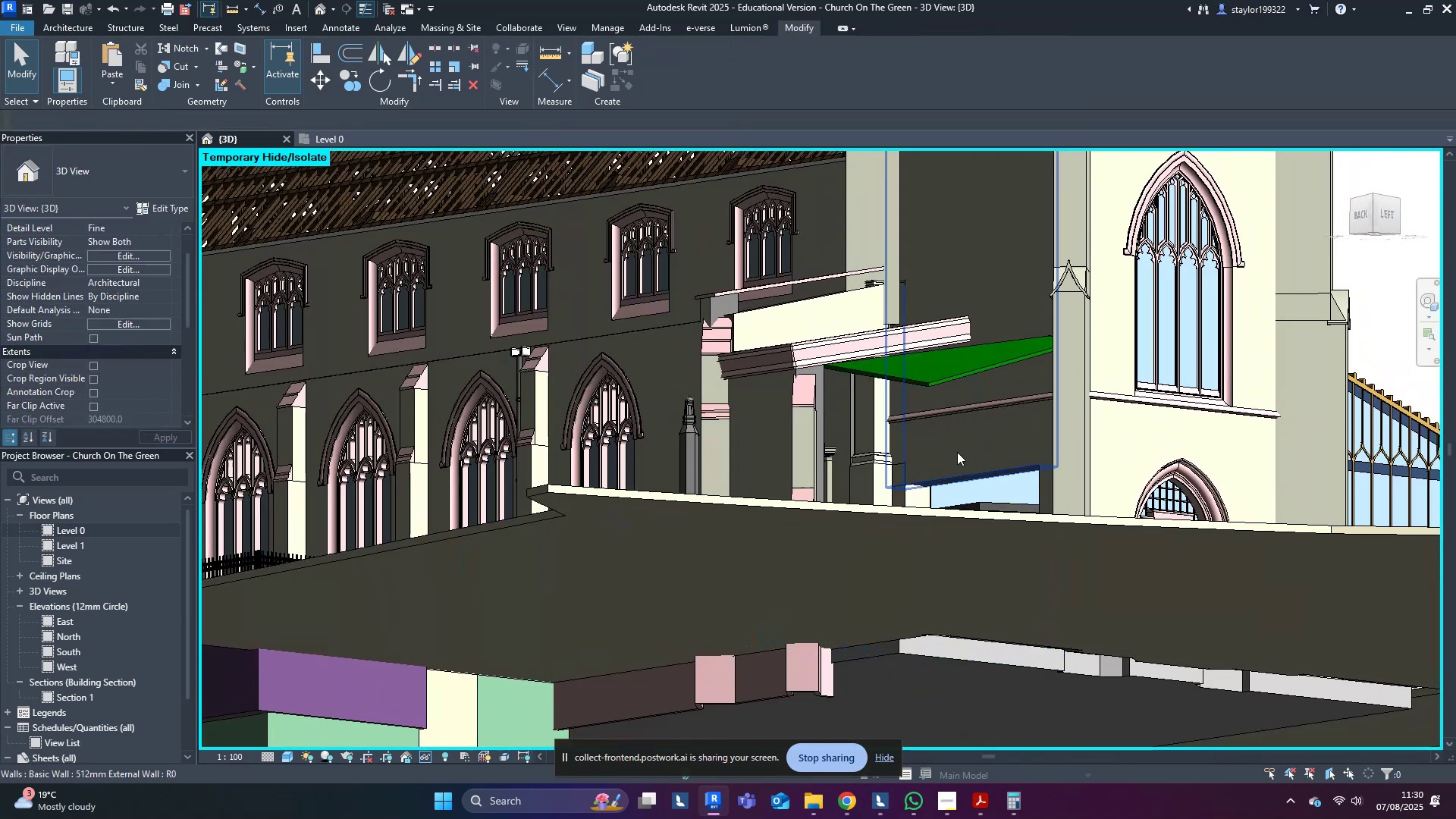 
hold_key(key=ShiftLeft, duration=1.52)
 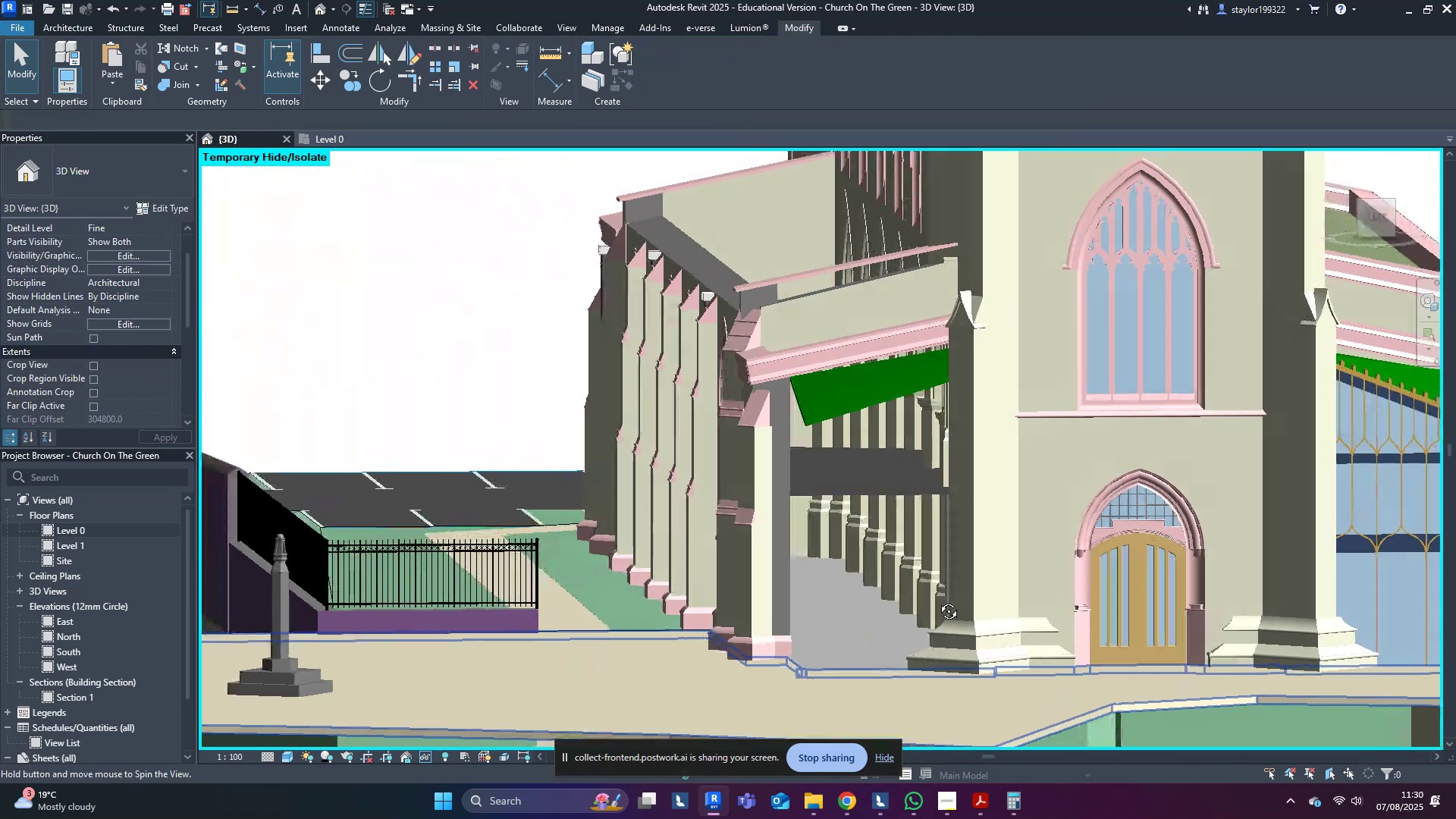 
hold_key(key=ShiftLeft, duration=1.1)
 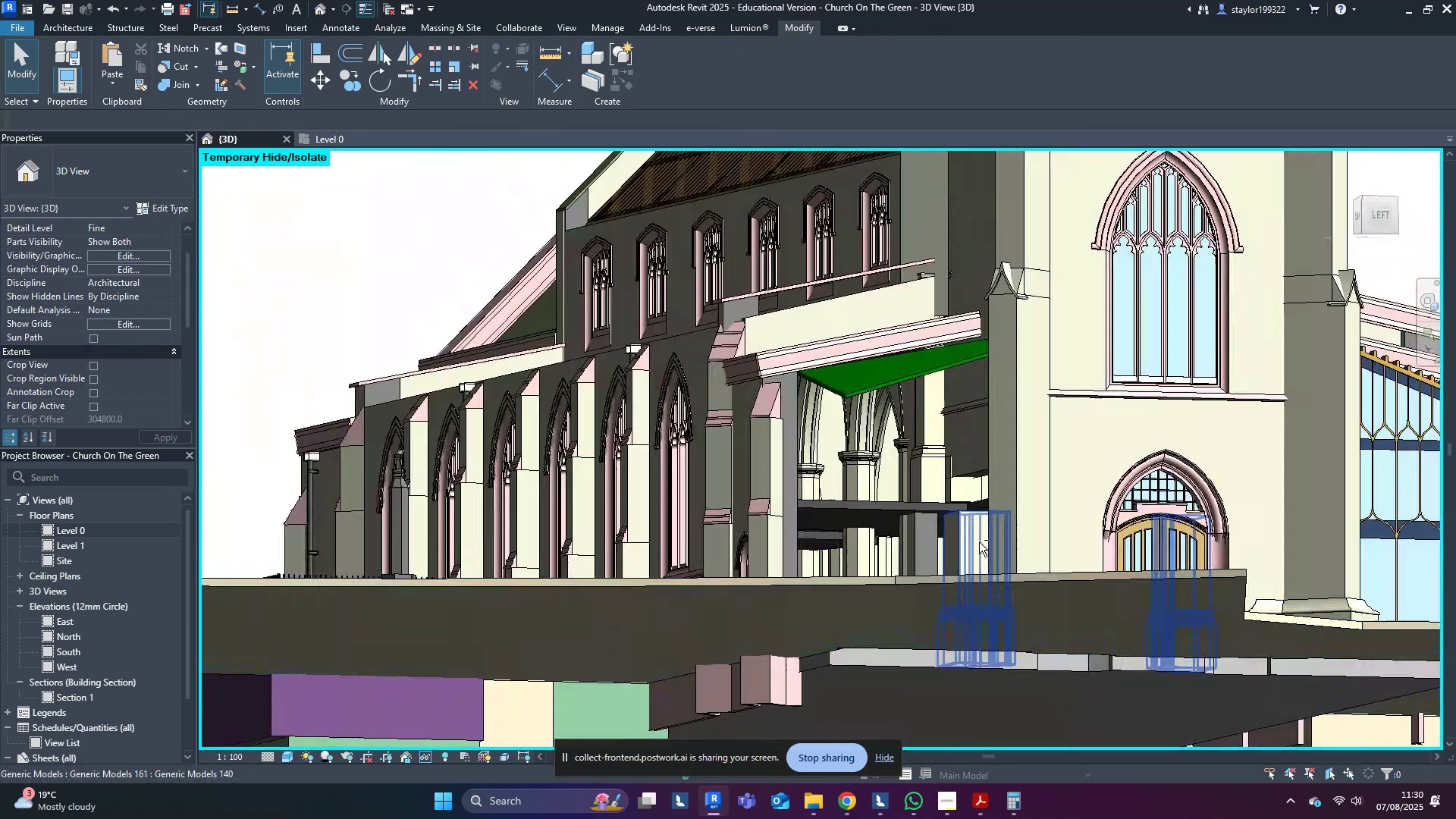 
key(Control+ControlLeft)
 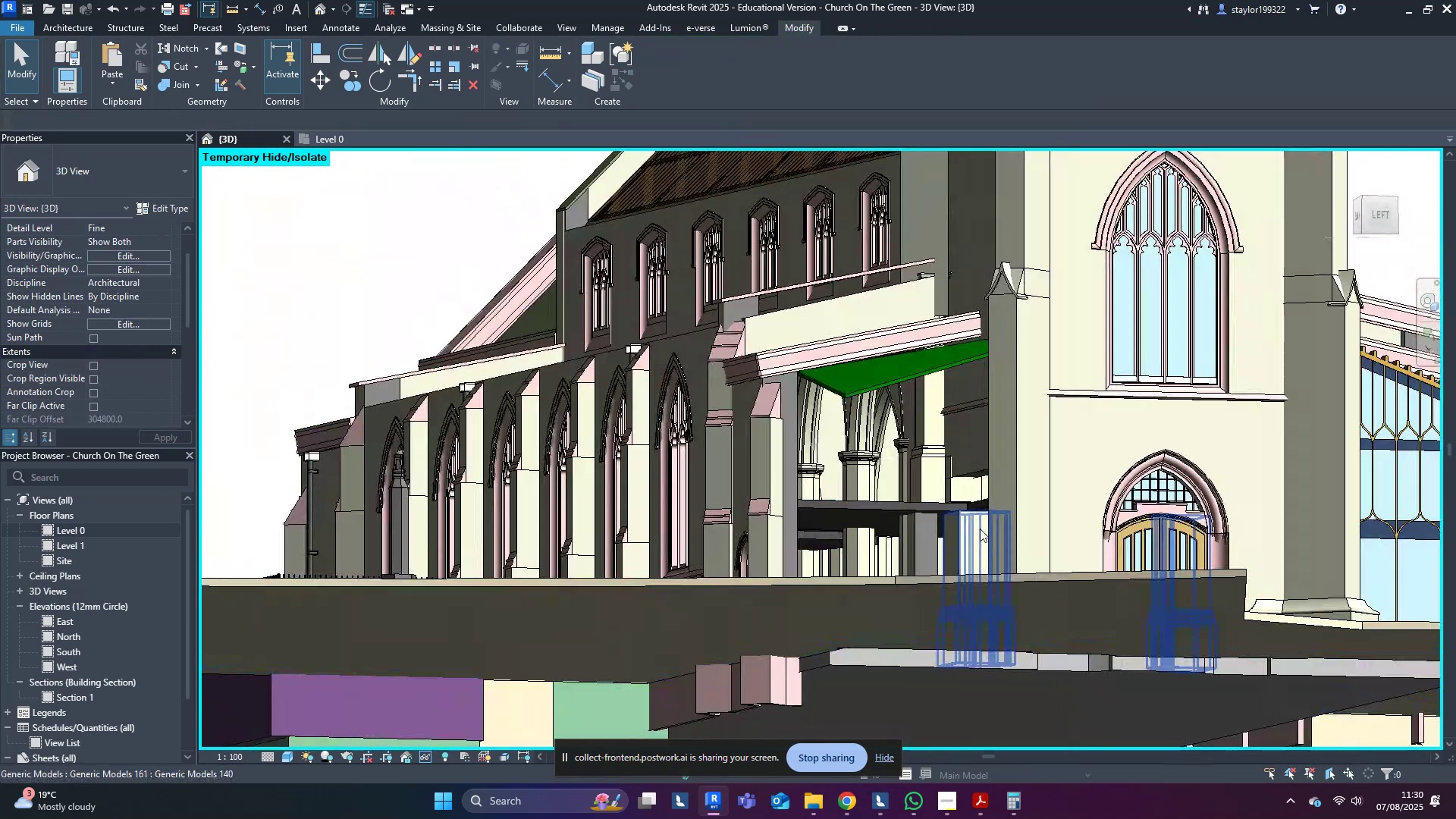 
key(Control+Z)
 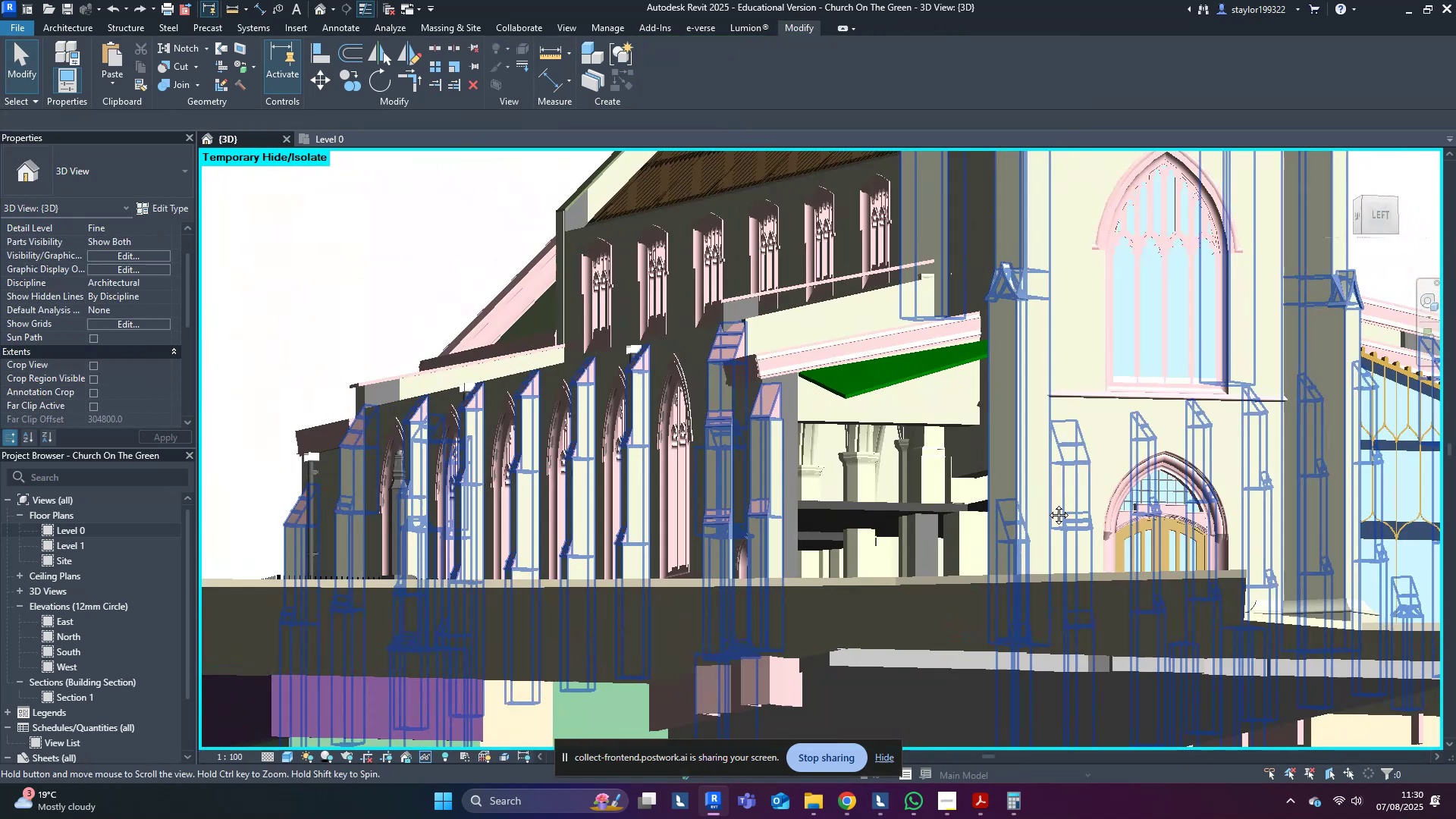 
hold_key(key=ShiftLeft, duration=0.32)
 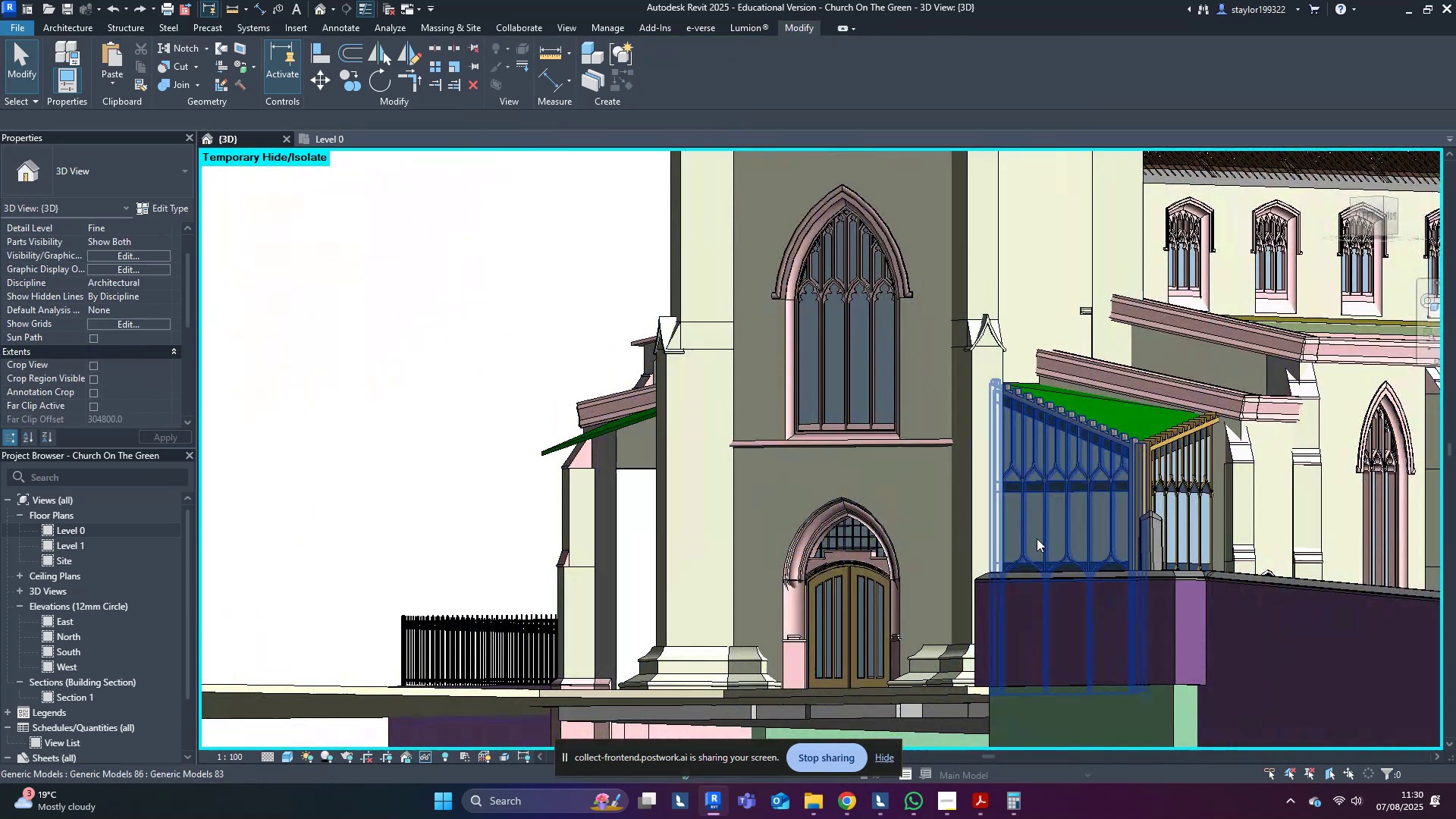 
hold_key(key=ShiftLeft, duration=0.38)
 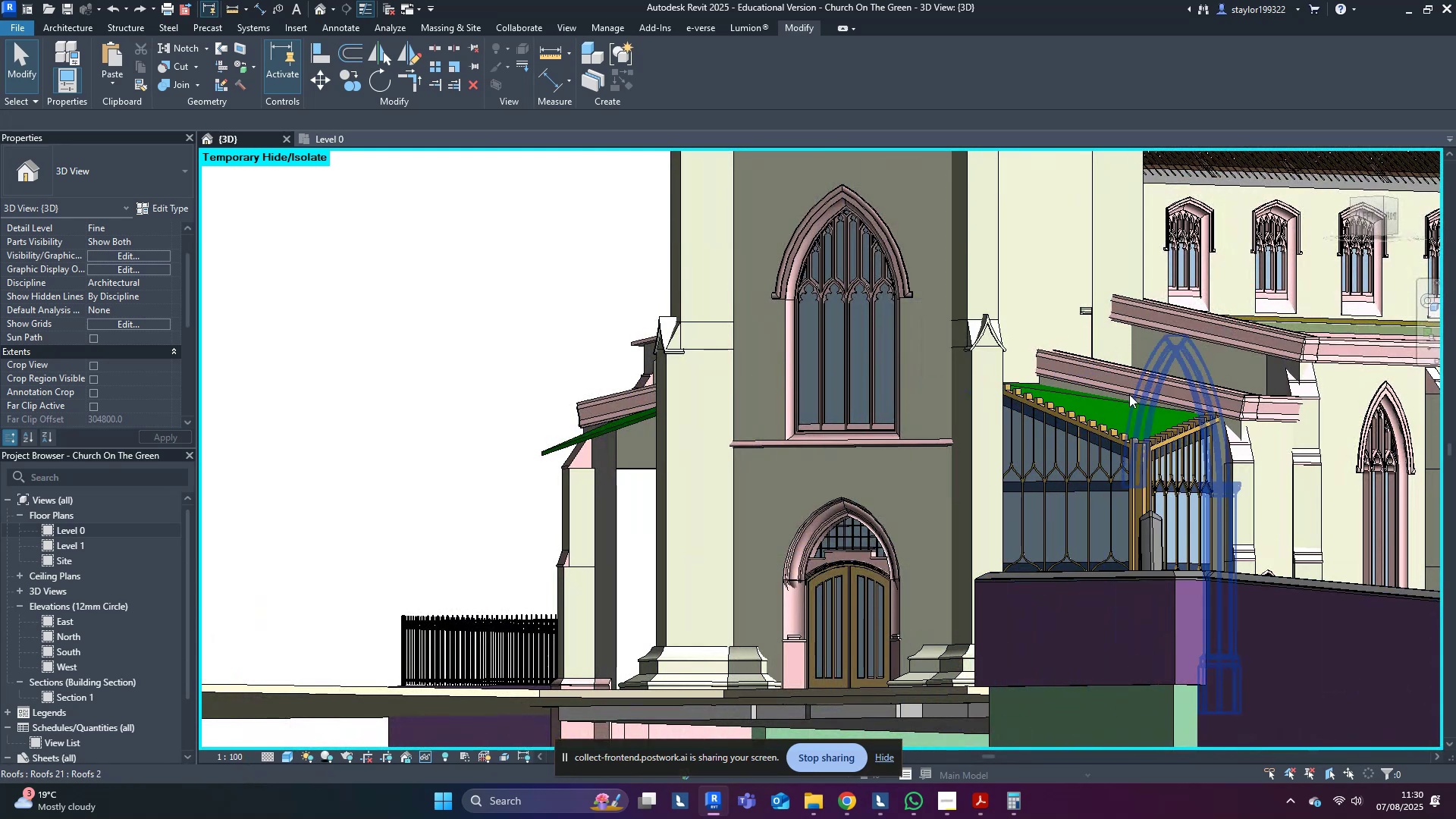 
left_click([1106, 425])
 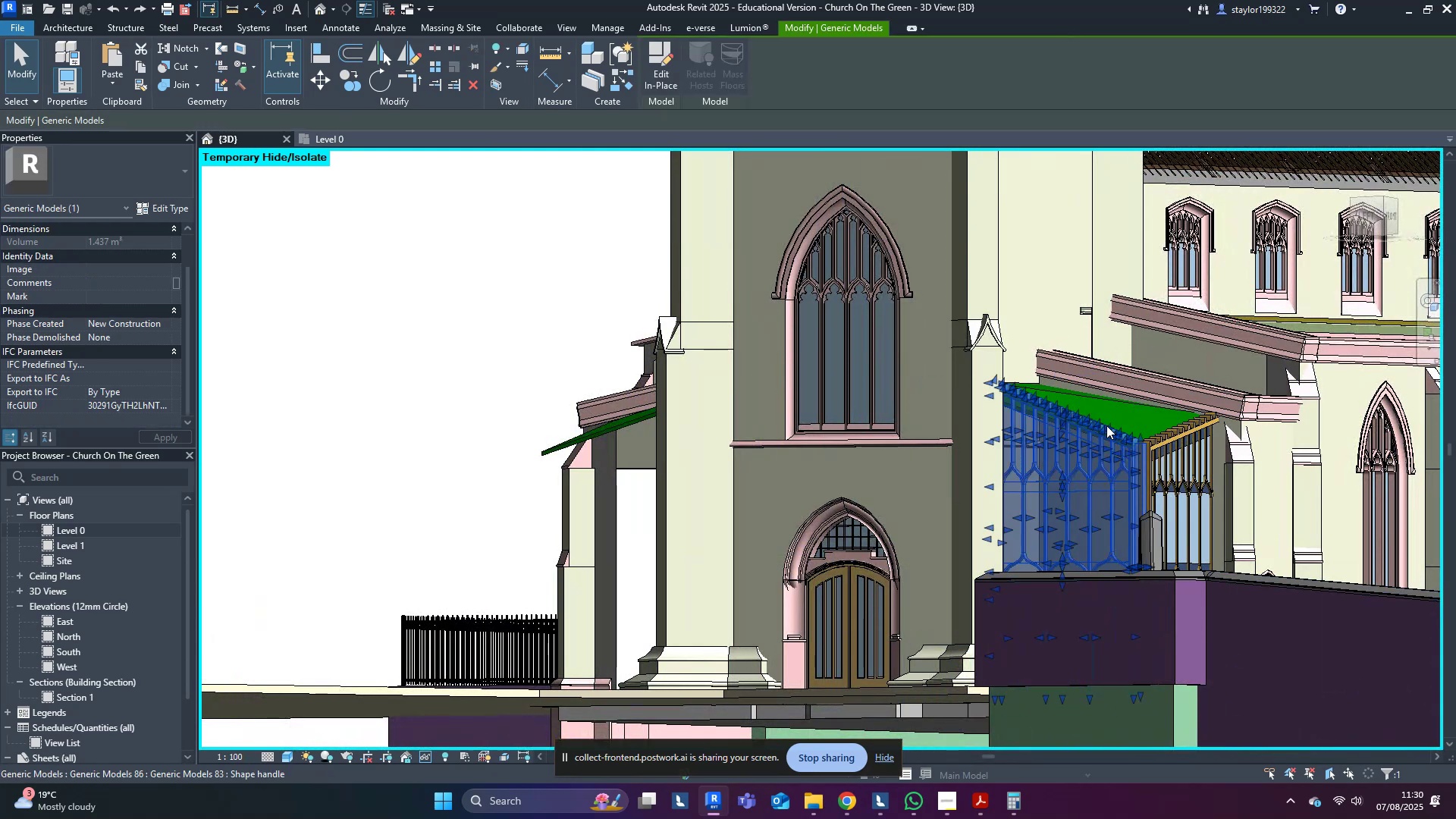 
hold_key(key=ControlLeft, duration=1.4)
left_click([1176, 460])
 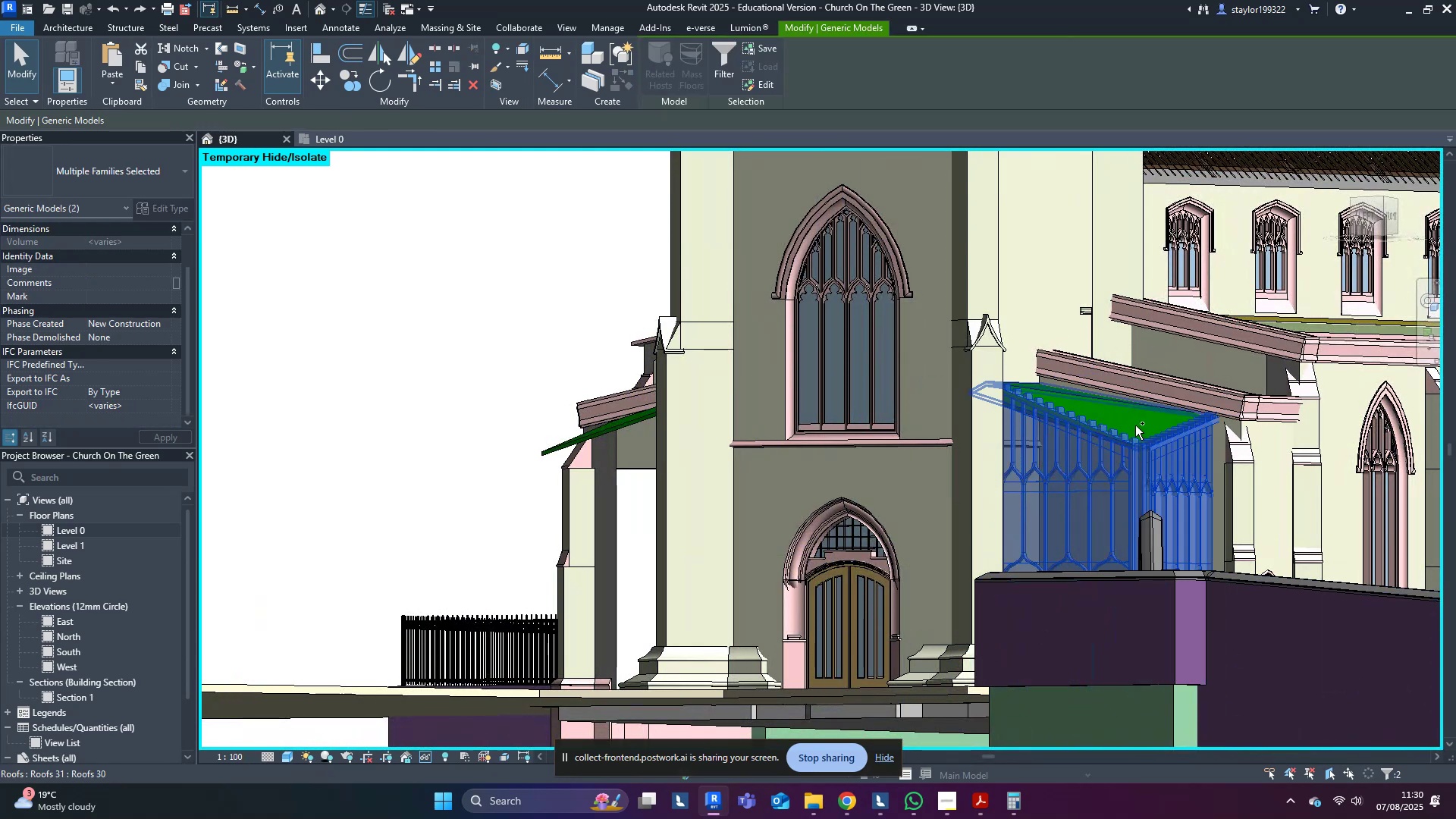 
left_click([1135, 425])
 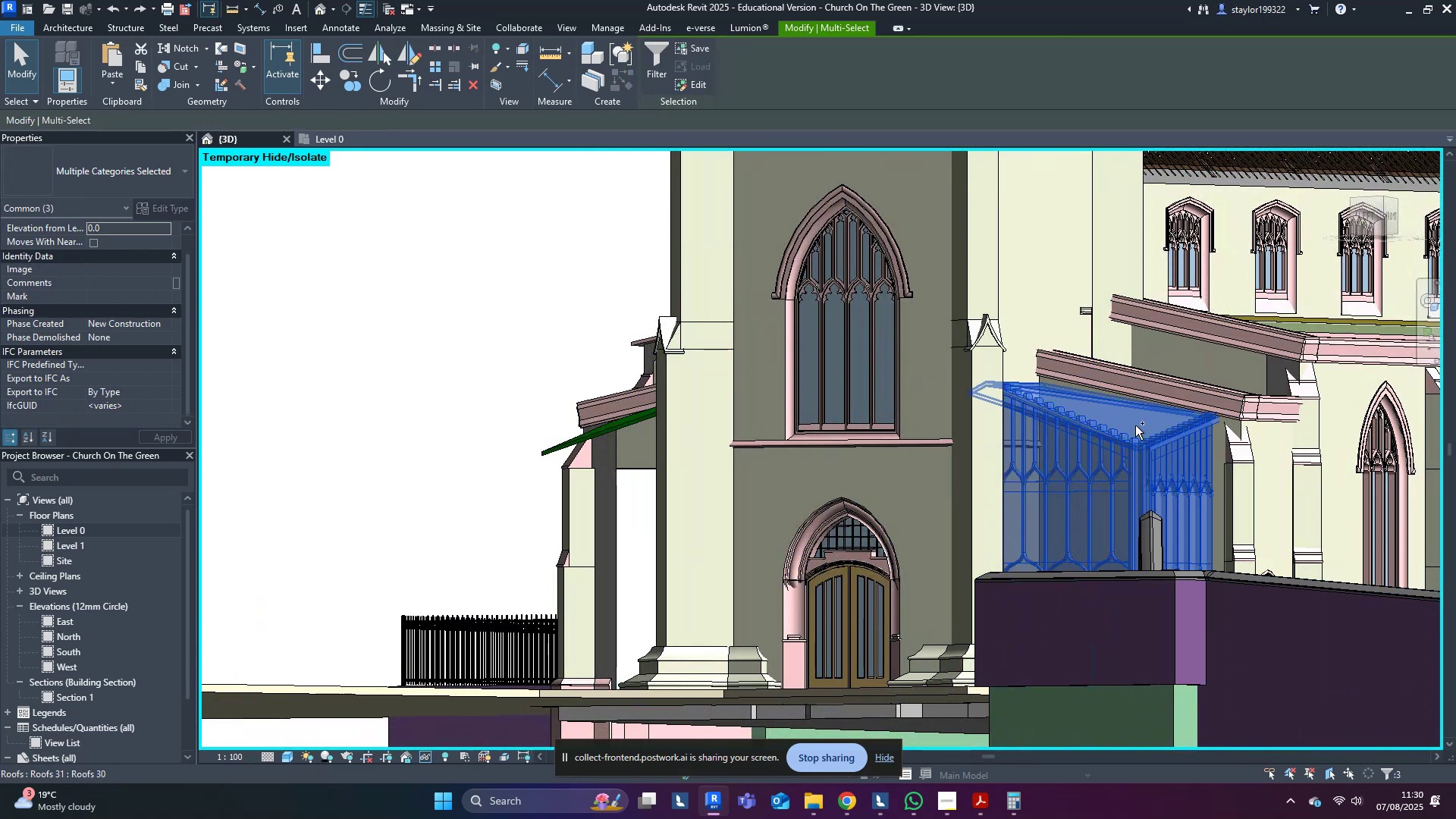 
type(ghhhh)
 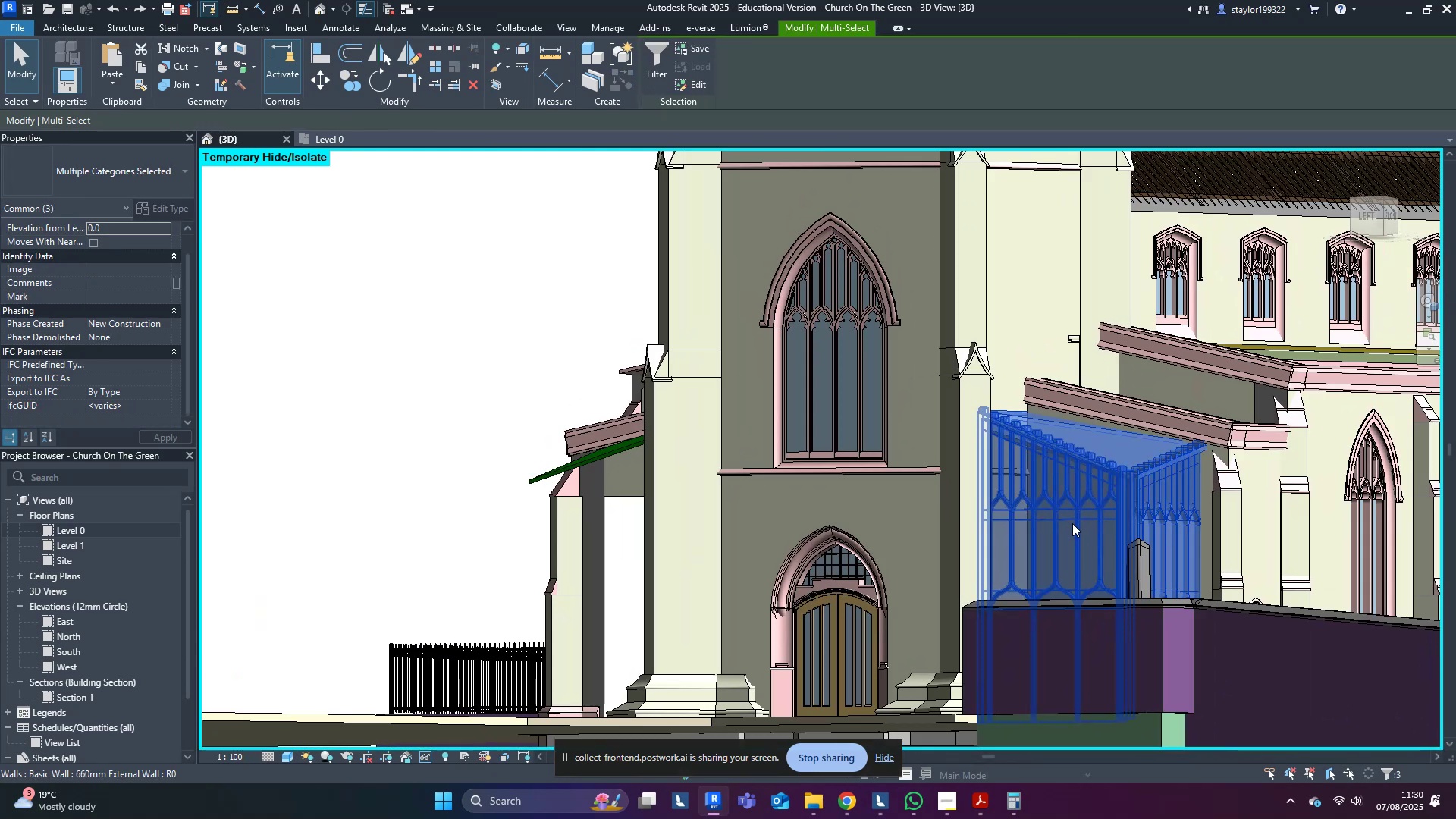 
hold_key(key=ShiftLeft, duration=0.43)
 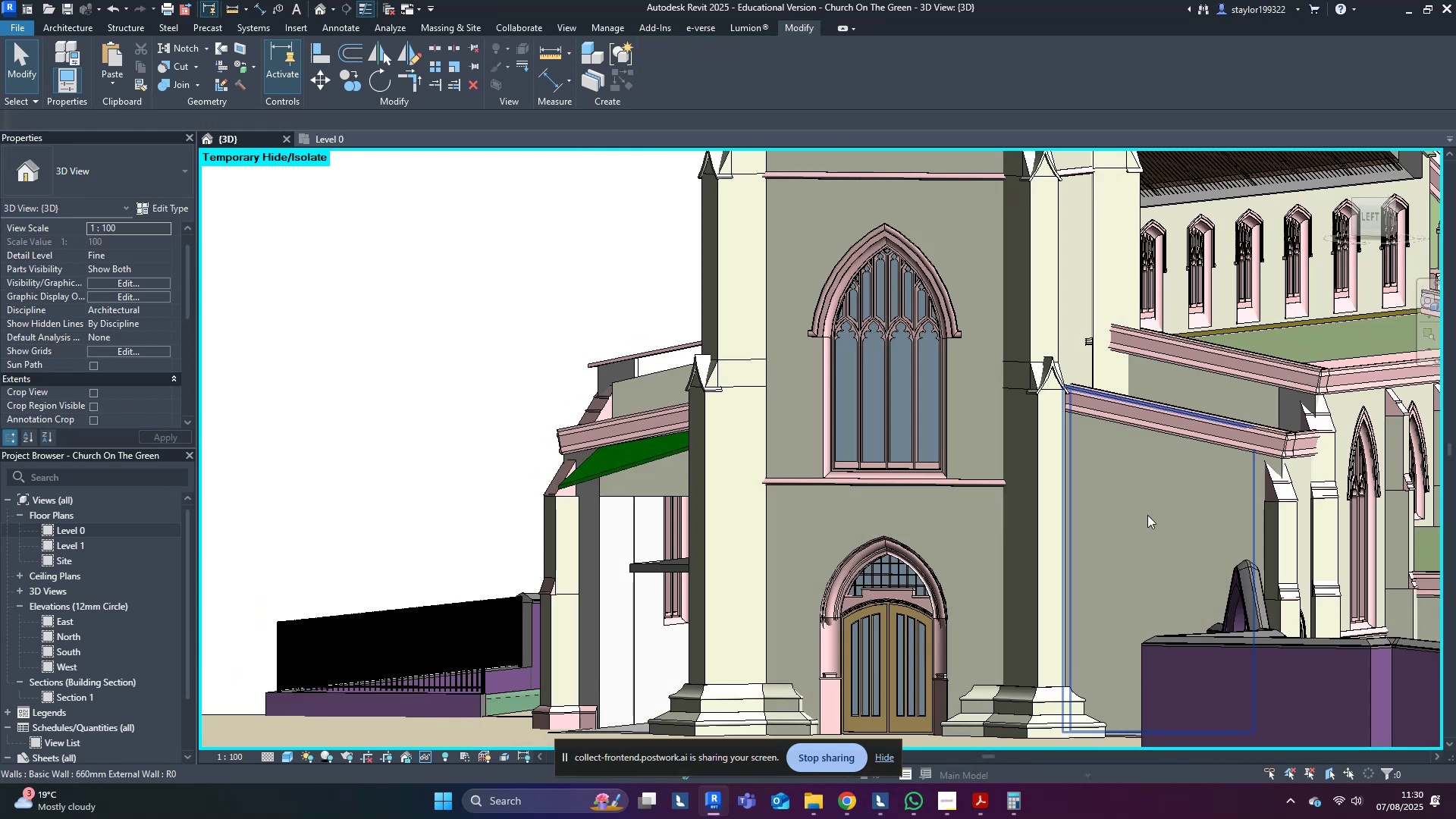 
left_click([1157, 495])
 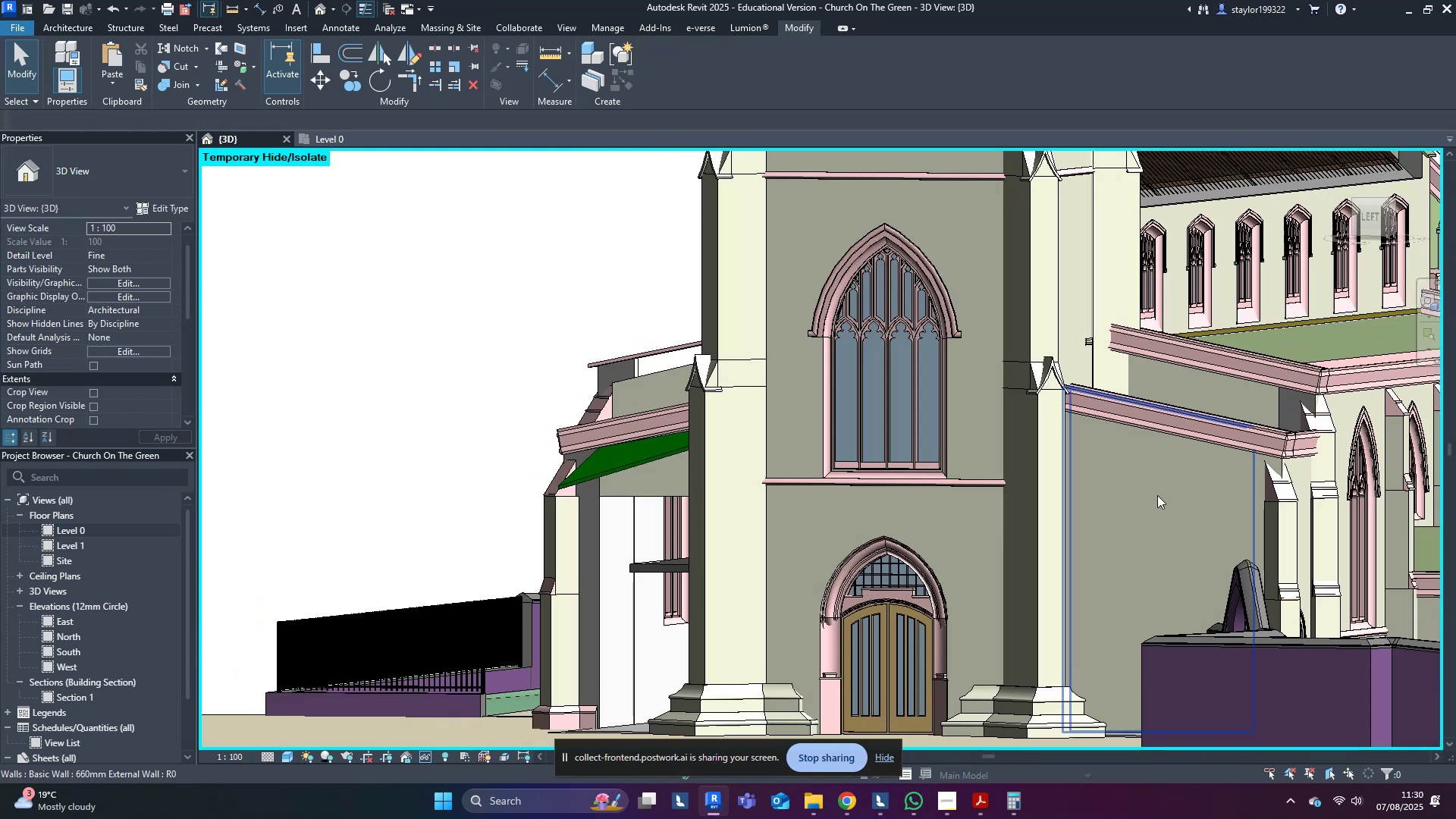 
hold_key(key=ShiftLeft, duration=0.37)
 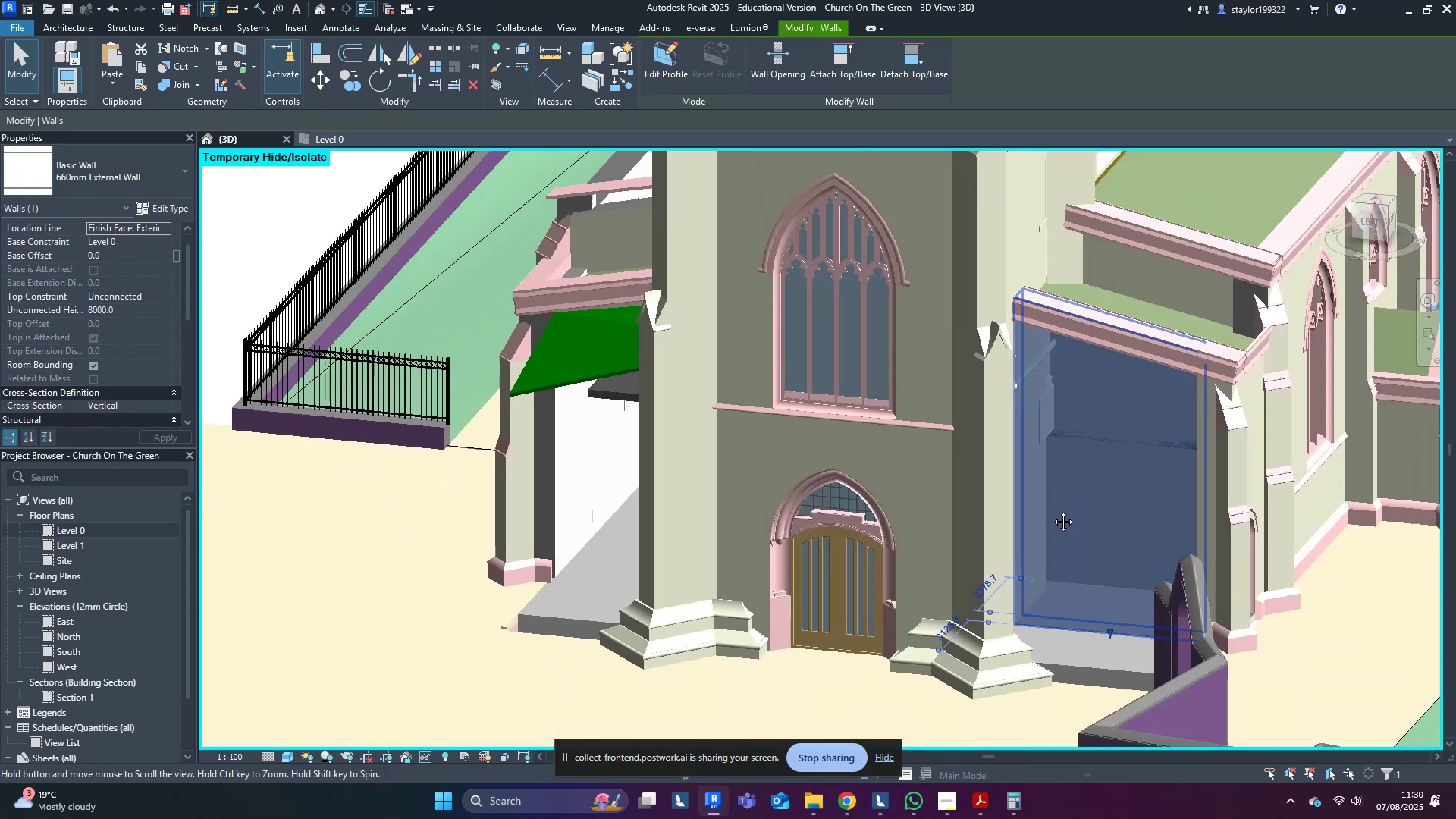 
key(Shift+ShiftLeft)
 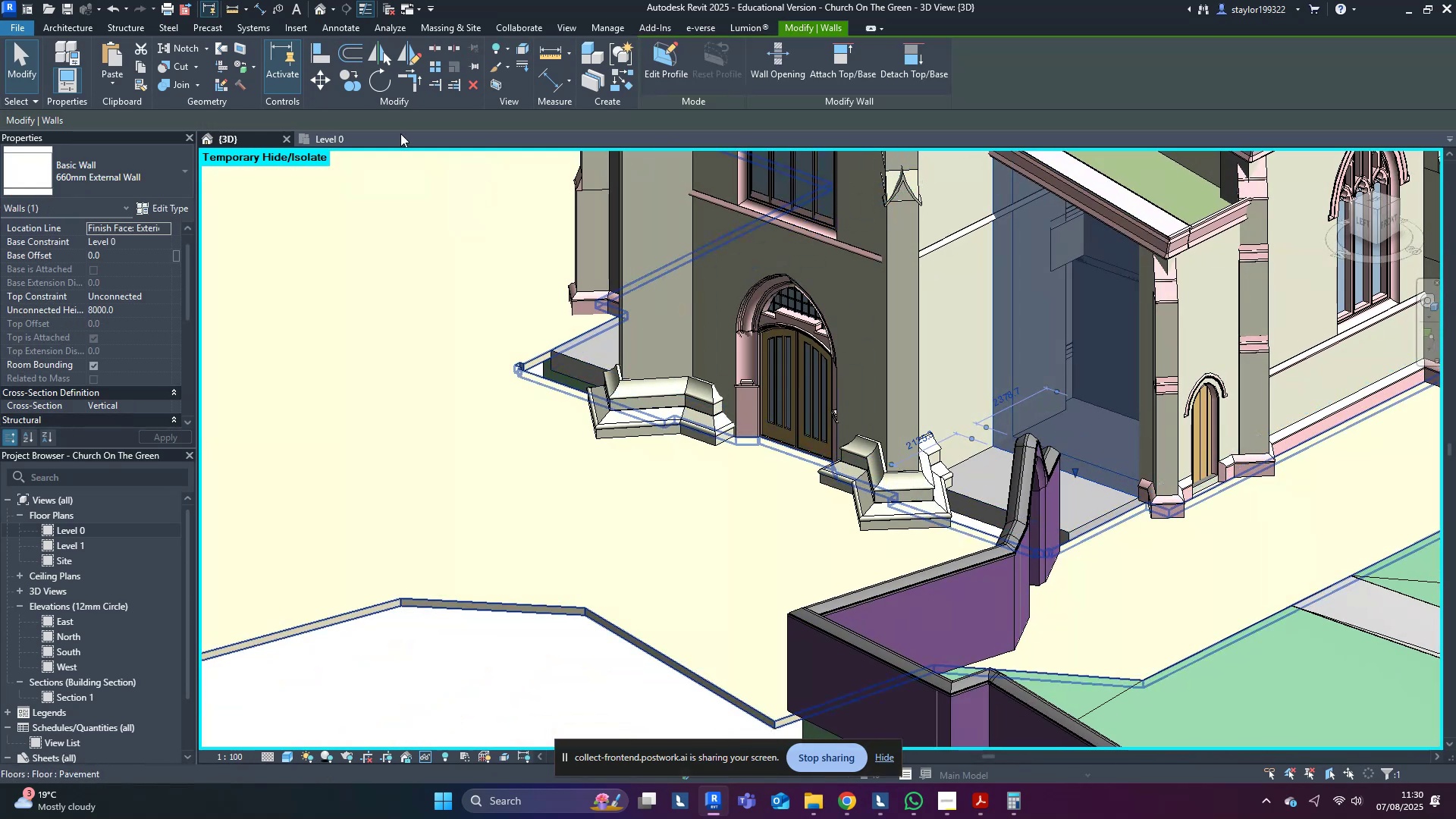 
left_click([357, 136])
 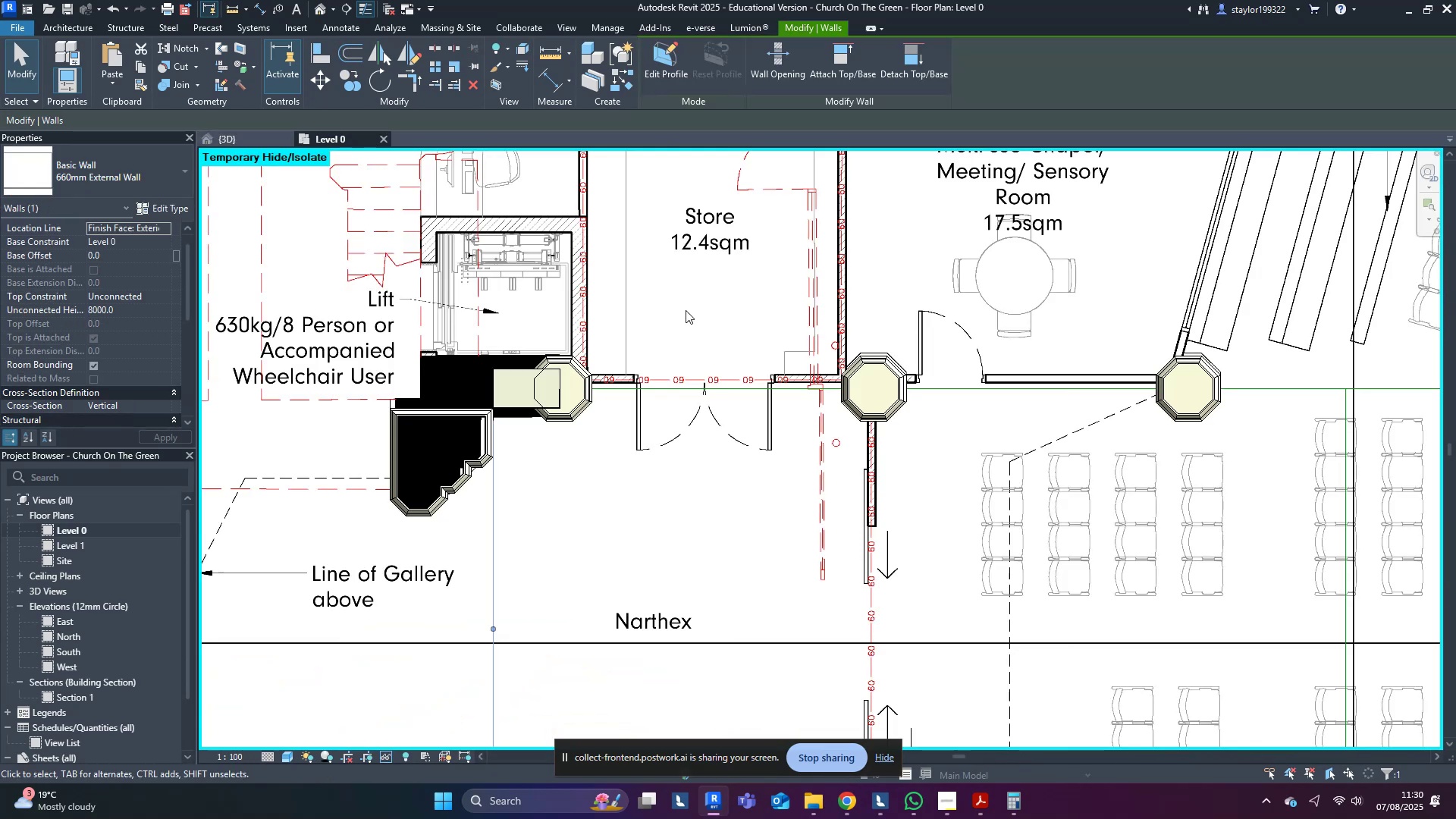 
middle_click([740, 334])
 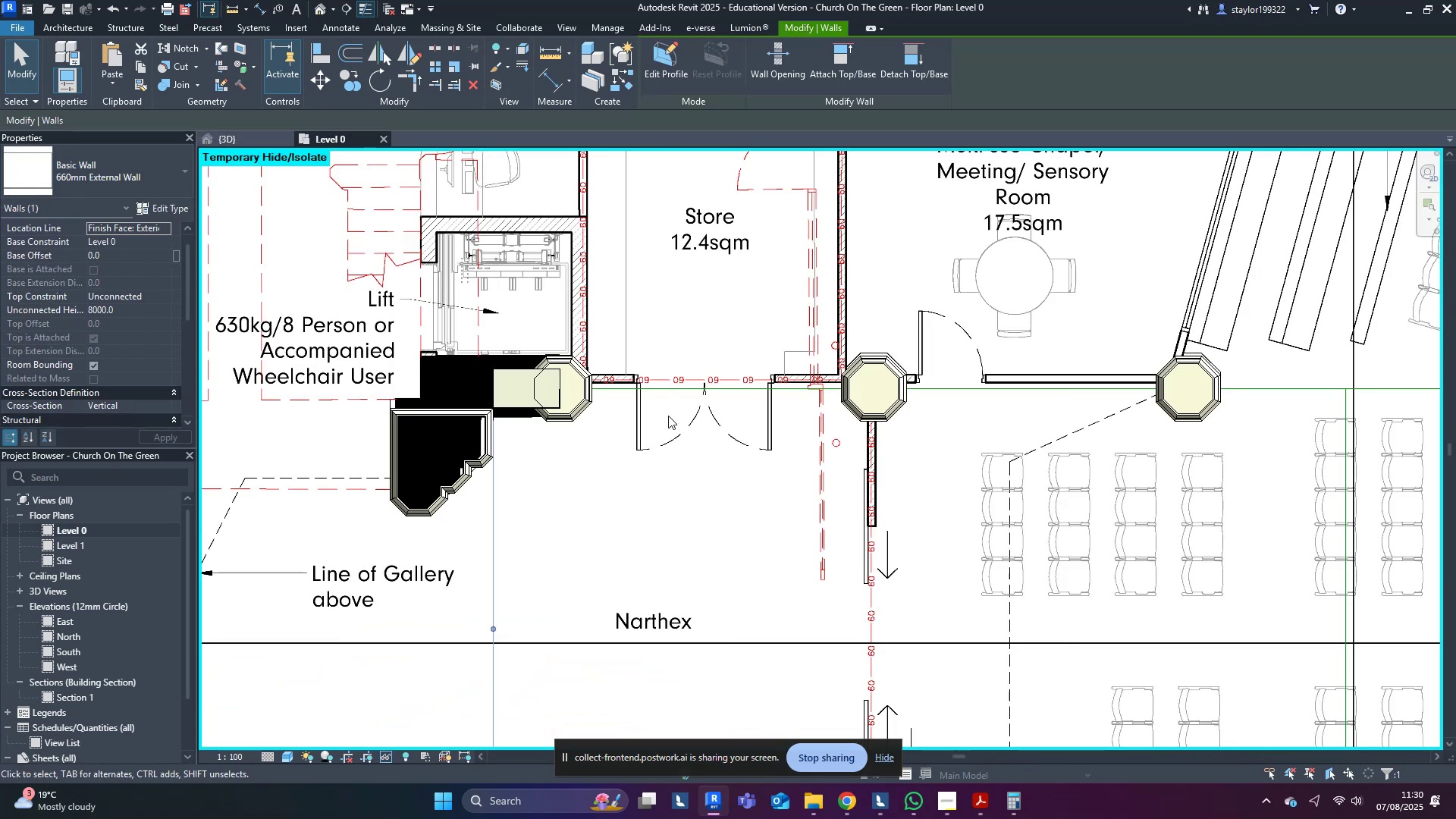 
scroll: coordinate [676, 415], scroll_direction: down, amount: 8.0
 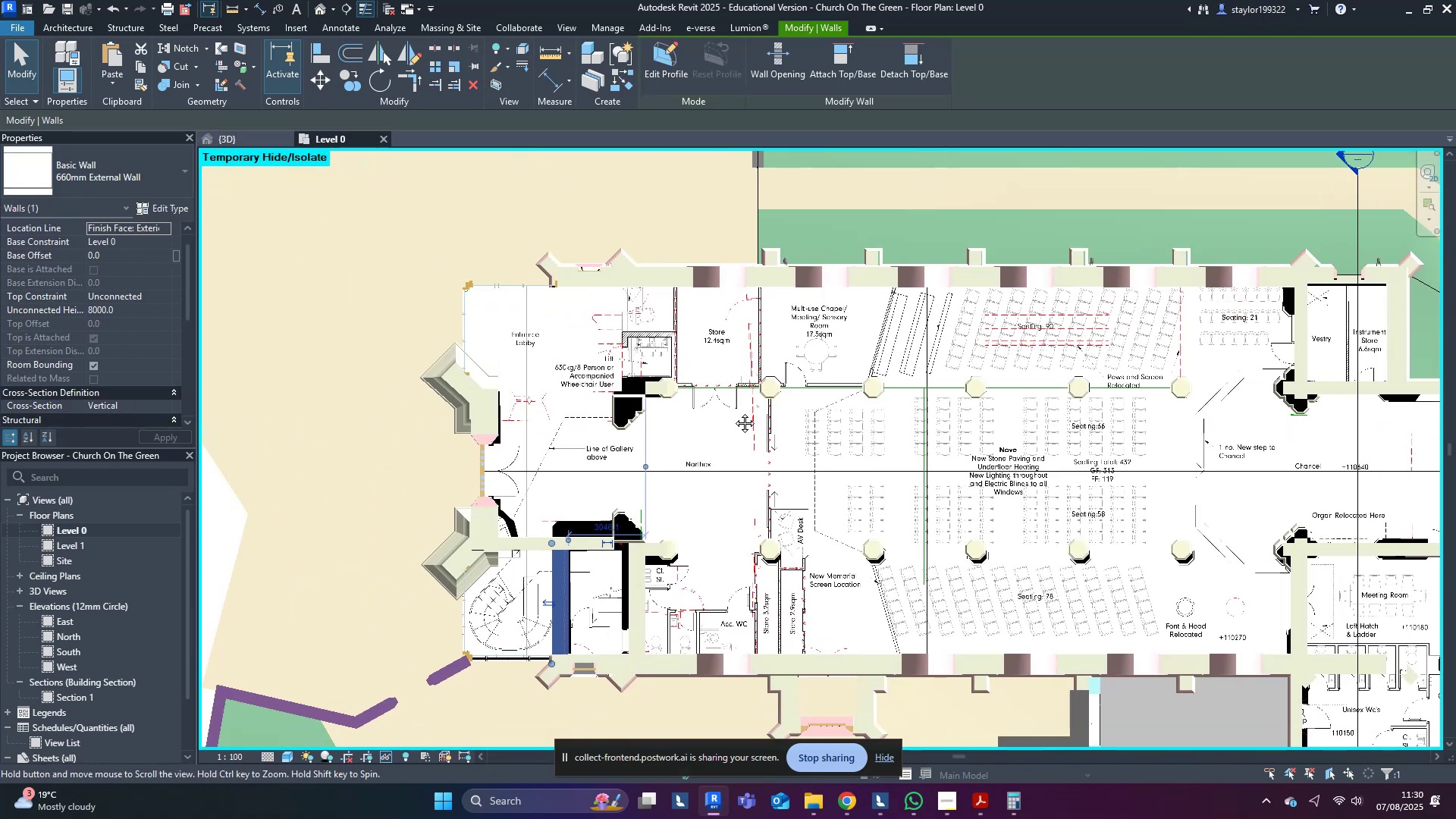 
scroll: coordinate [684, 500], scroll_direction: up, amount: 9.0
 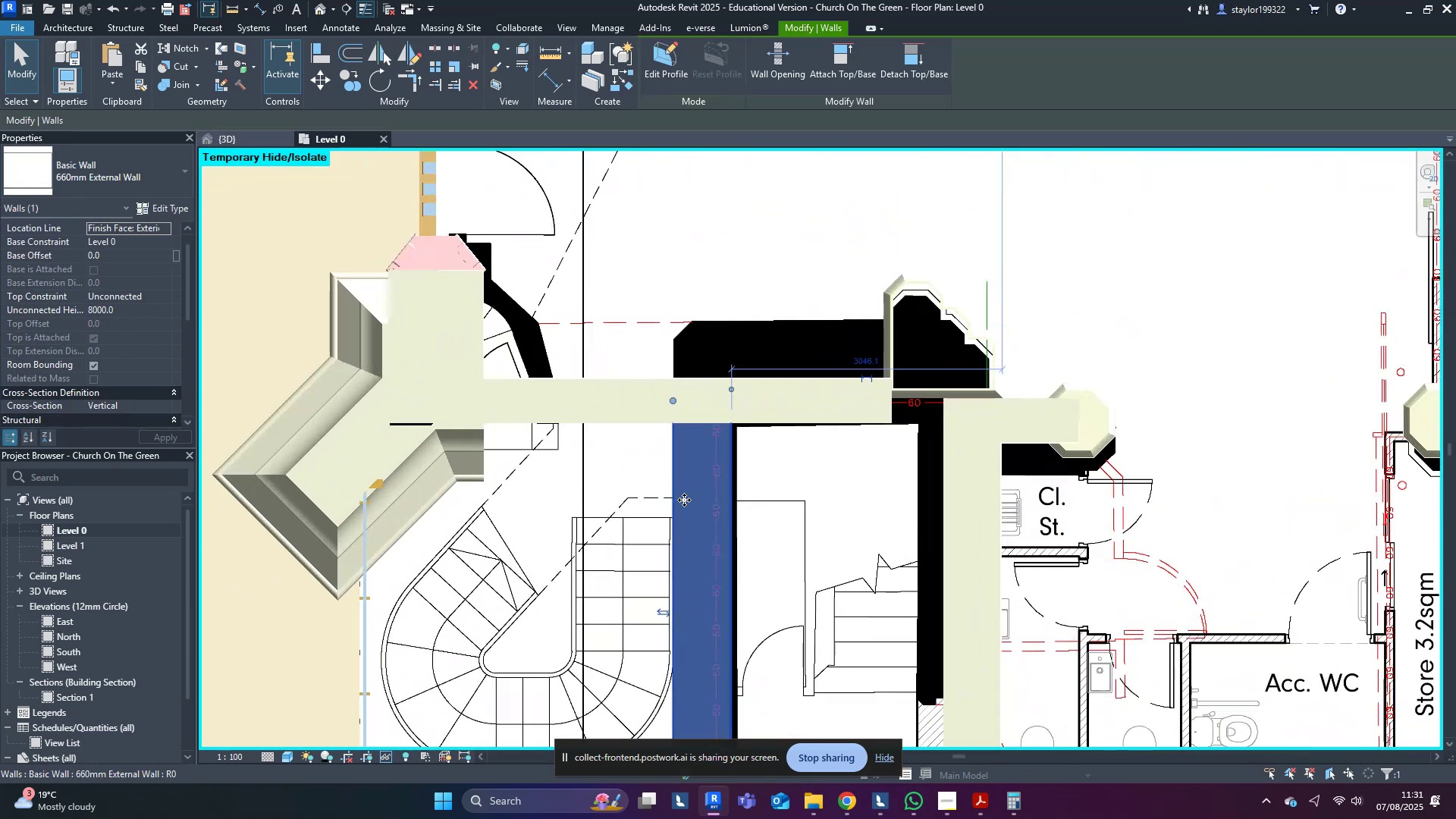 
type(hh)
 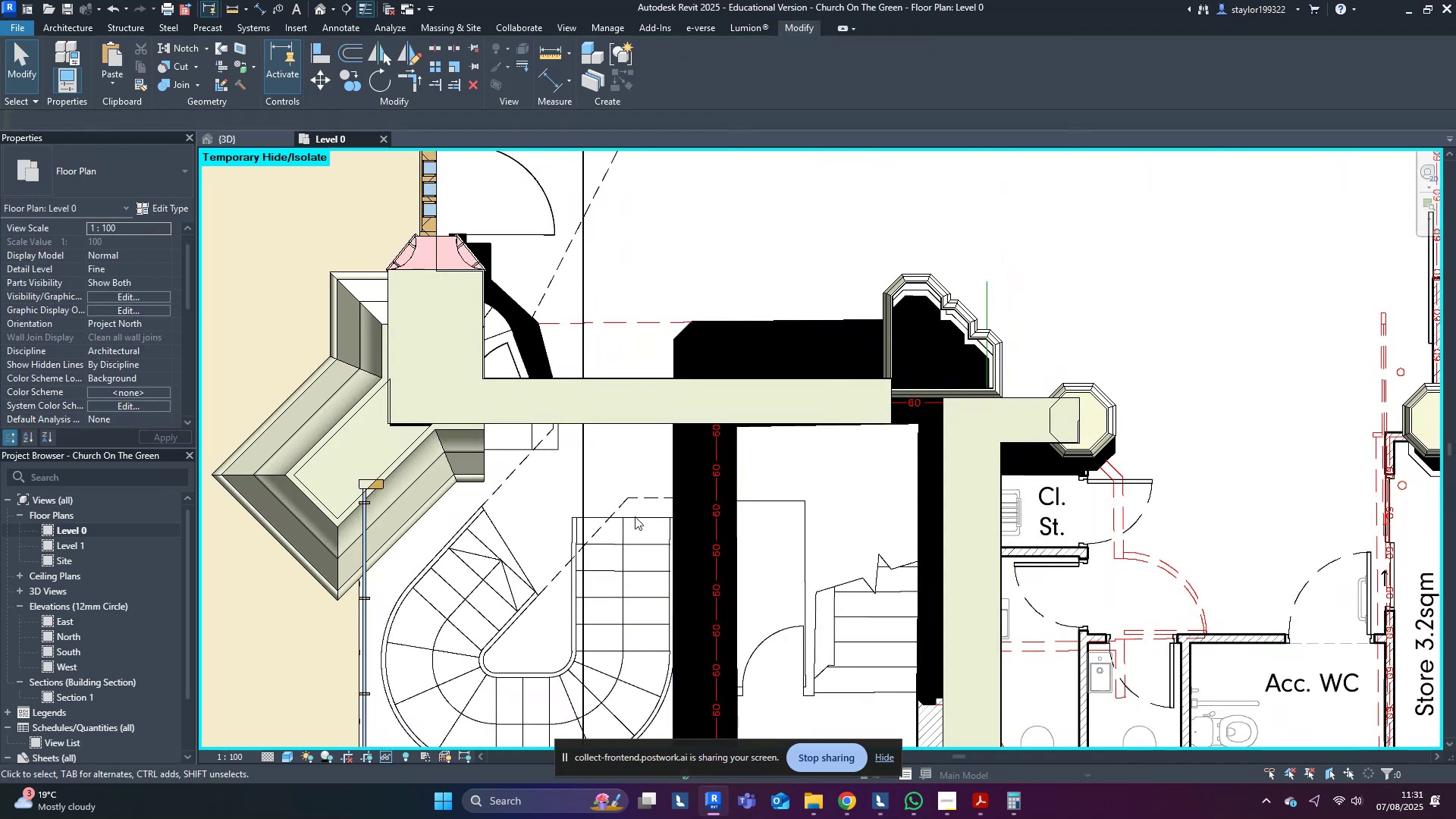 
scroll: coordinate [842, 517], scroll_direction: down, amount: 6.0
 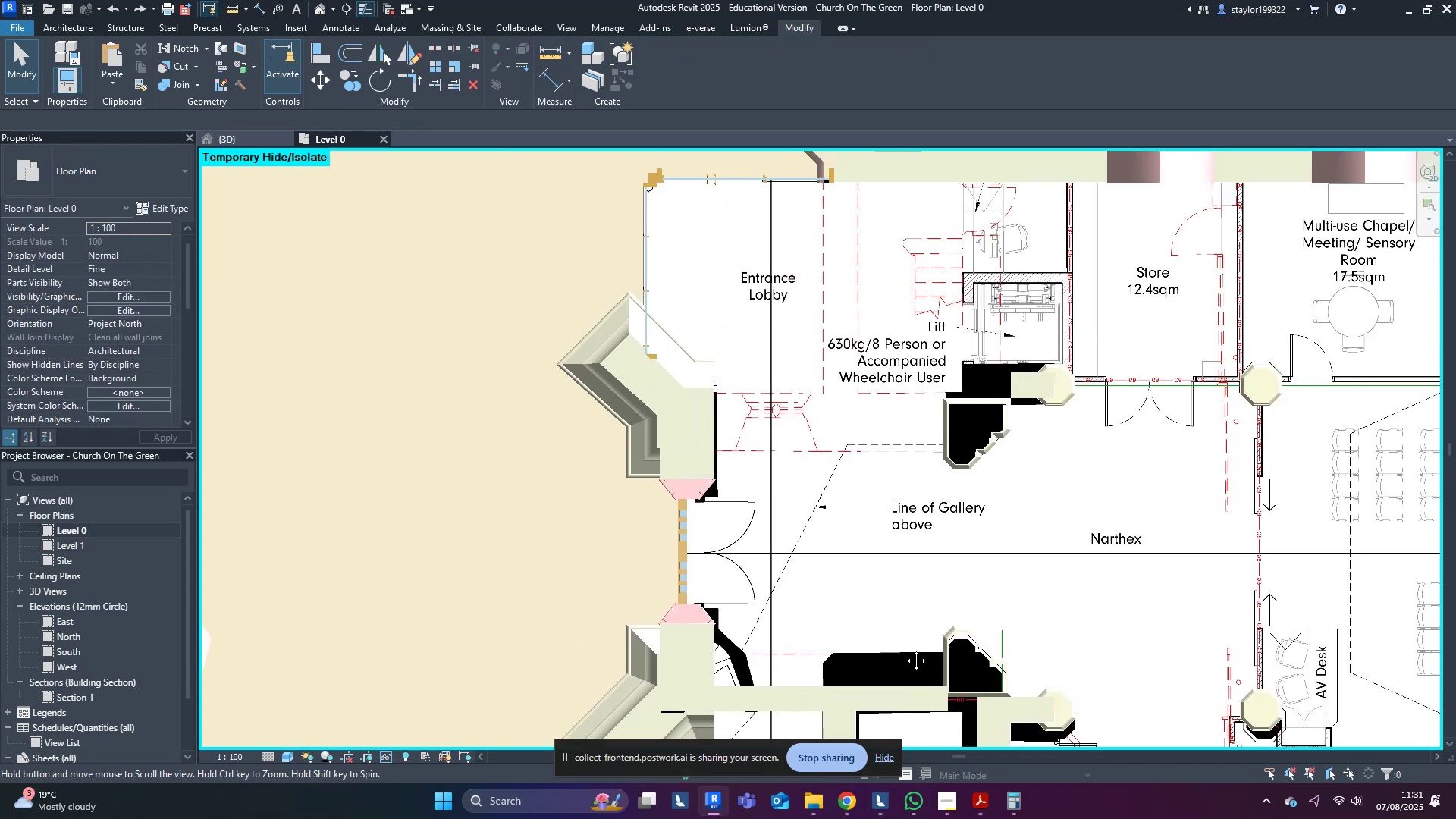 
key(Control+Z)
 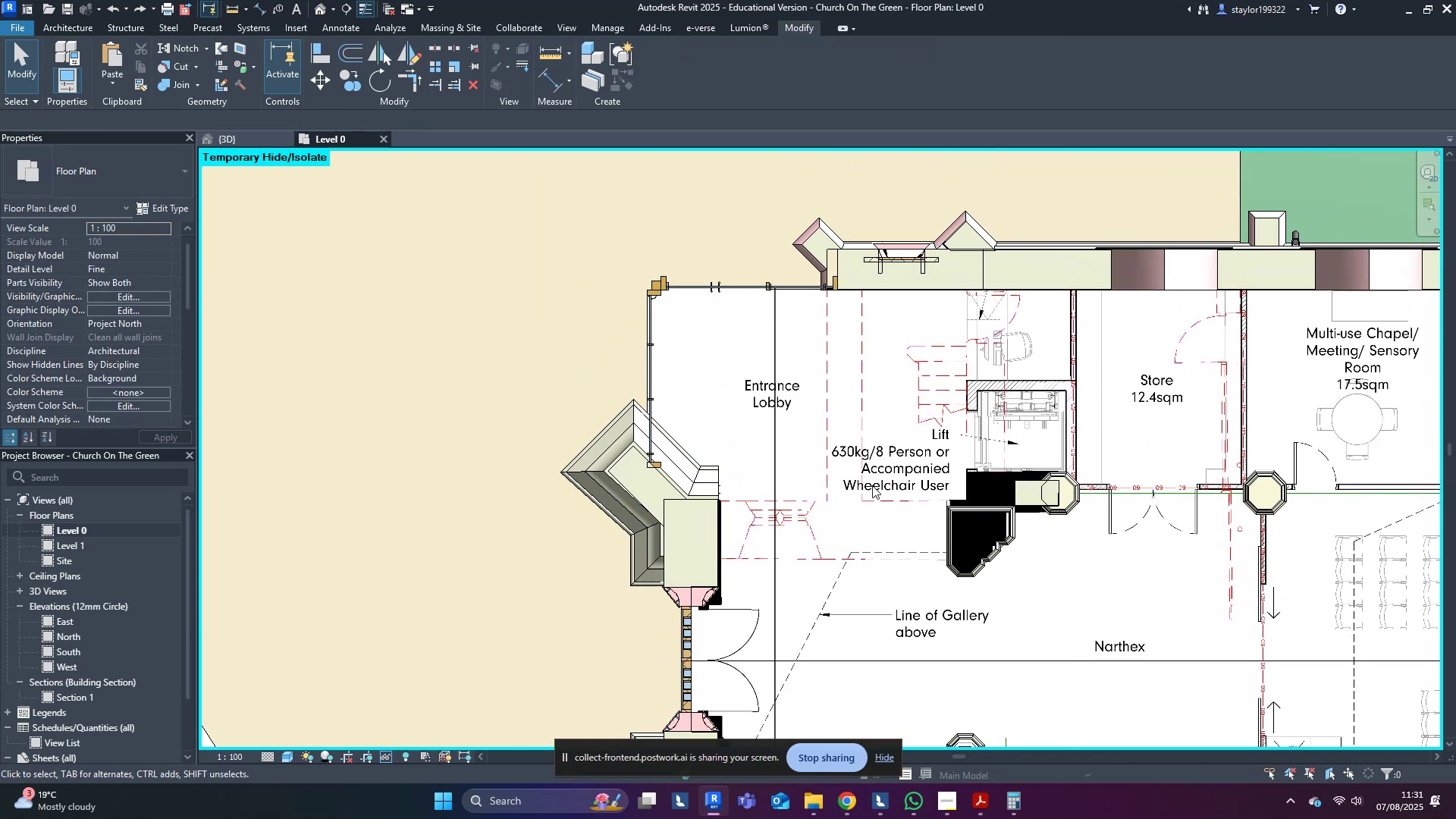 
left_click([261, 141])
 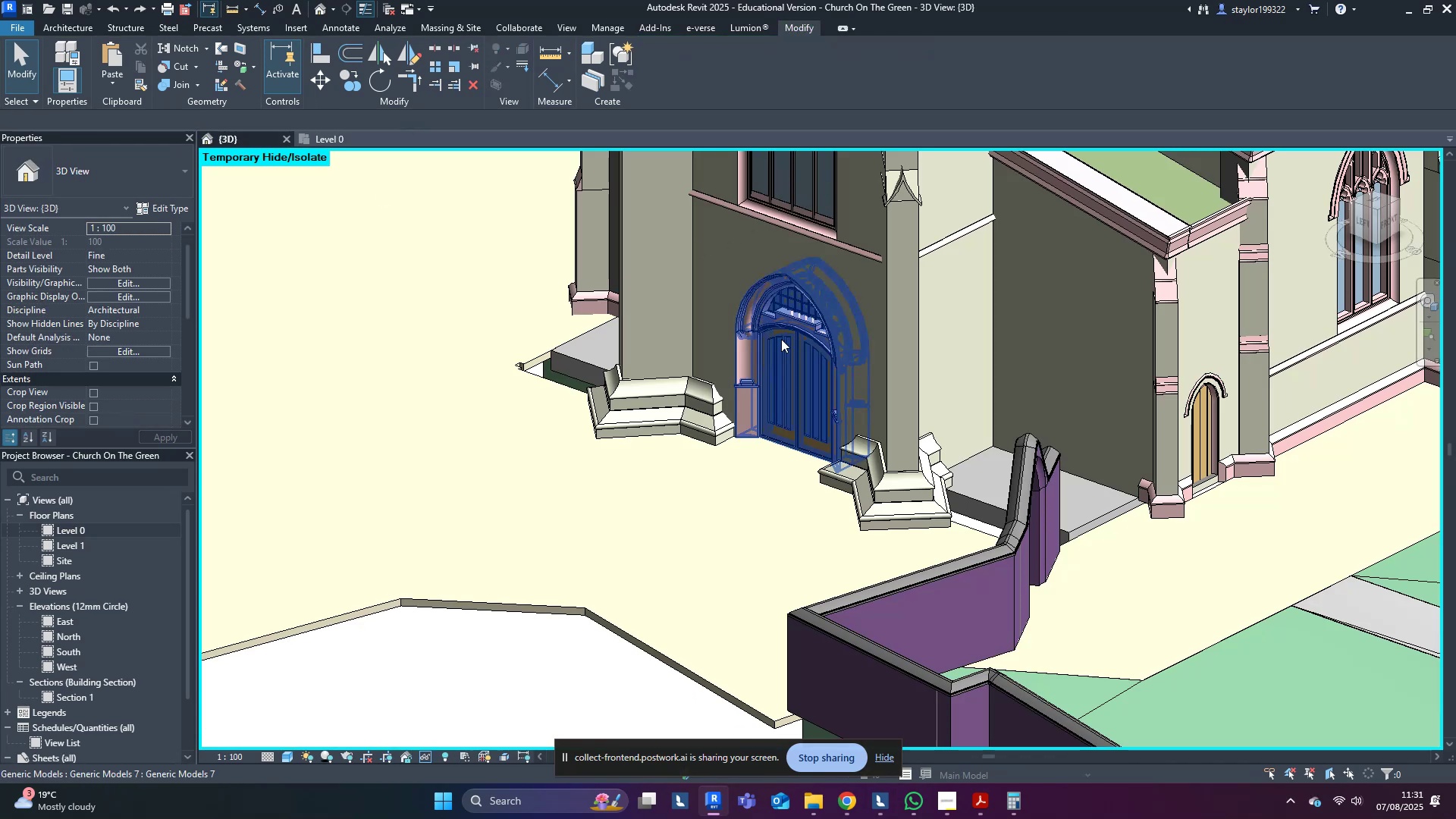 
middle_click([788, 342])
 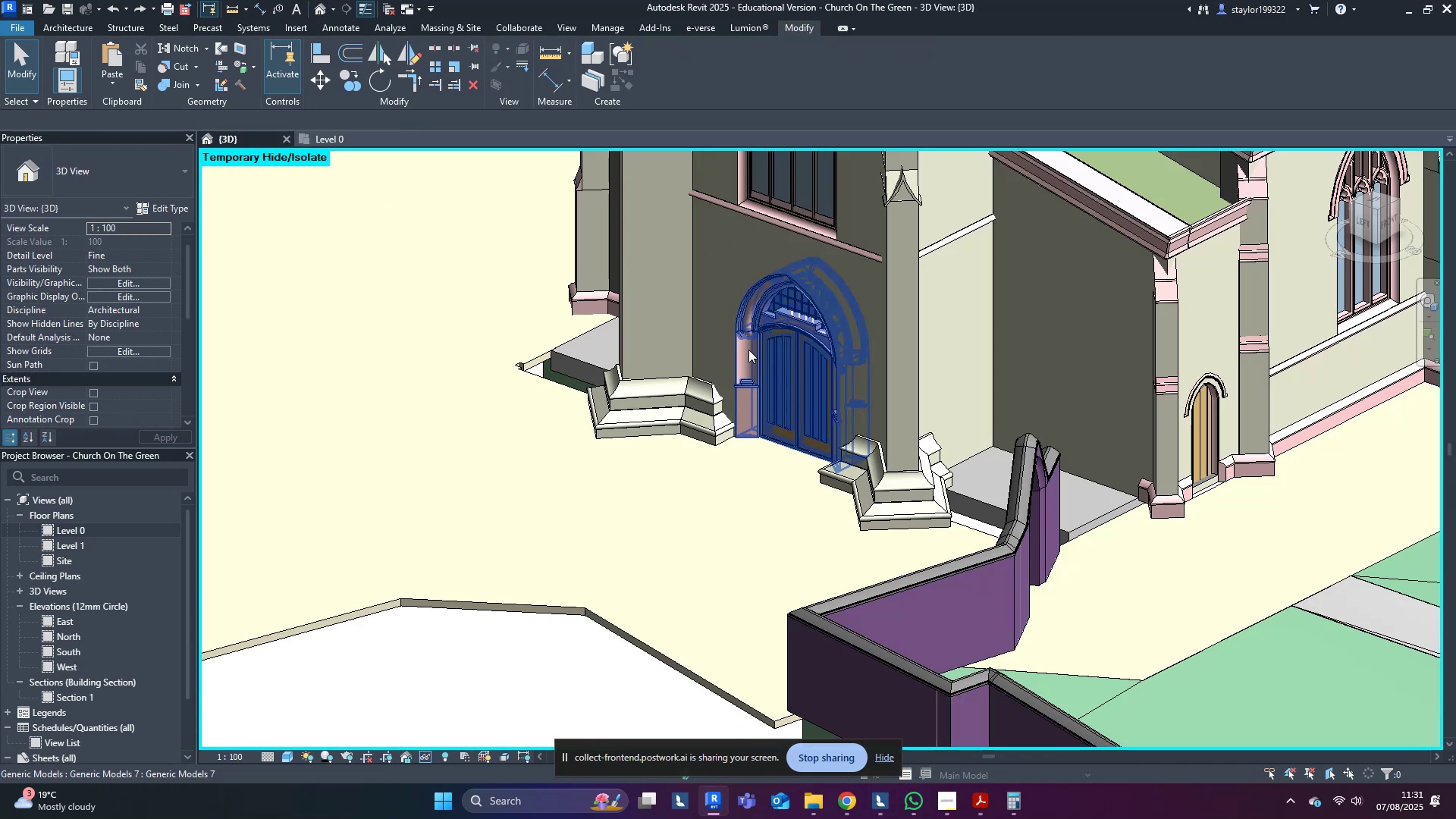 
scroll: coordinate [667, 633], scroll_direction: down, amount: 3.0
 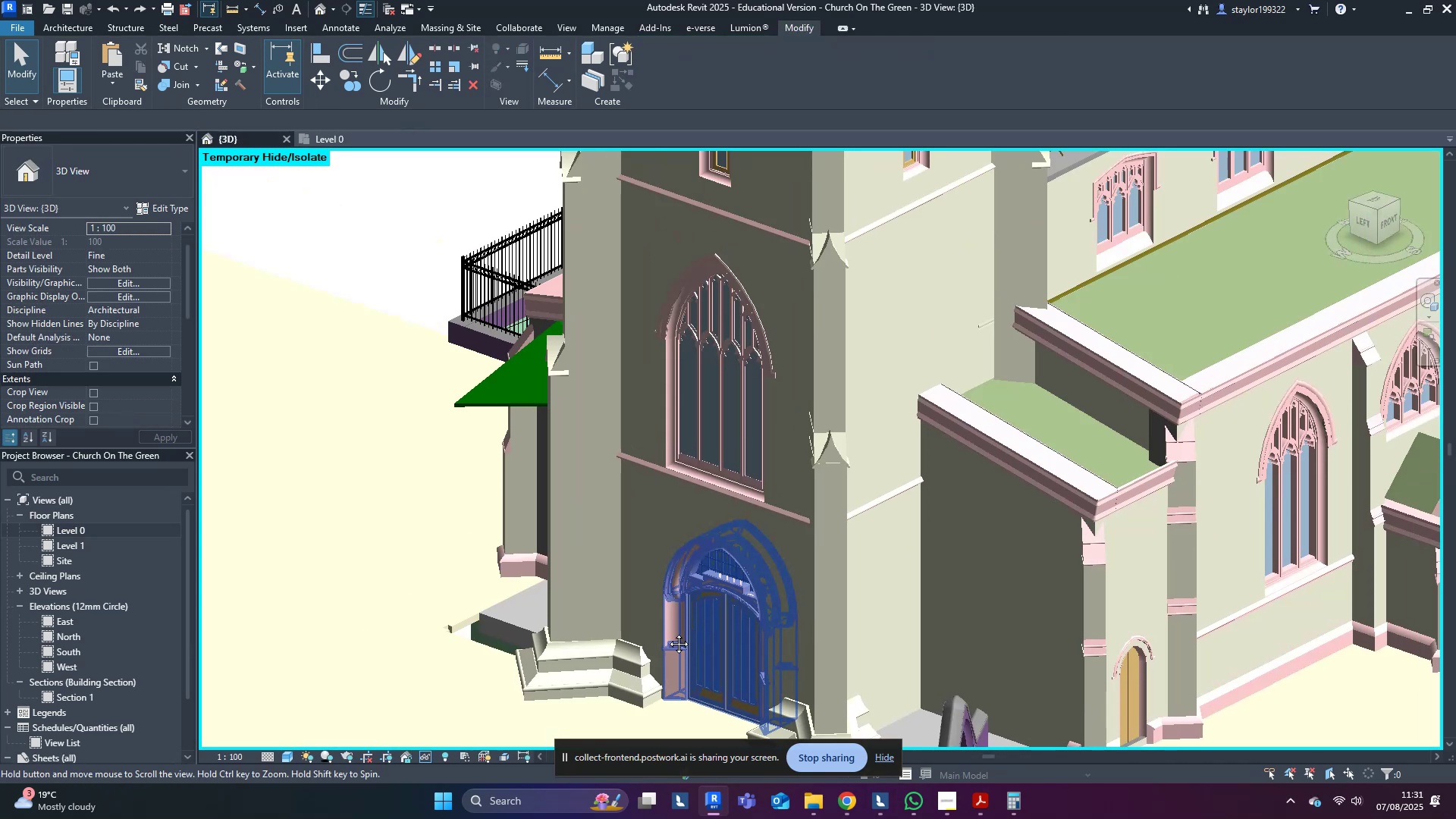 
hold_key(key=ShiftLeft, duration=0.4)
 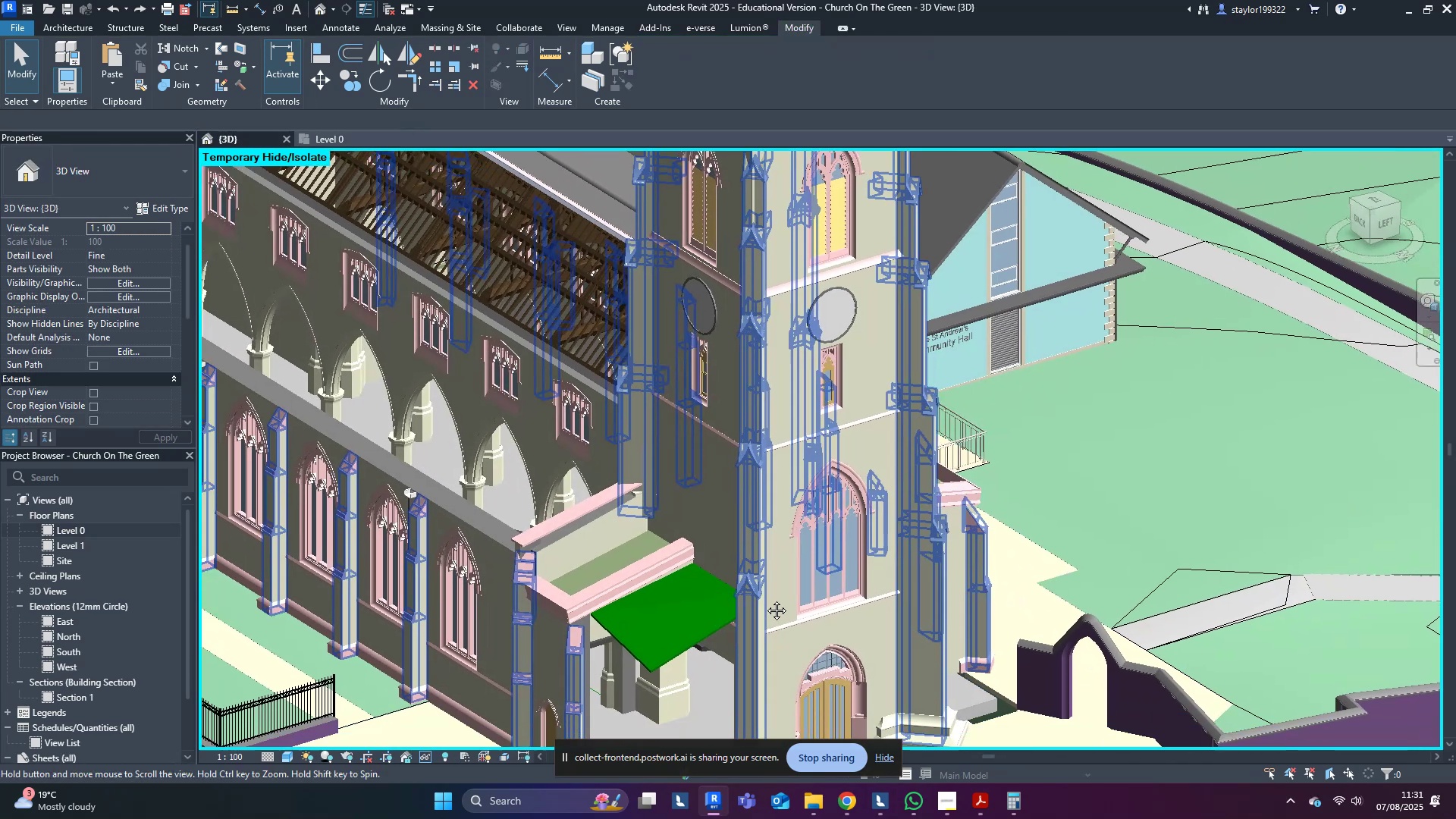 
hold_key(key=ShiftLeft, duration=0.33)
 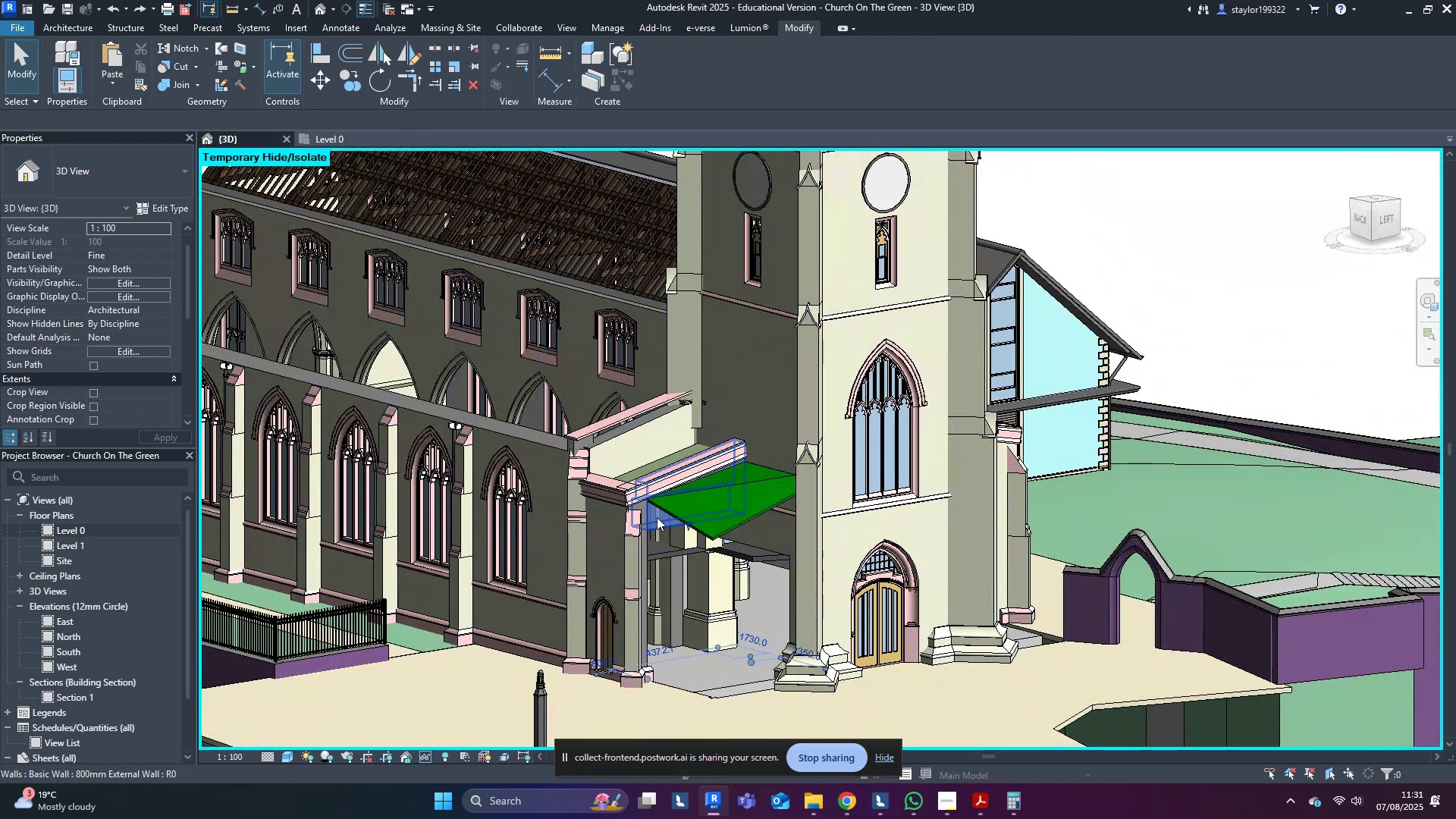 
key(Delete)
 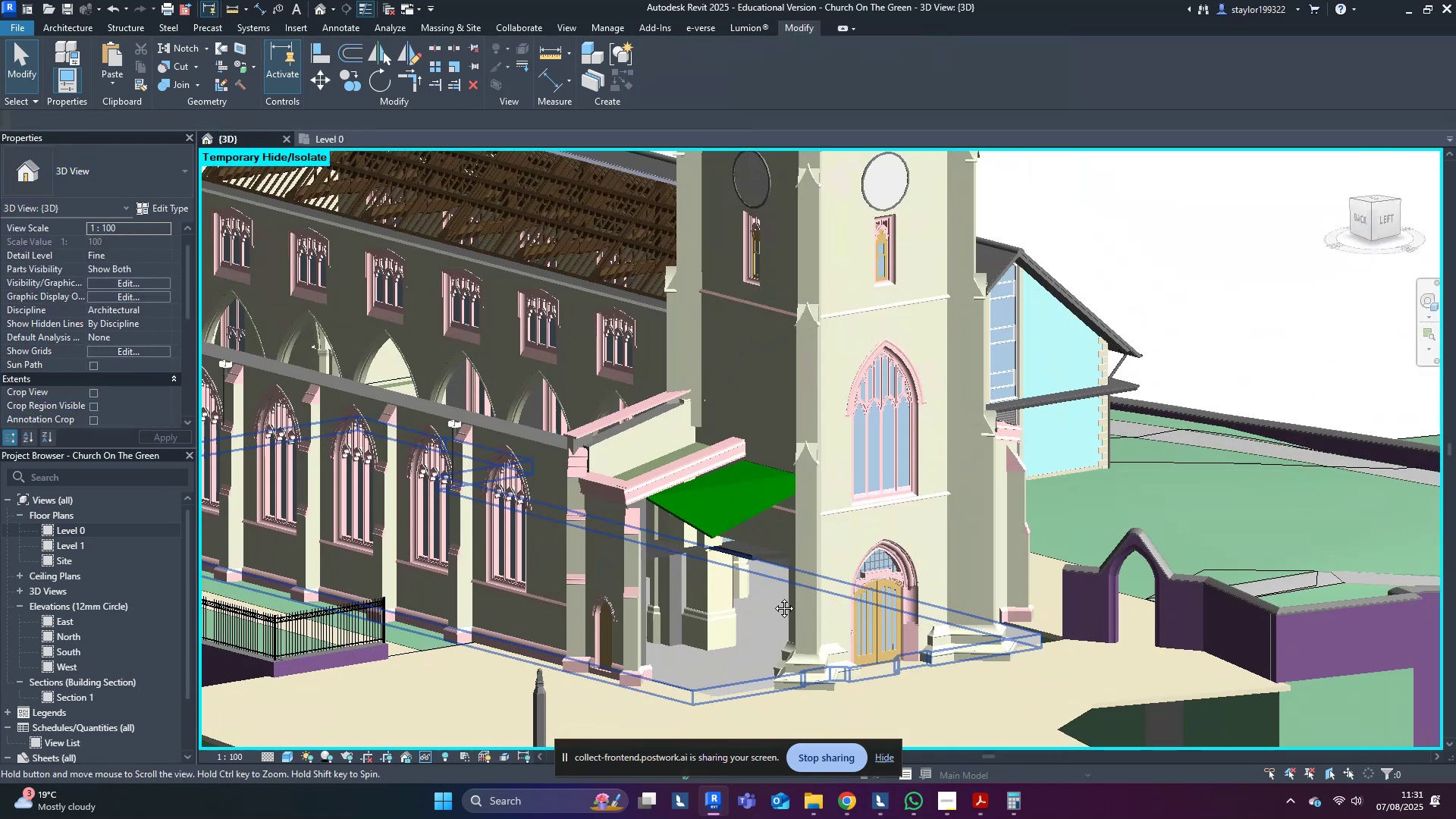 
hold_key(key=ShiftLeft, duration=0.8)
 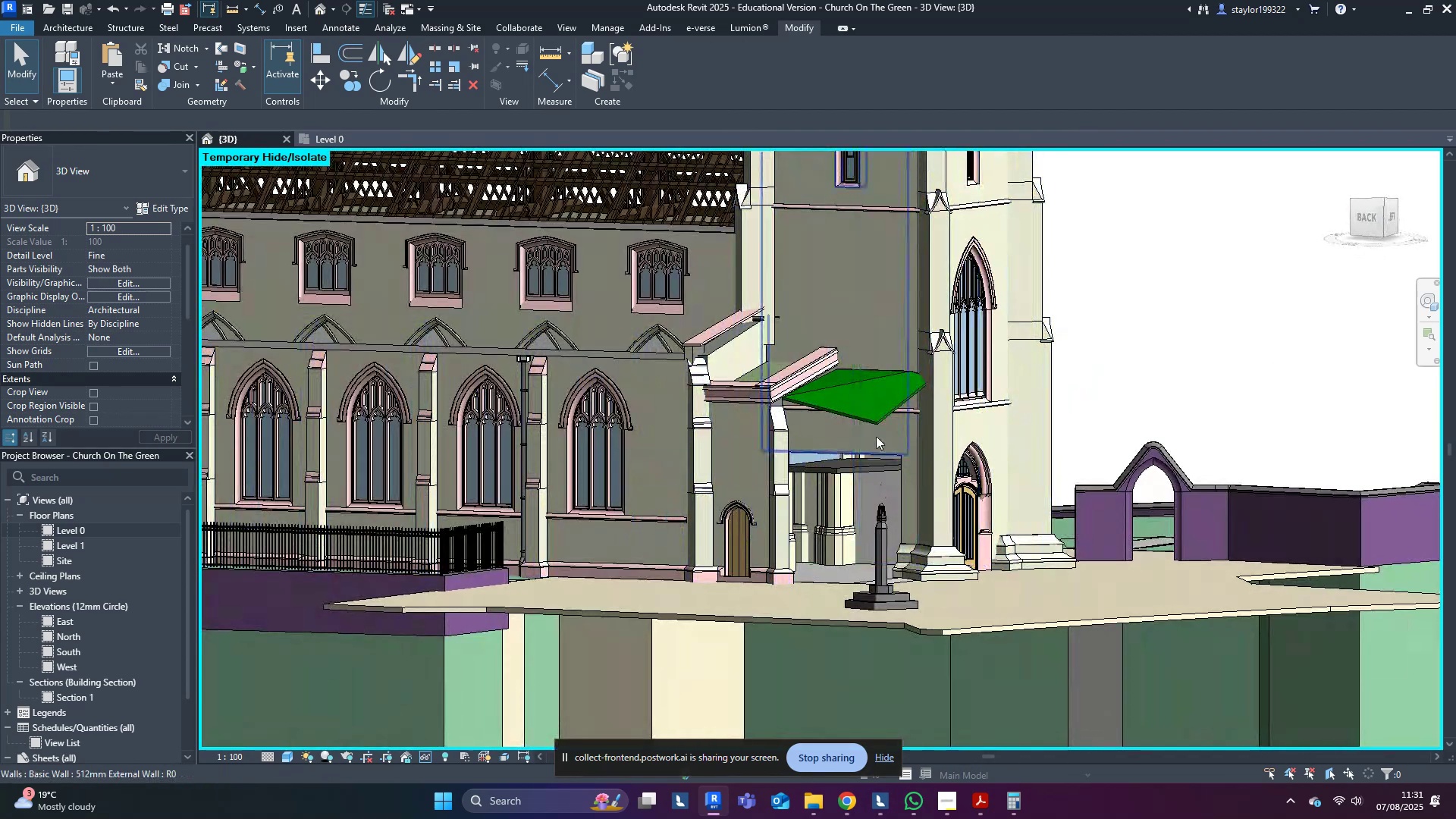 
hold_key(key=ShiftLeft, duration=18.21)
left_click([876, 436])
 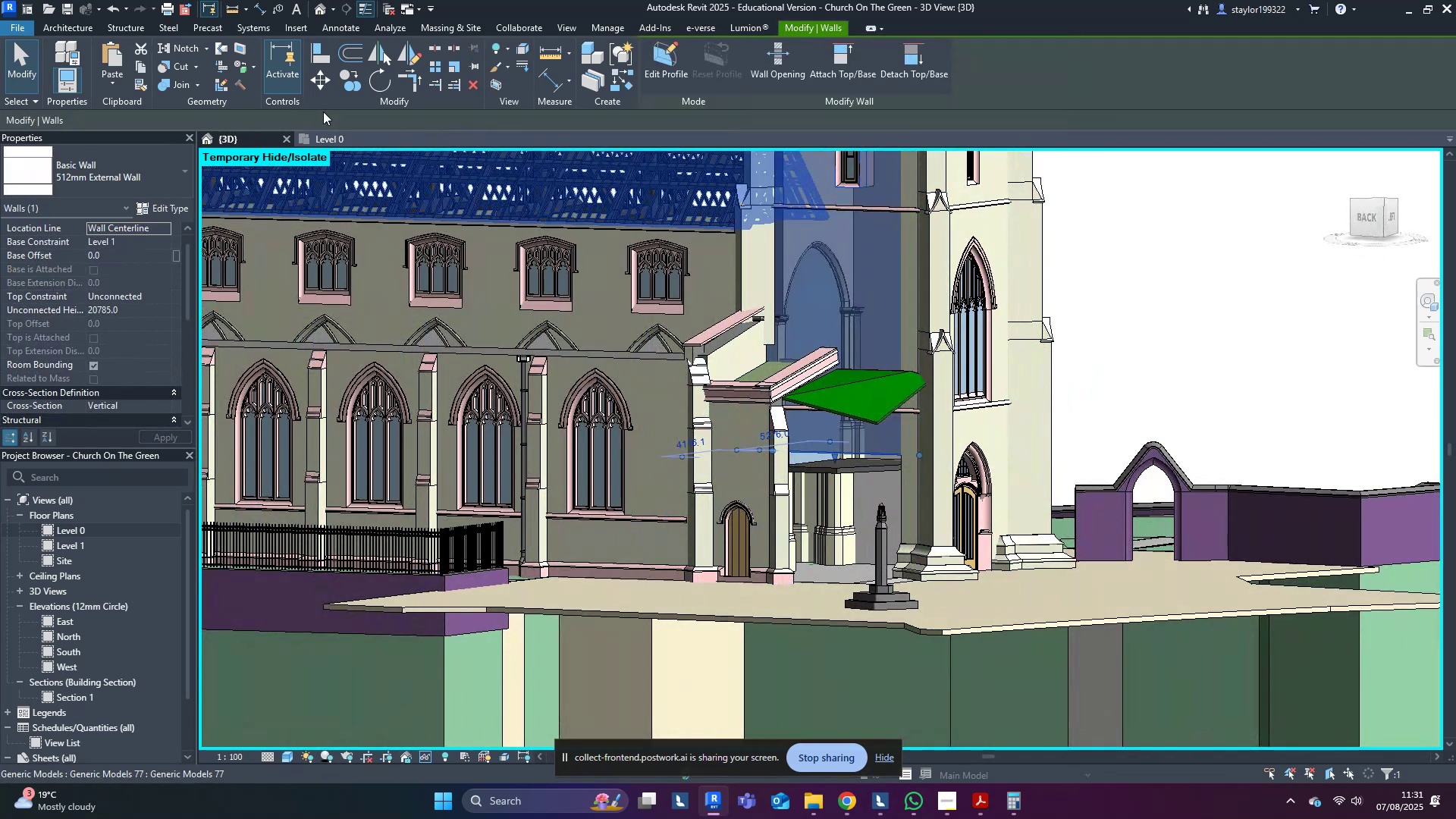 
left_click([330, 133])
 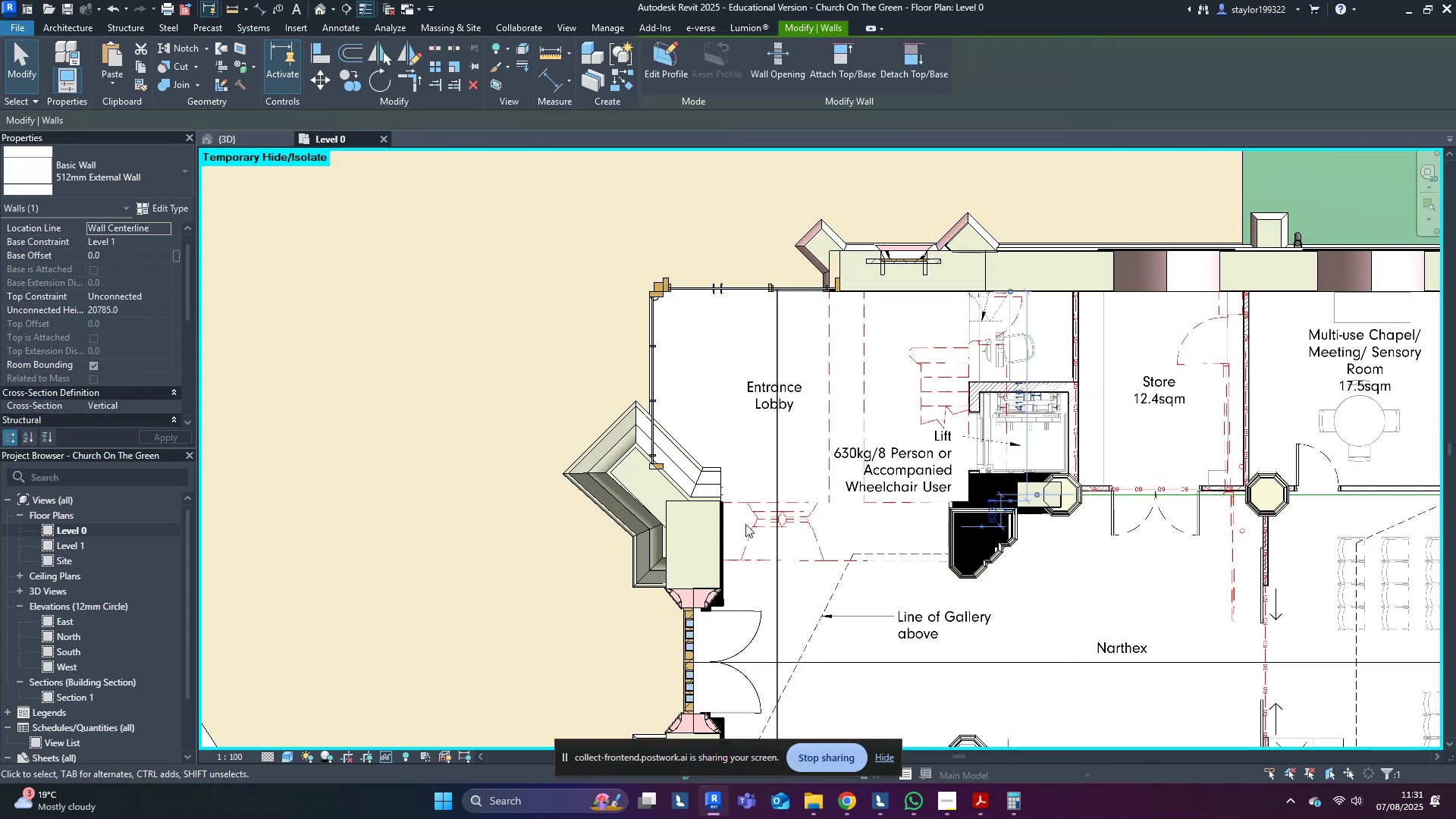 
type(wfsd)
 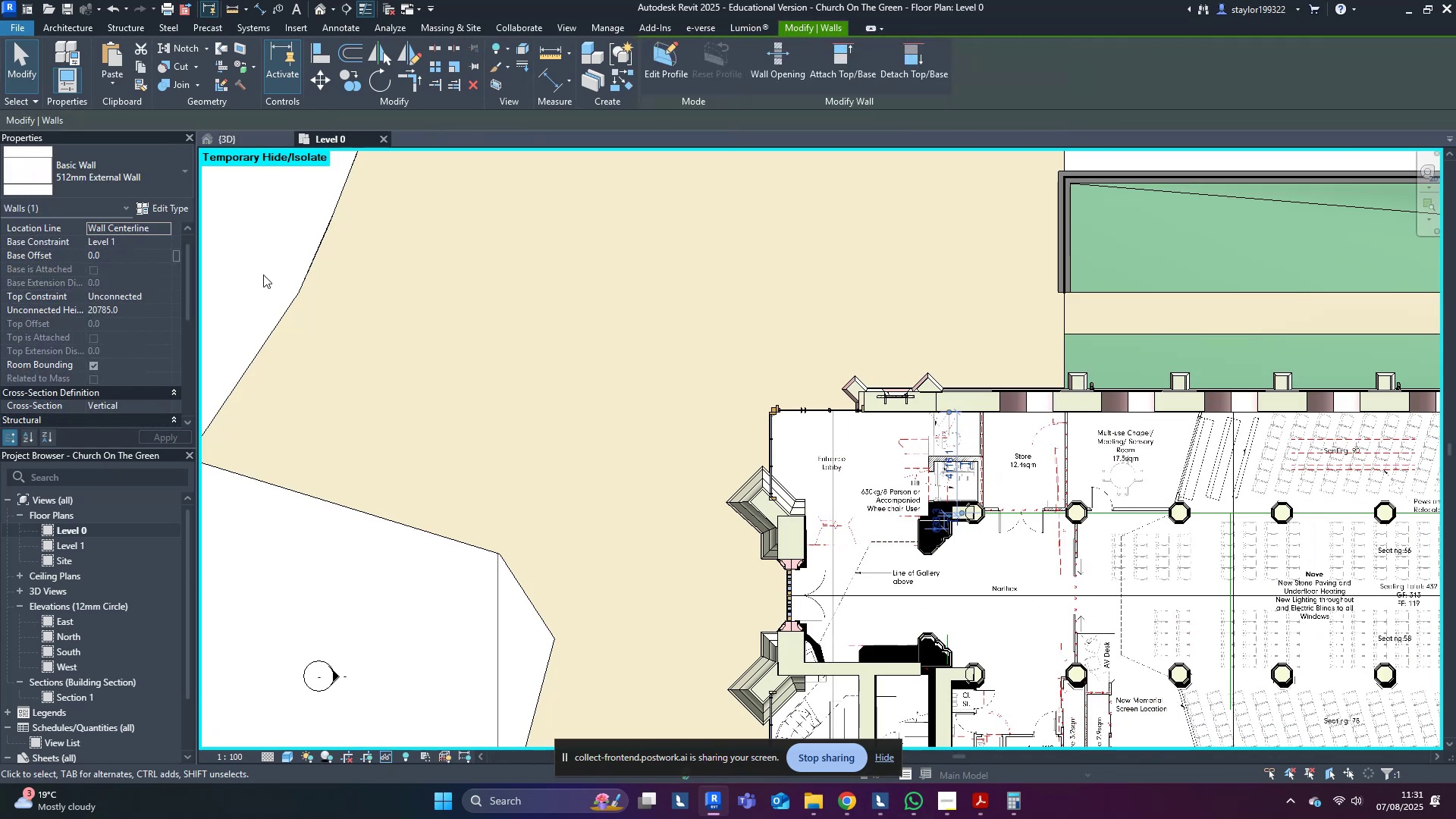 
scroll: coordinate [888, 531], scroll_direction: down, amount: 5.0
 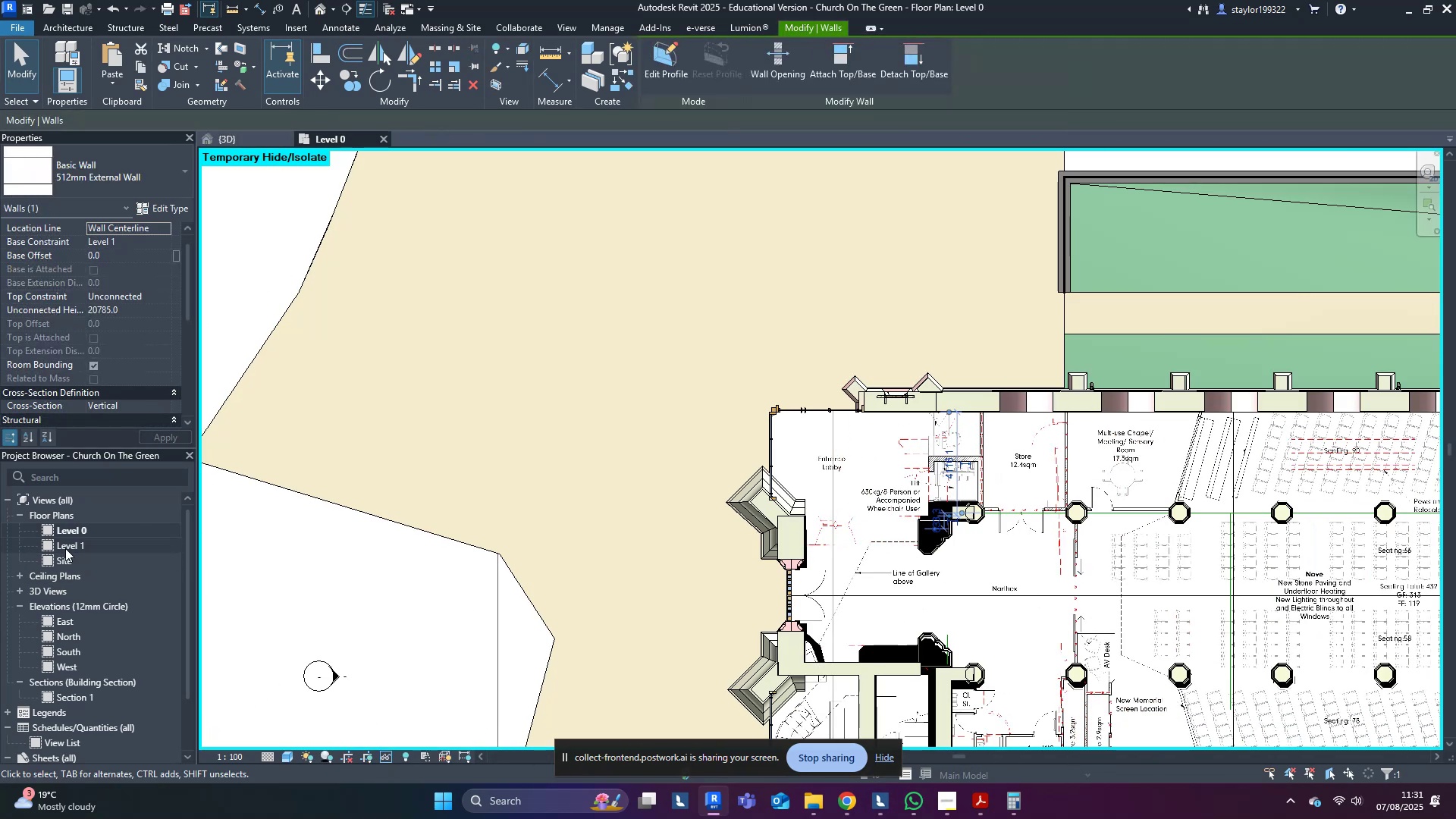 
double_click([71, 540])
 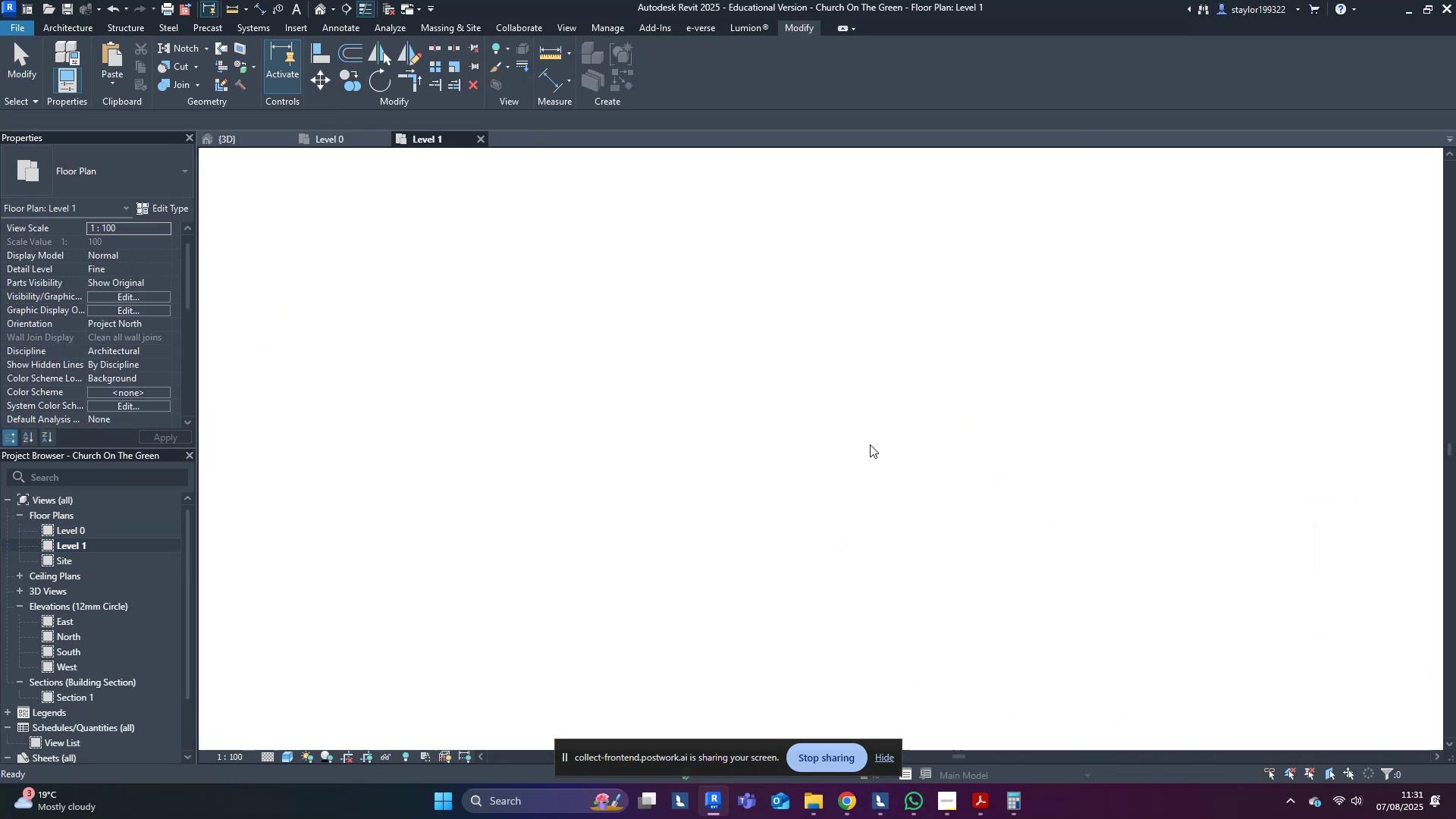 
middle_click([870, 444])
 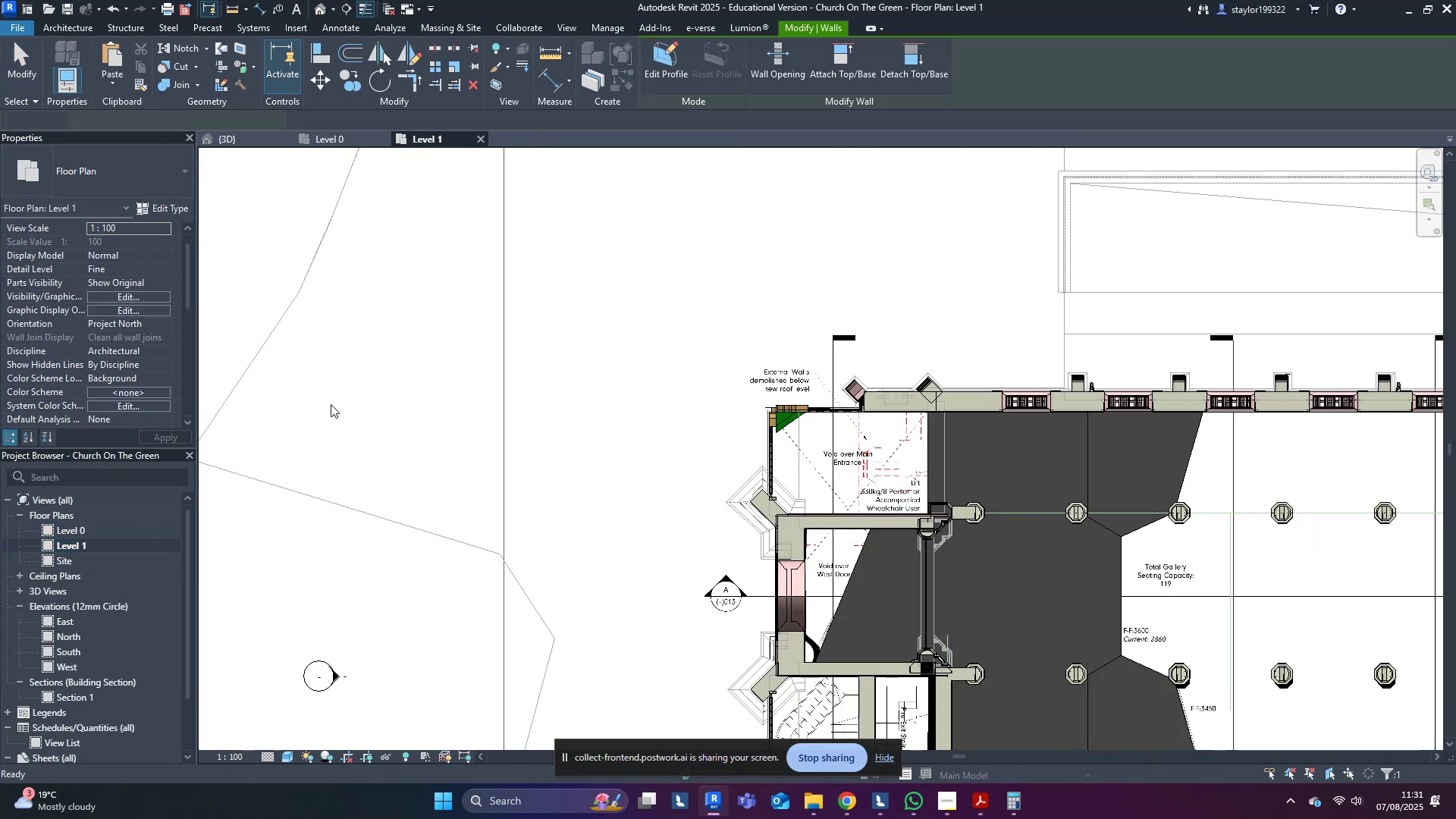 
scroll: coordinate [882, 546], scroll_direction: up, amount: 10.0
 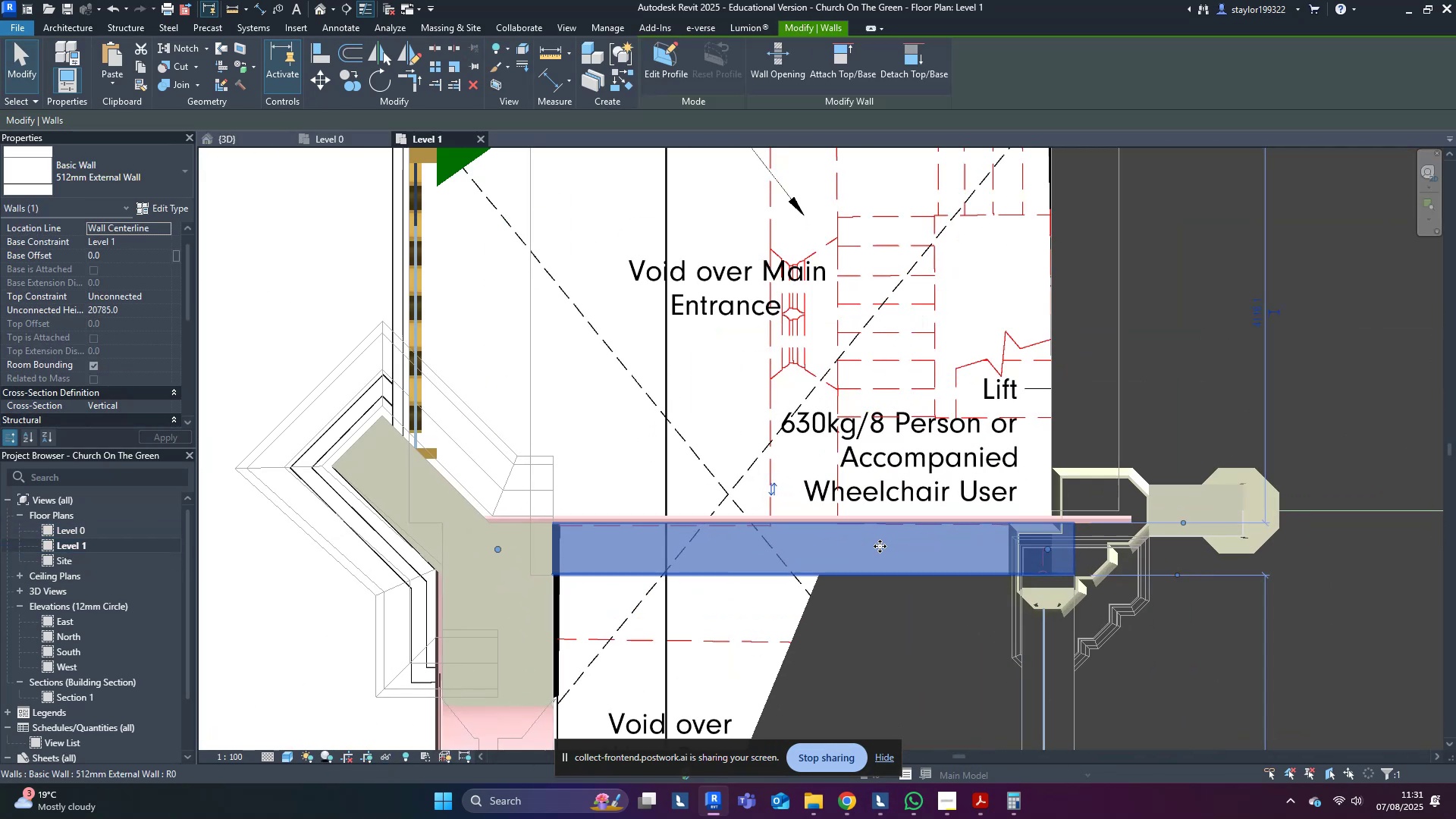 
key(Escape)
type(wfsd)
 